 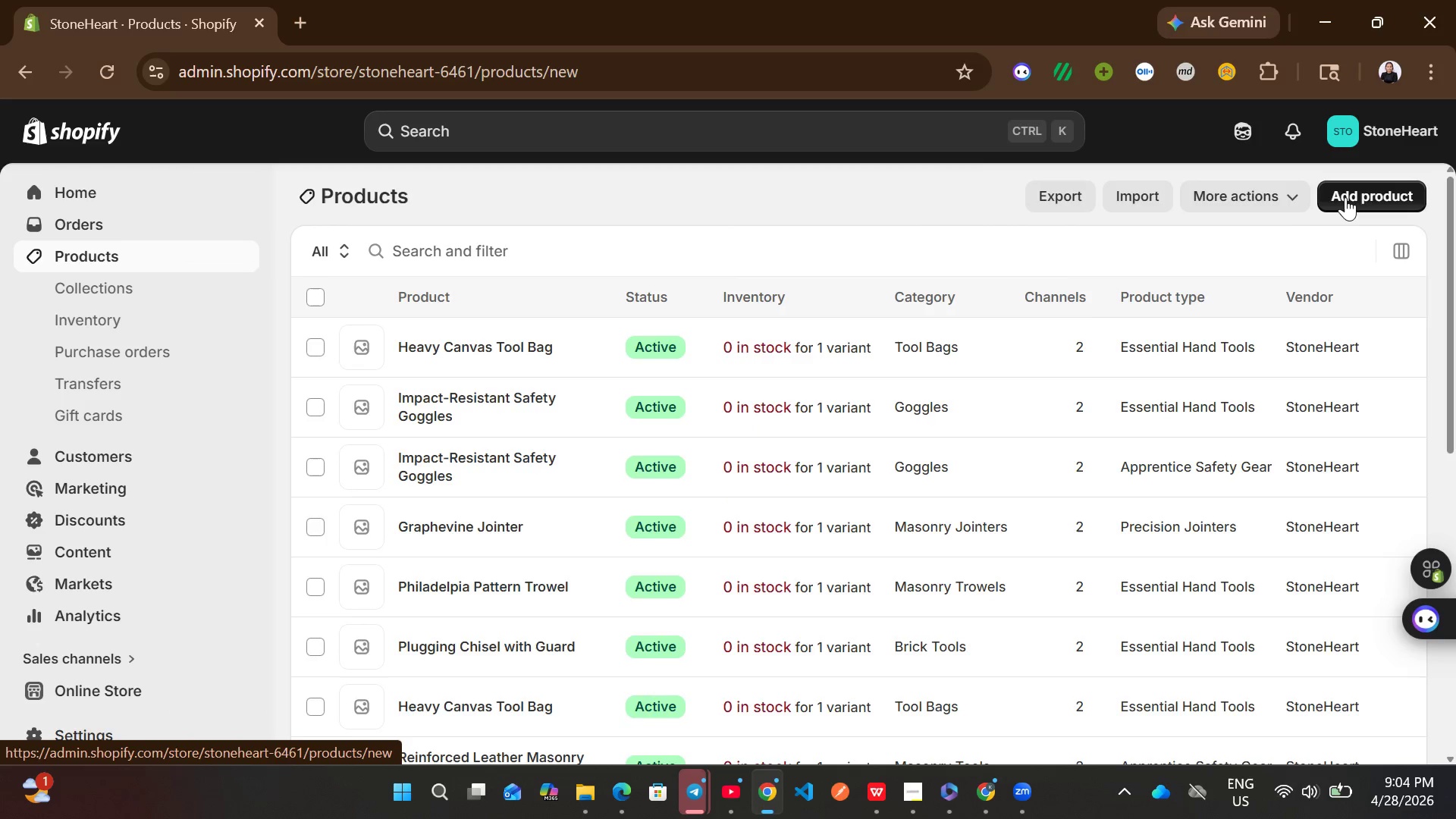 
left_click([795, 294])
 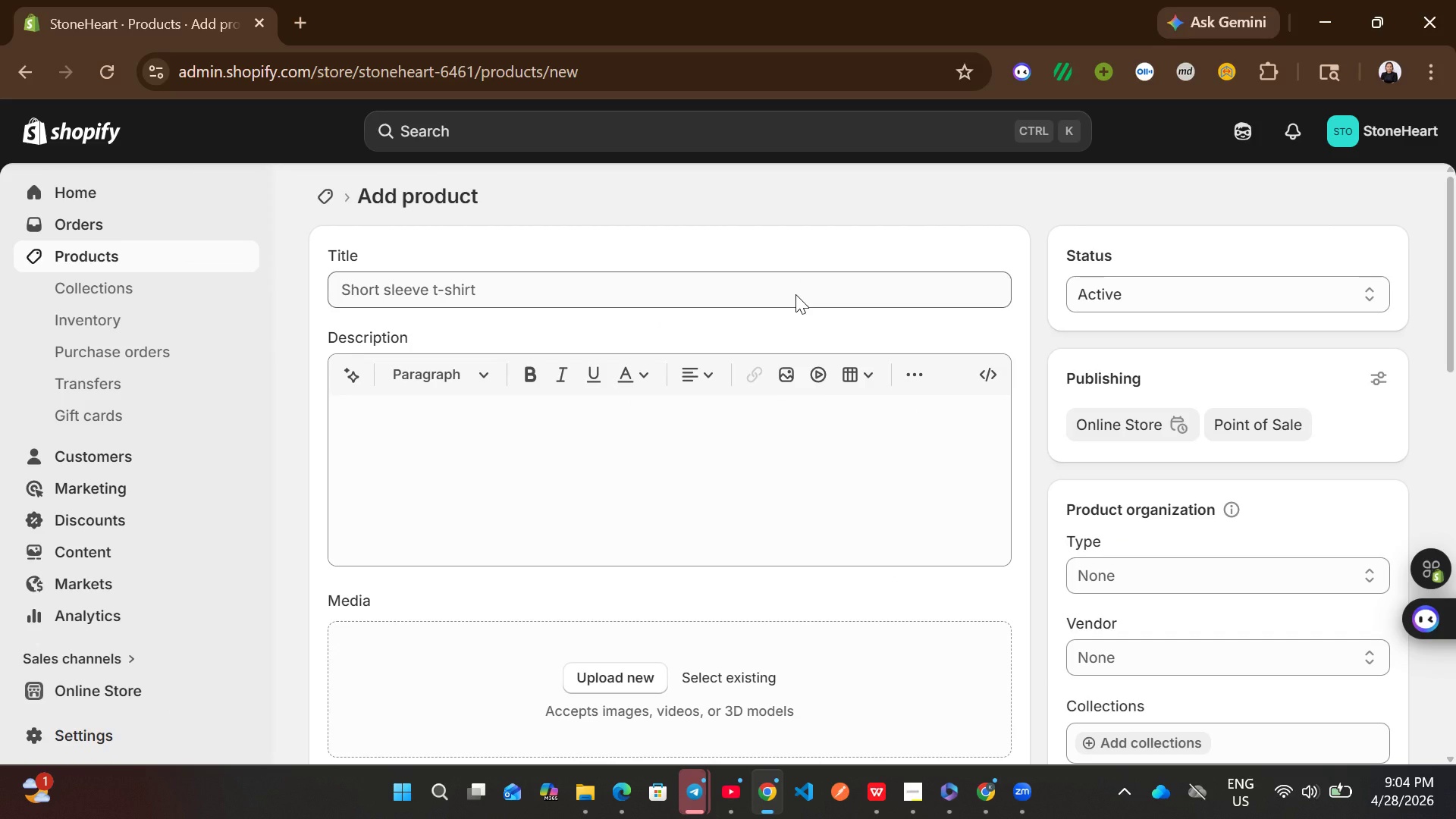 
left_click([795, 294])
 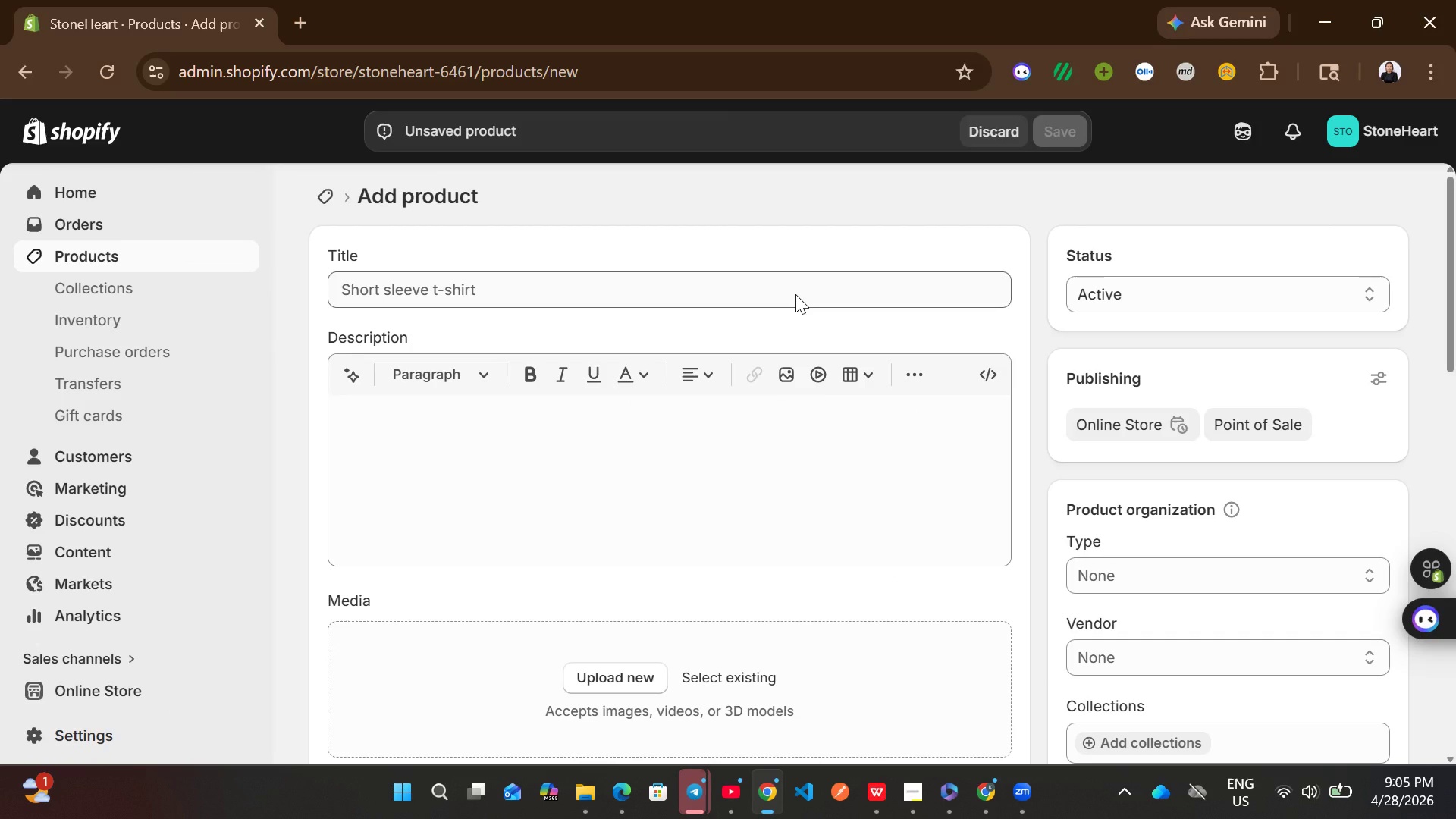 
wait(8.19)
 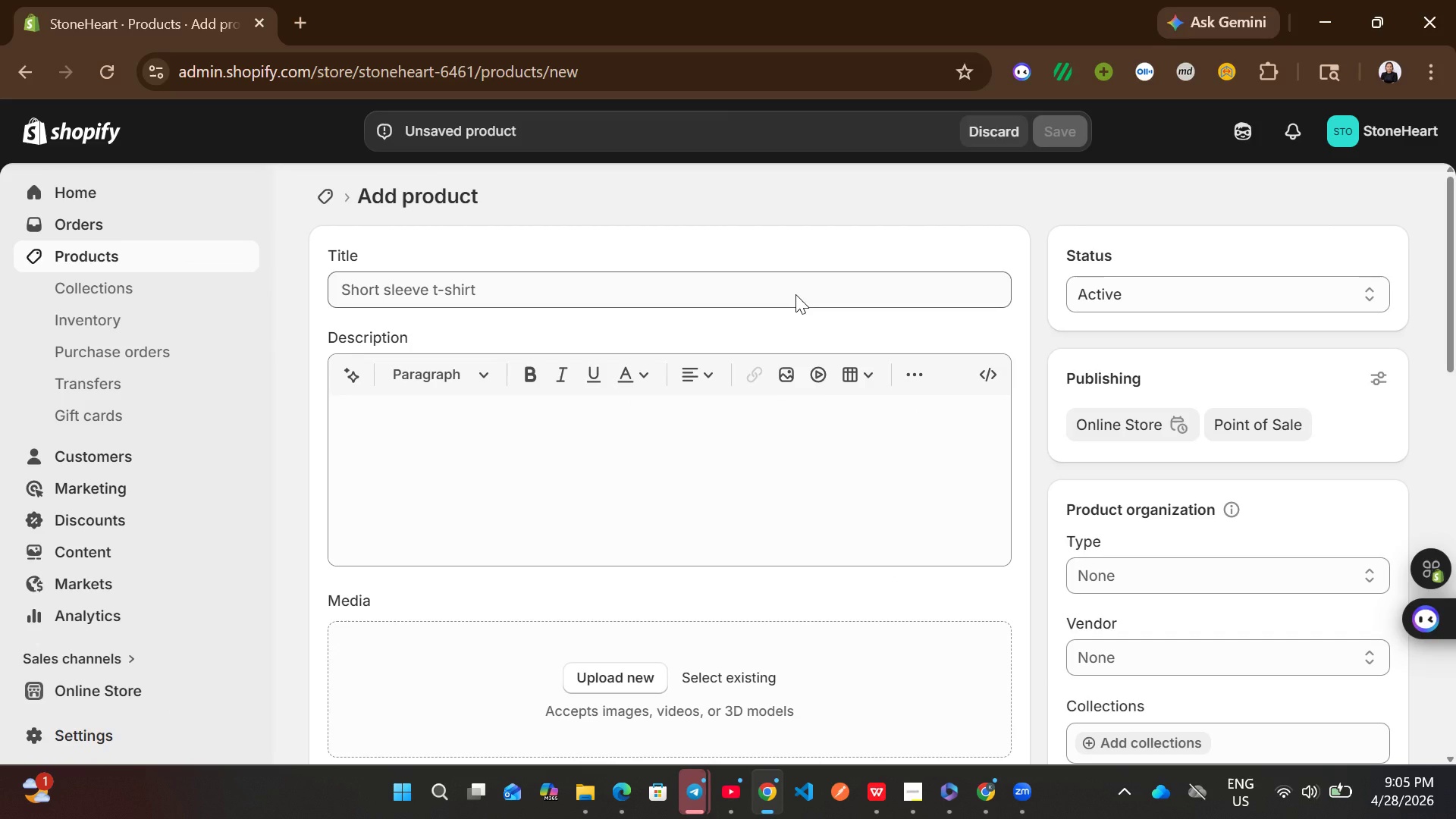 
key(Shift+ShiftLeft)
 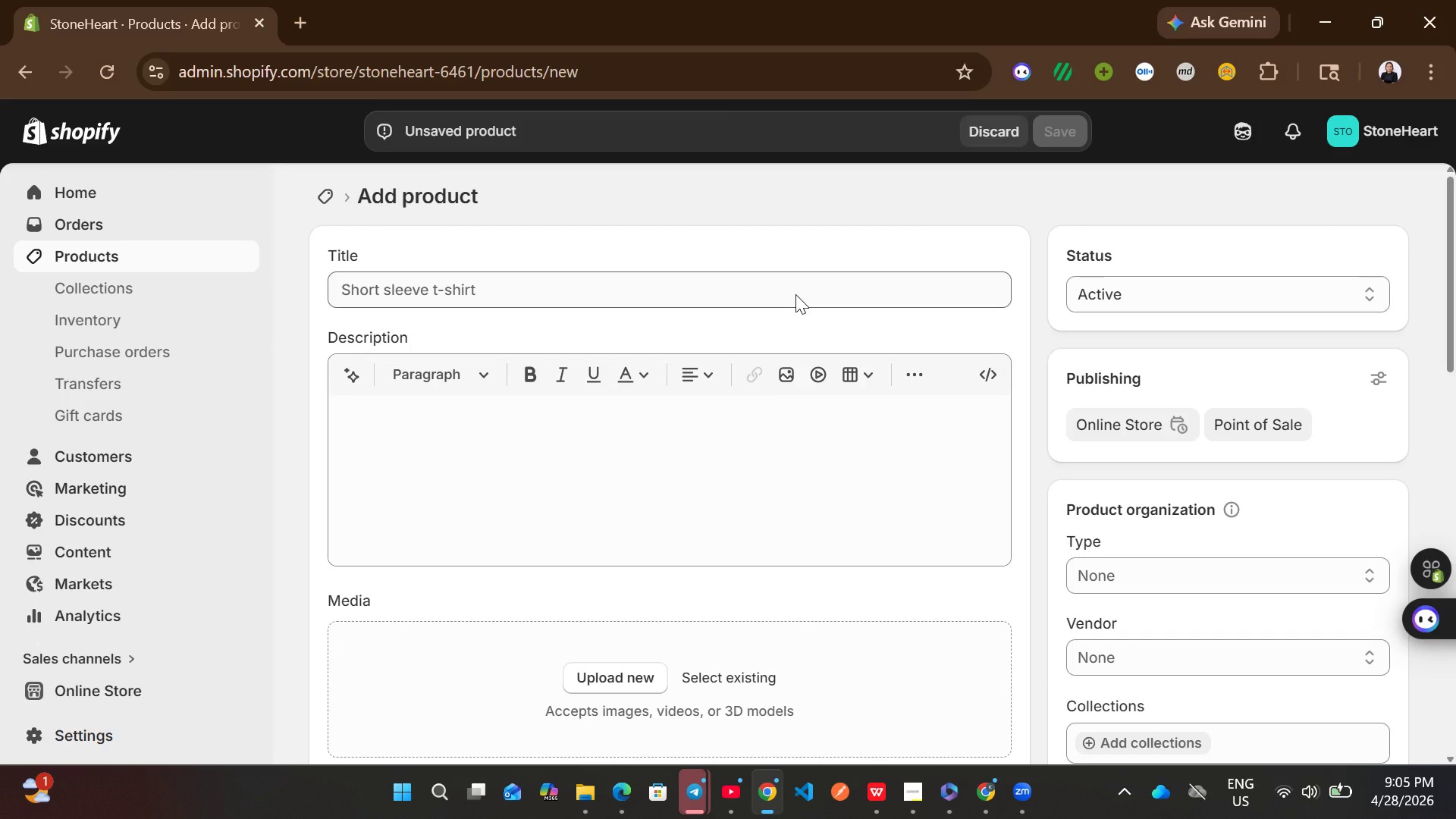 
key(P)
 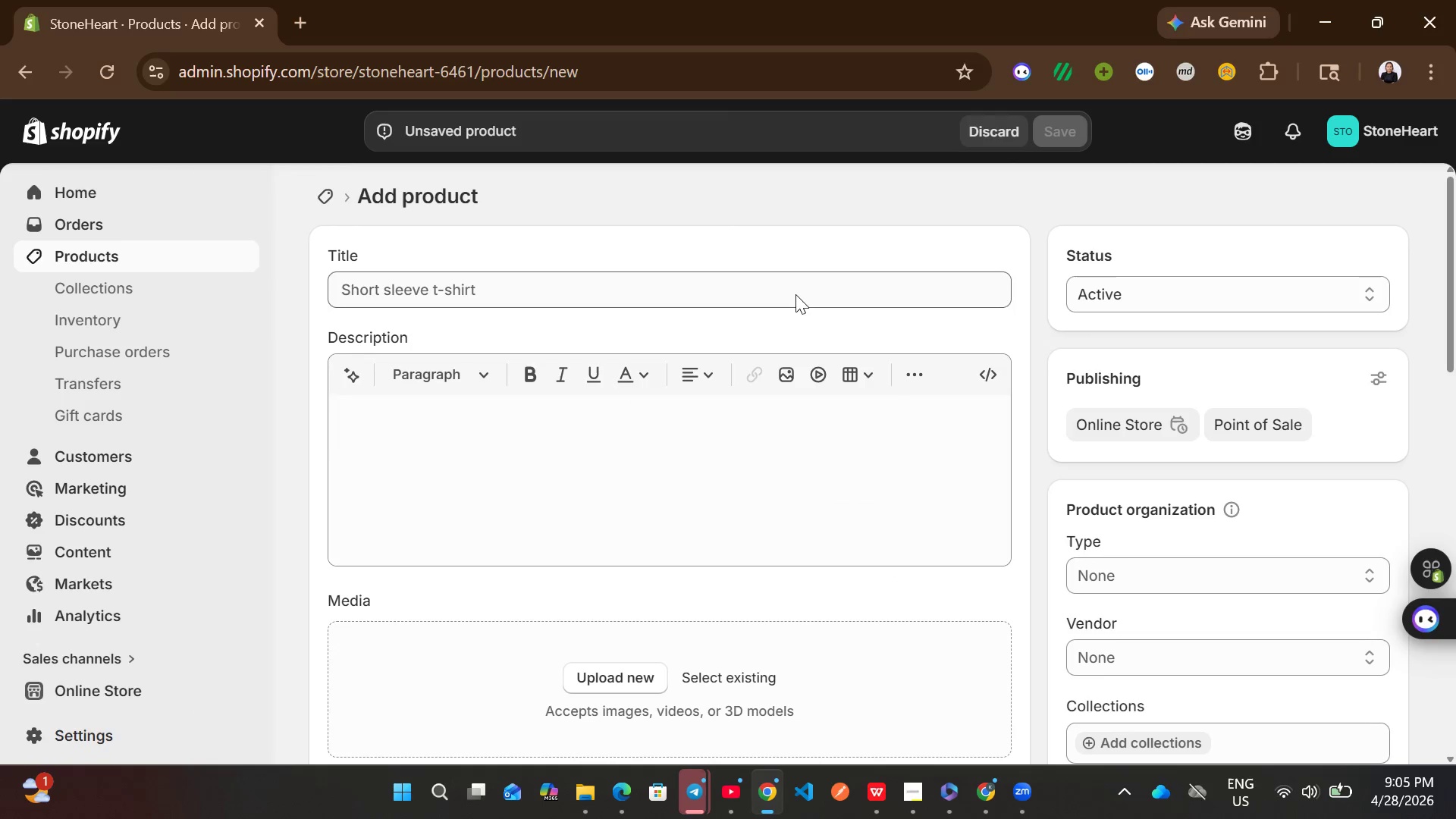 
left_click([795, 294])
 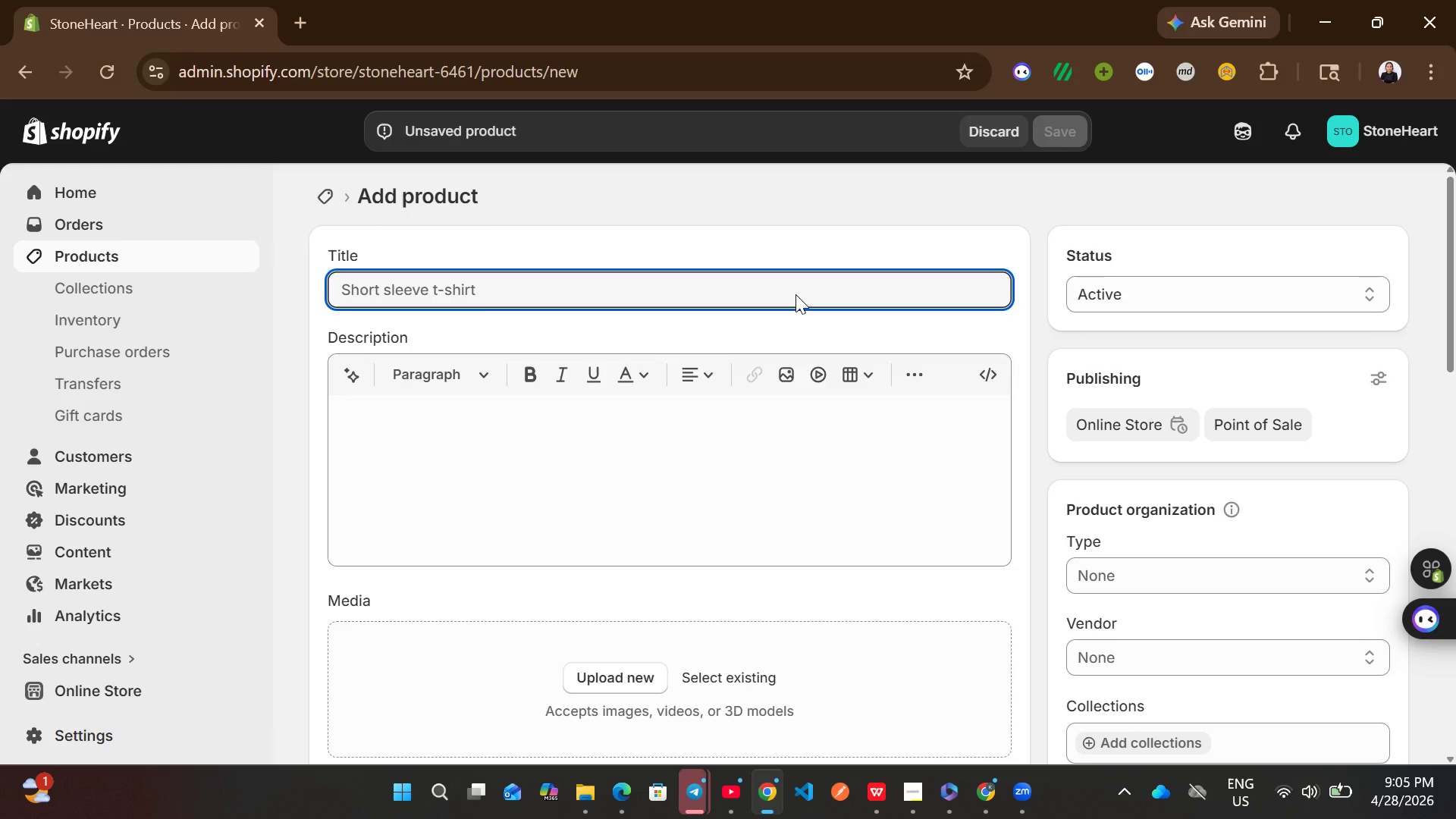 
type(Plugging Chisel with )
 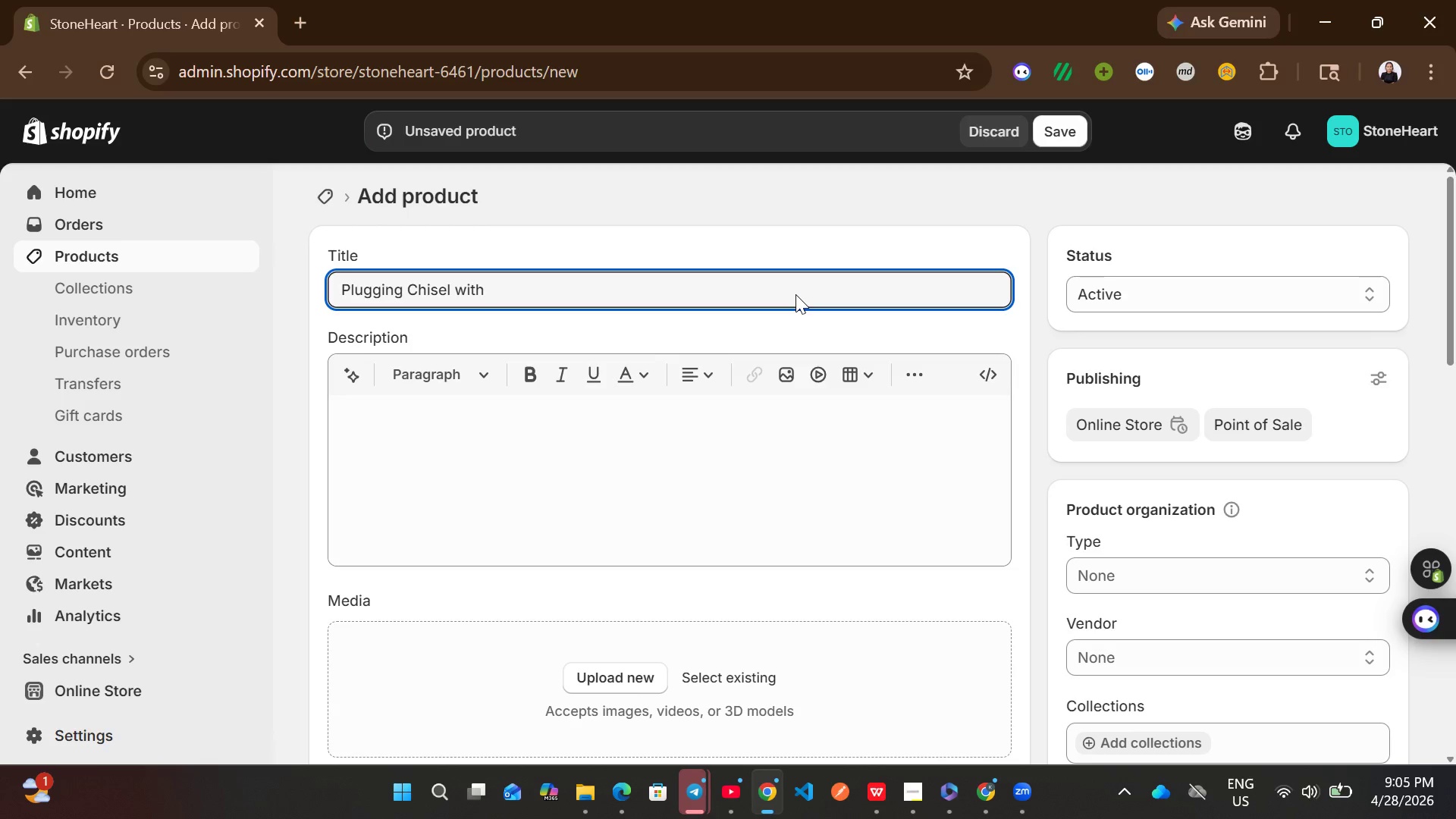 
wait(5.03)
 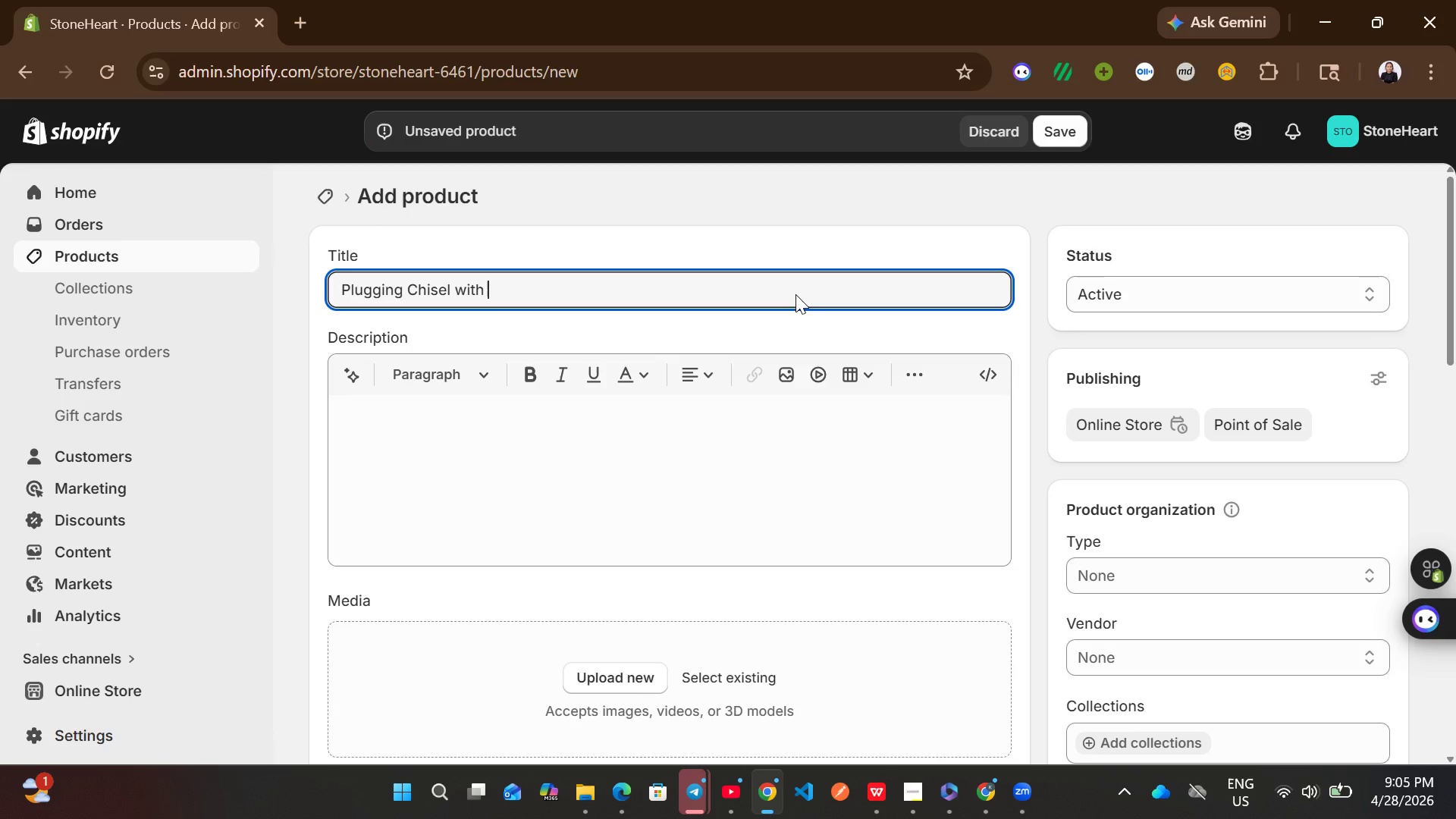 
type(Guard)
 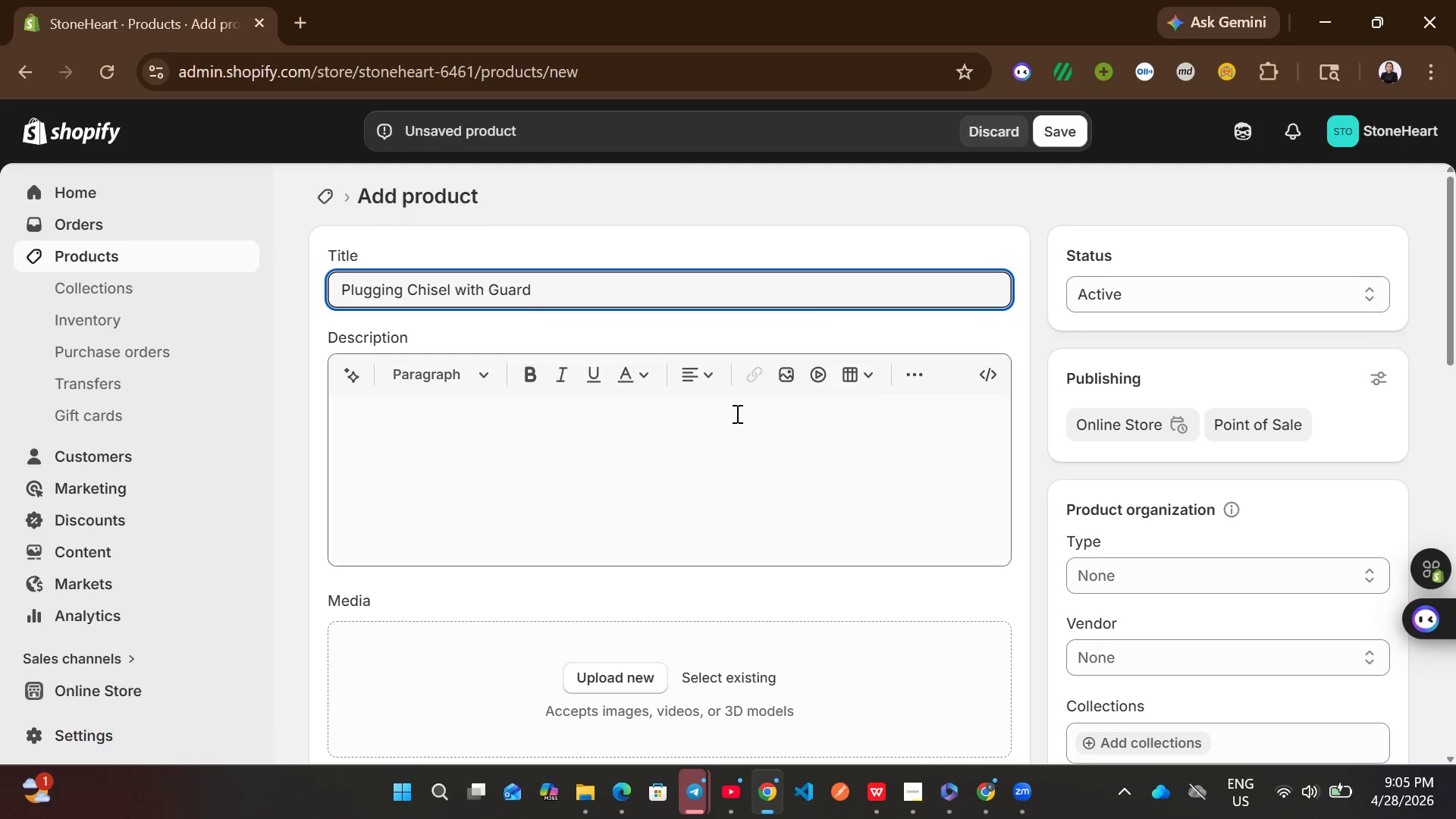 
left_click([708, 442])
 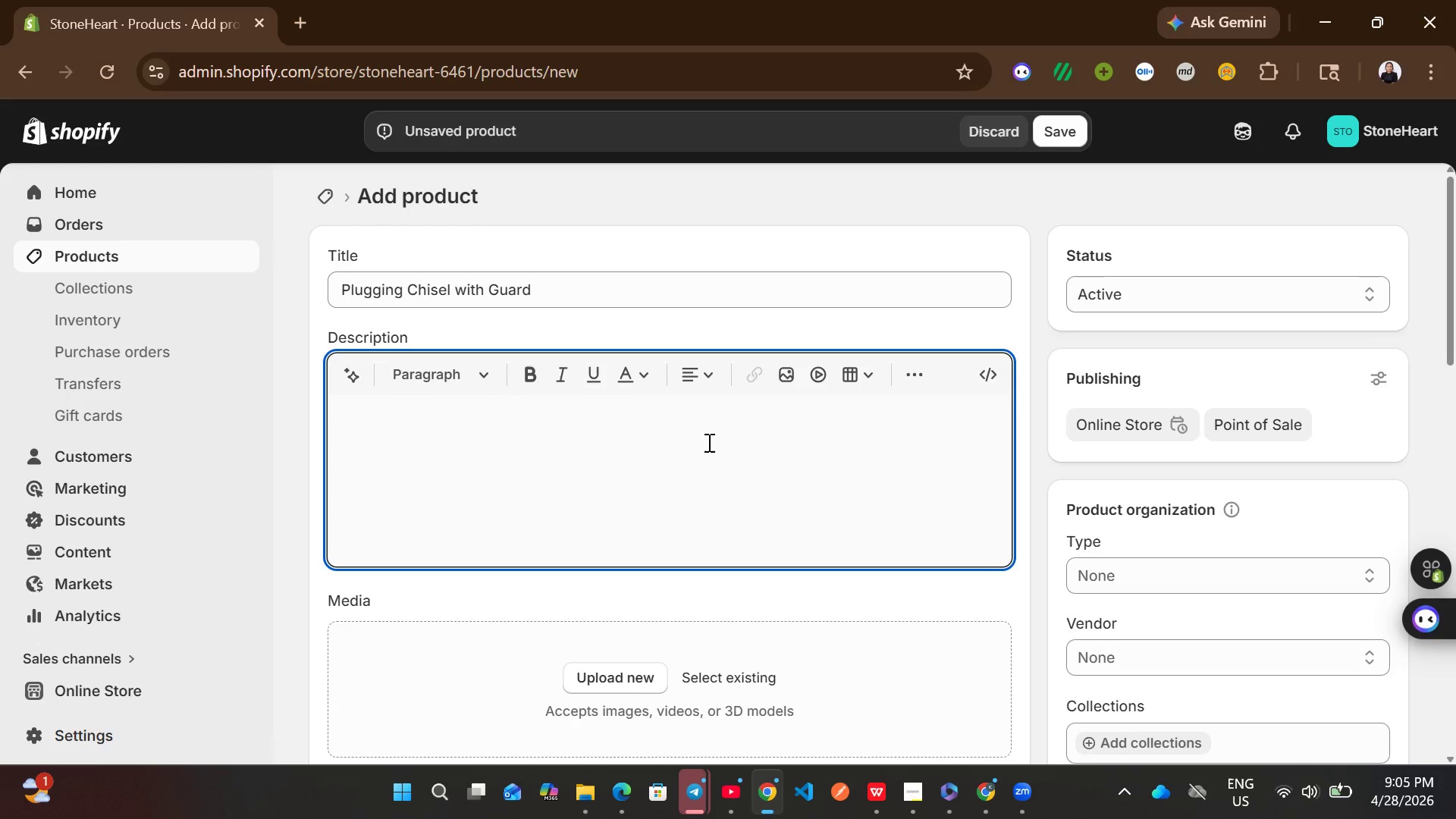 
type(layout )
 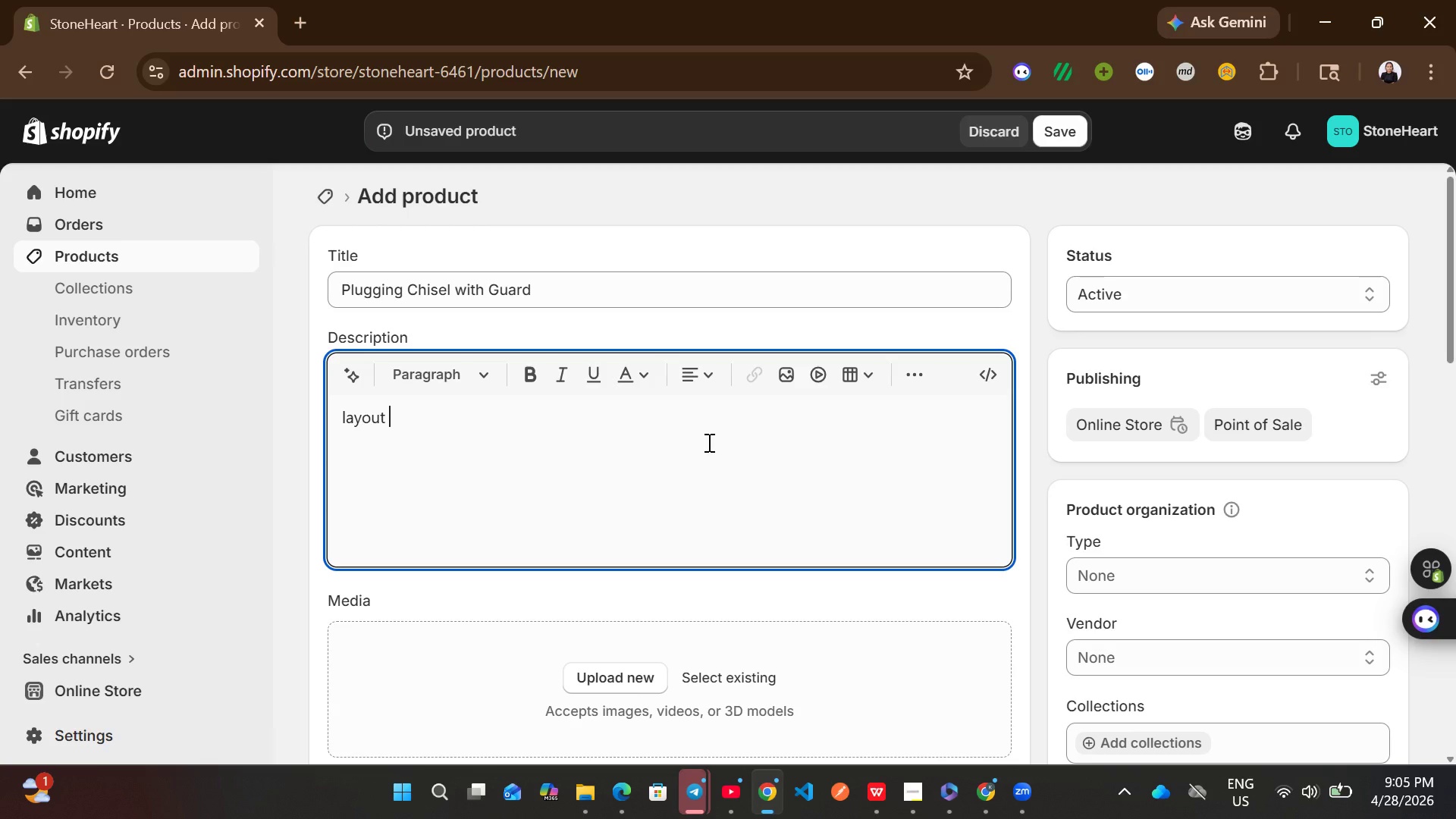 
type(grade chisel.)
 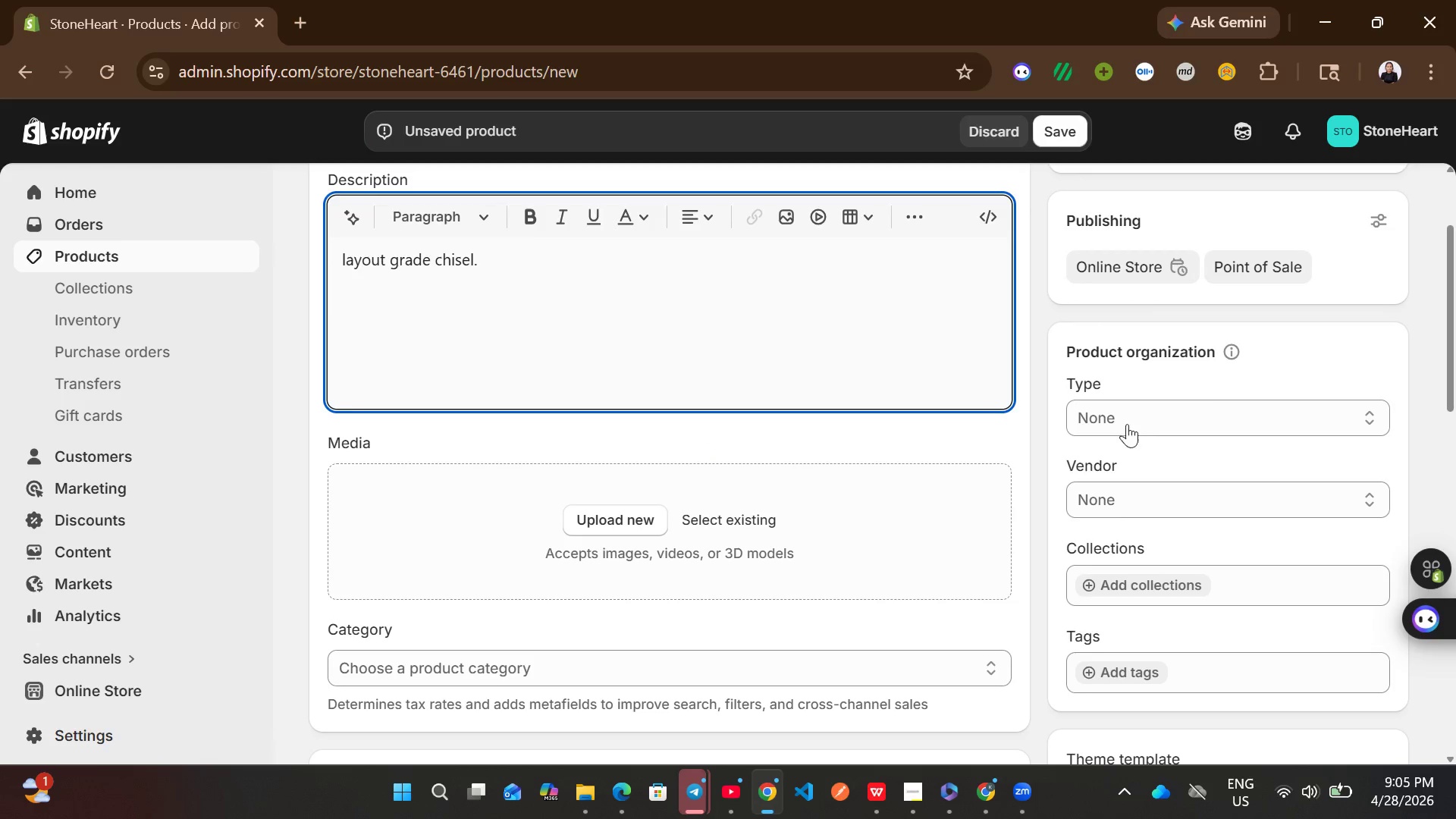 
left_click([1159, 414])
 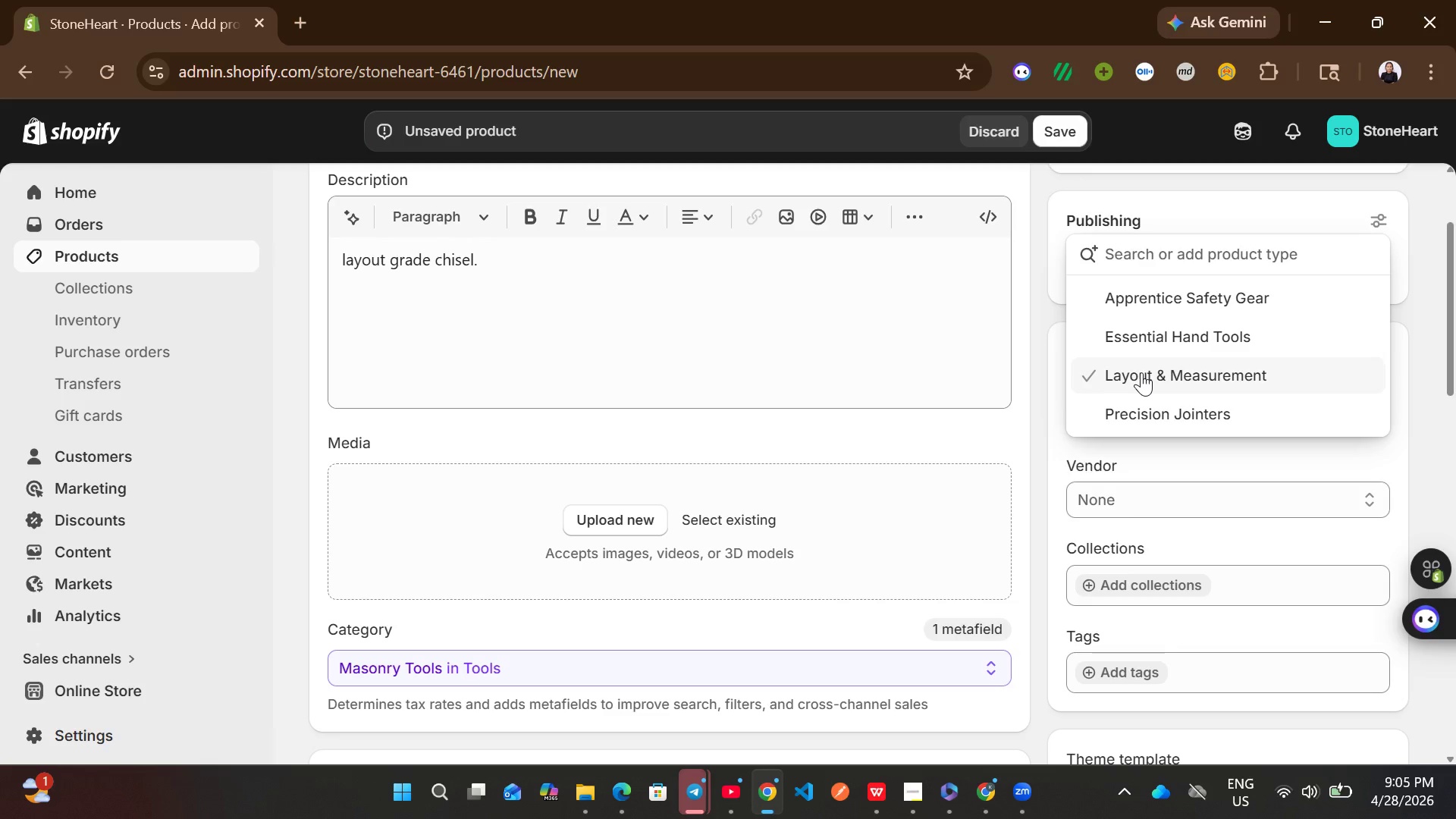 
left_click([1159, 361])
 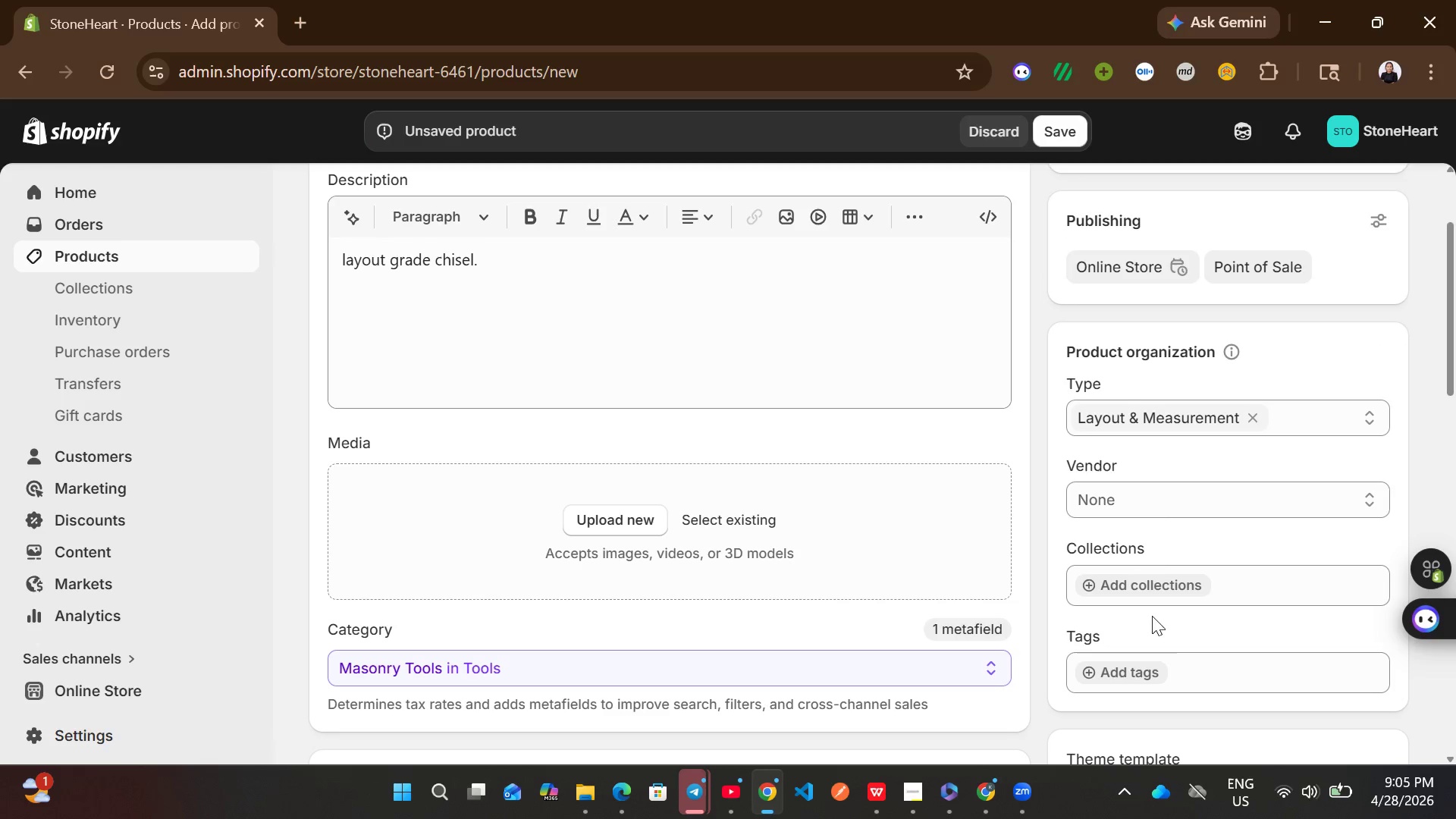 
left_click([1154, 505])
 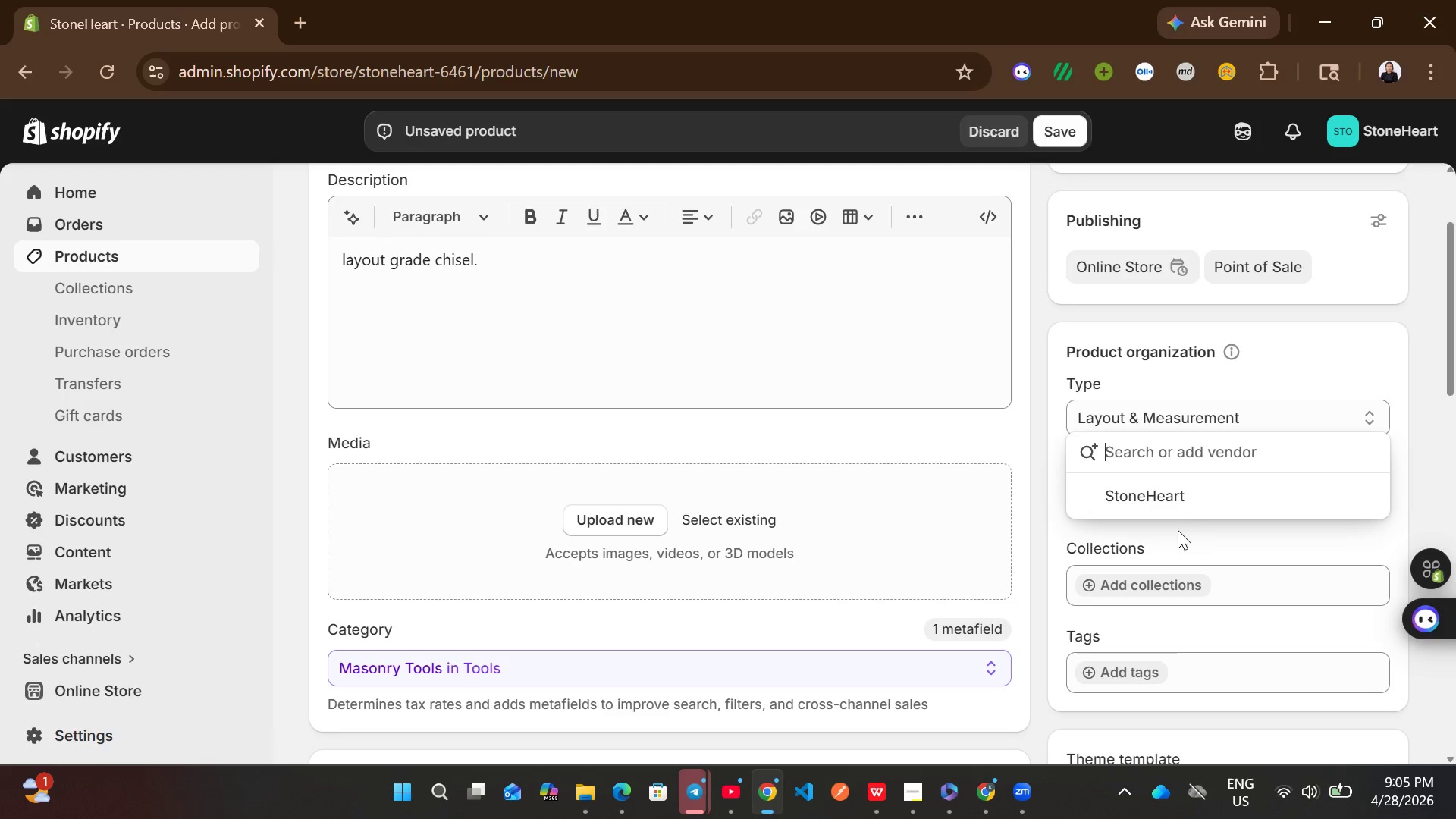 
left_click([1180, 503])
 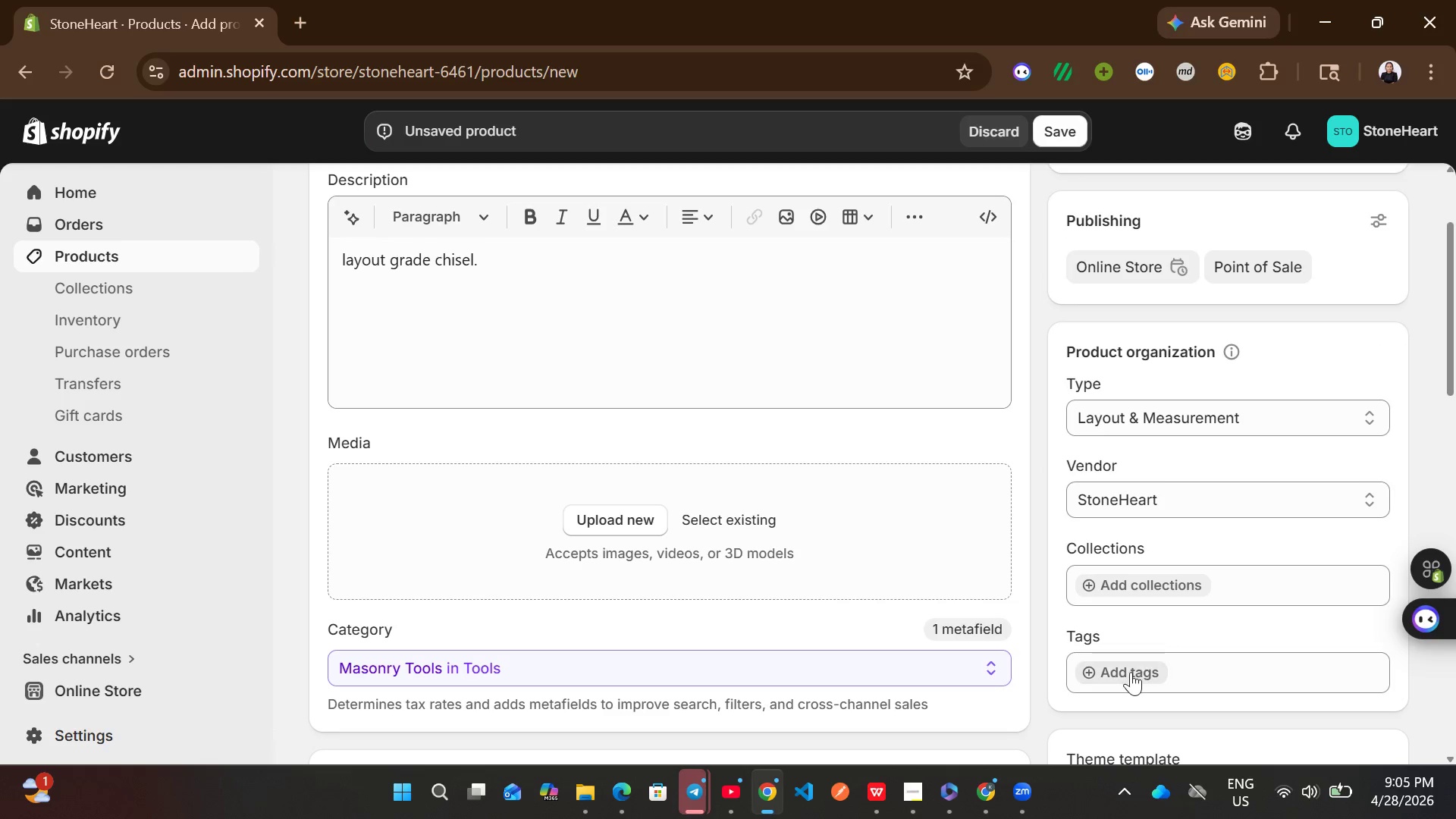 
left_click([1131, 672])
 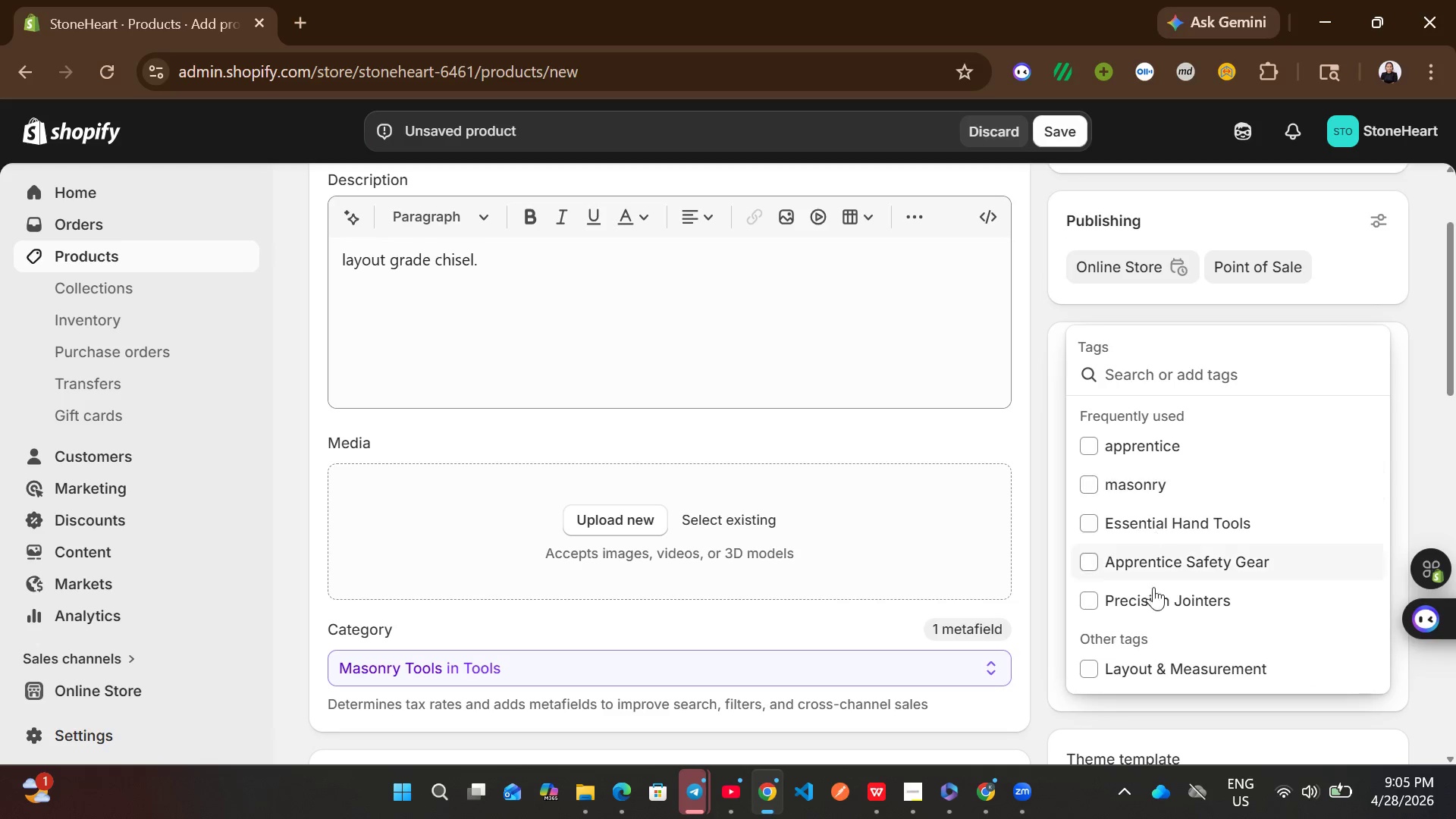 
left_click([1145, 672])
 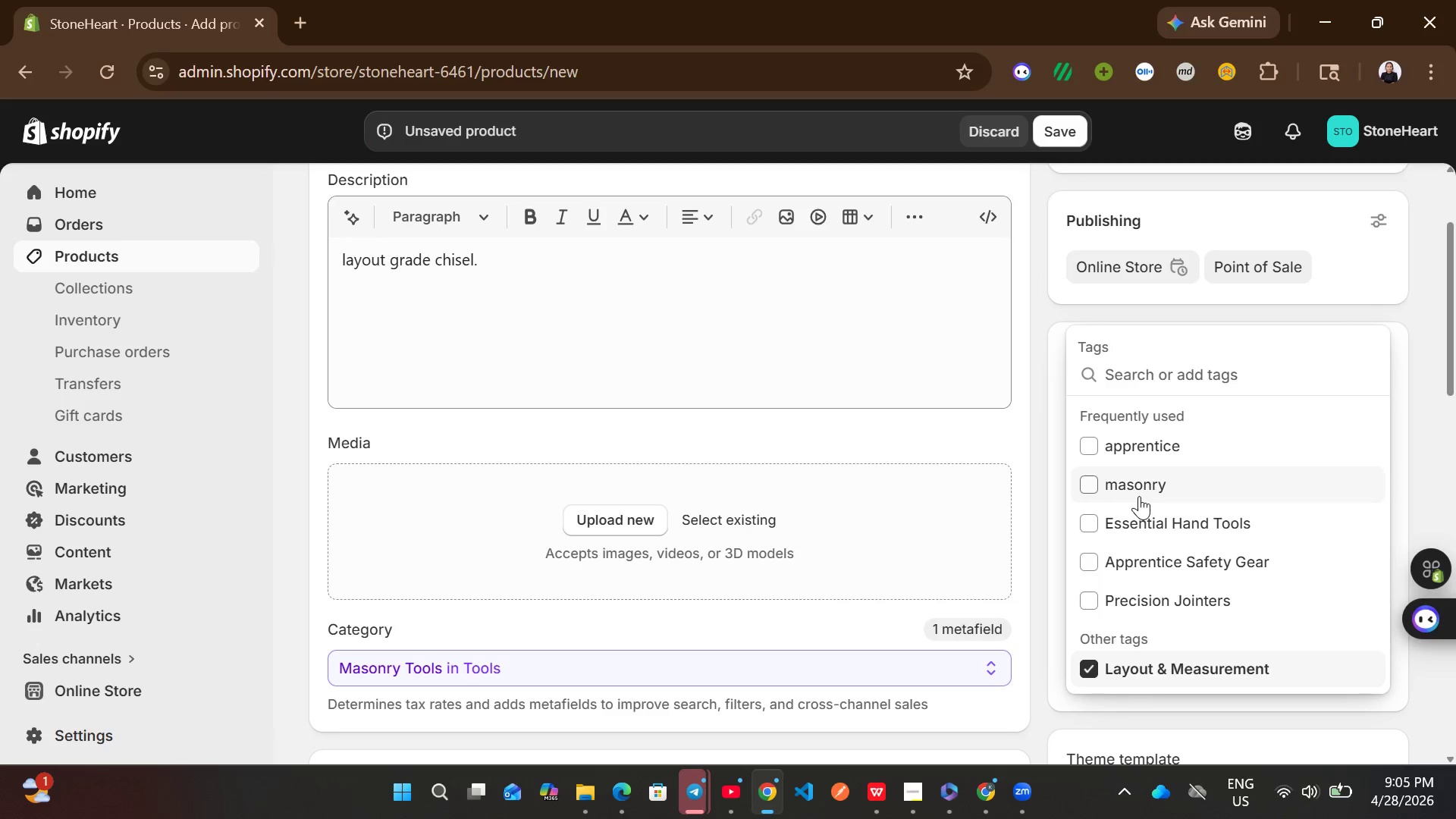 
left_click([1139, 496])
 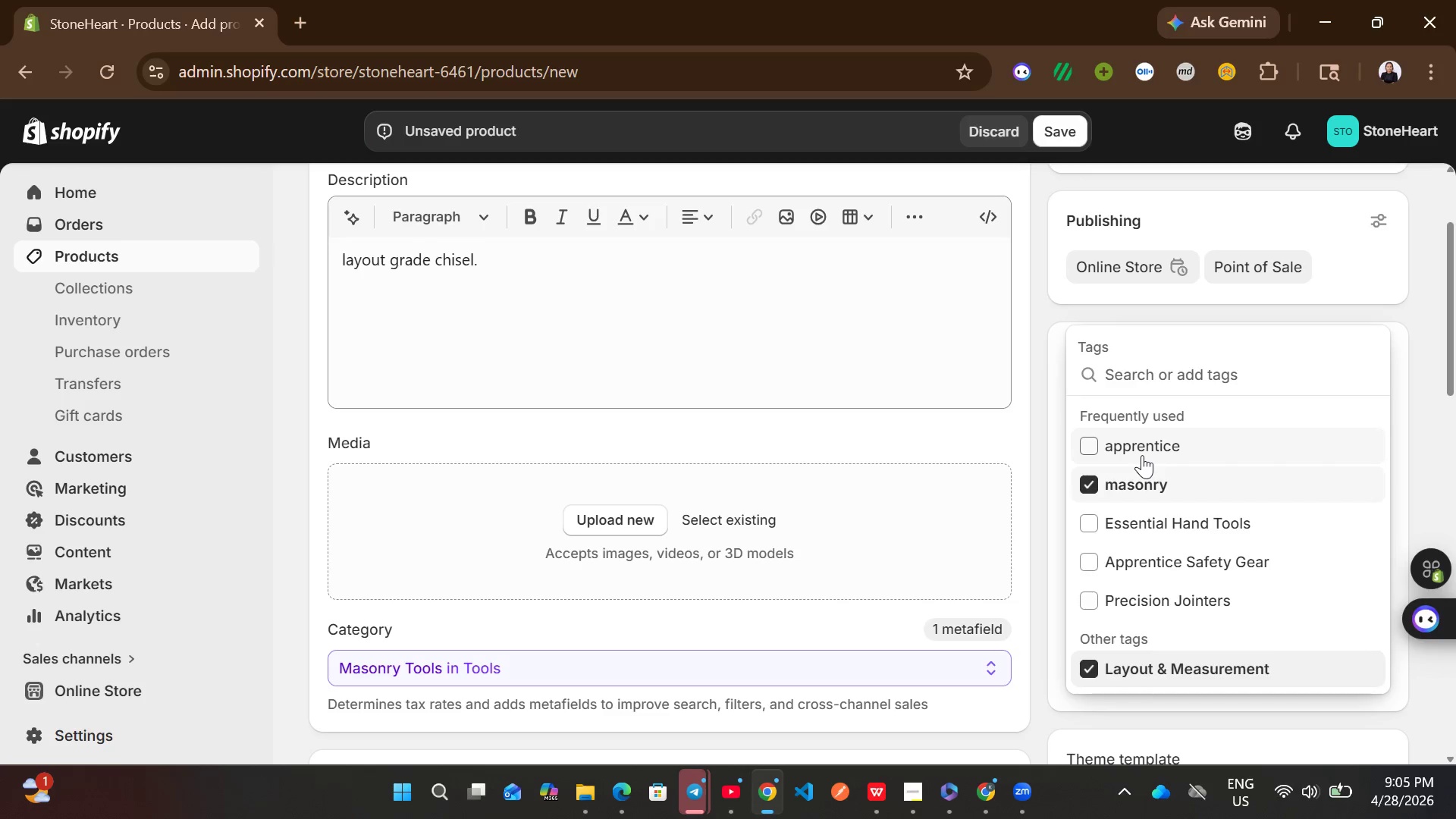 
left_click([1142, 455])
 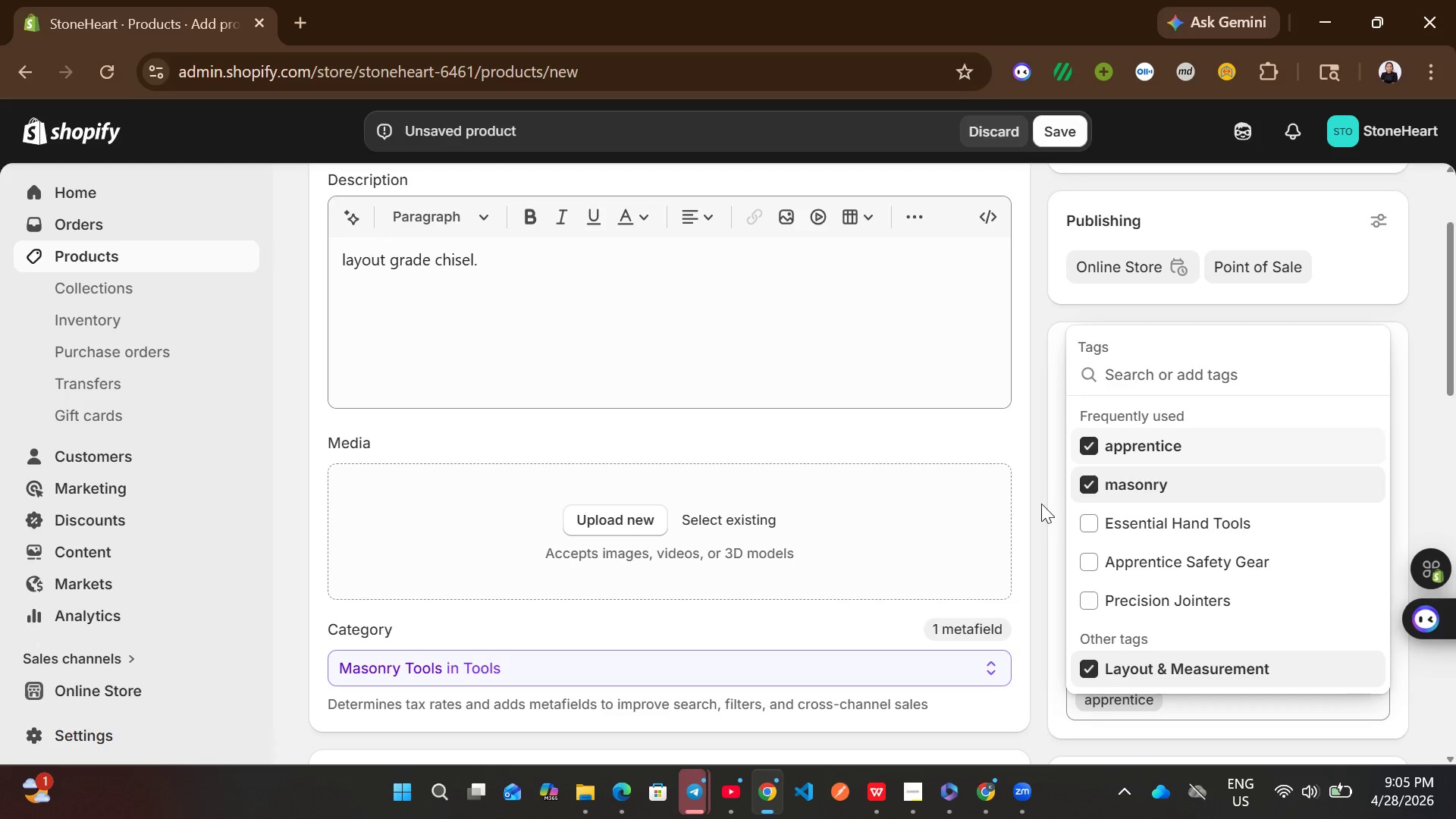 
left_click([1040, 504])
 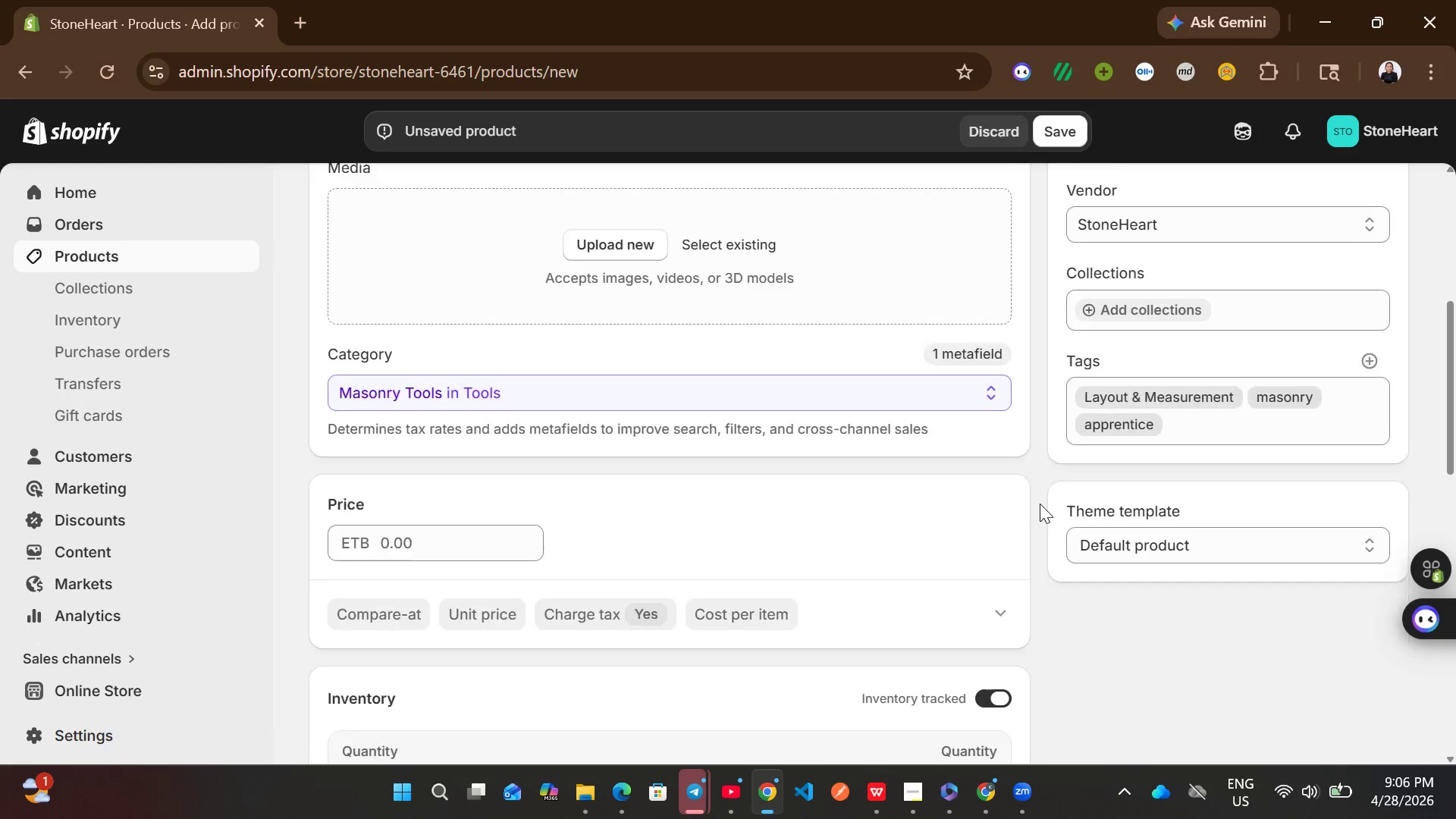 
mouse_move([855, 593])
 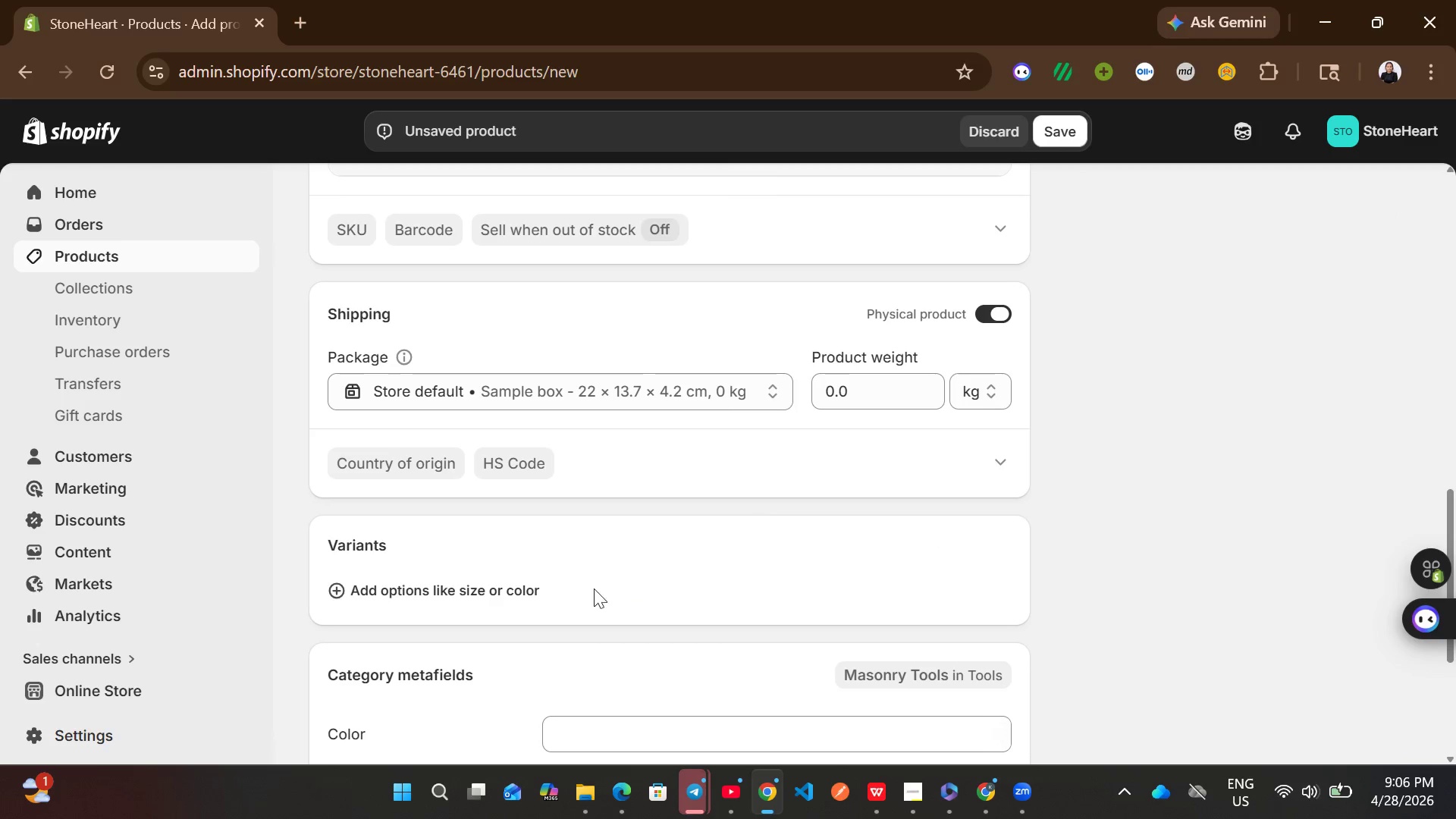 
left_click([503, 589])
 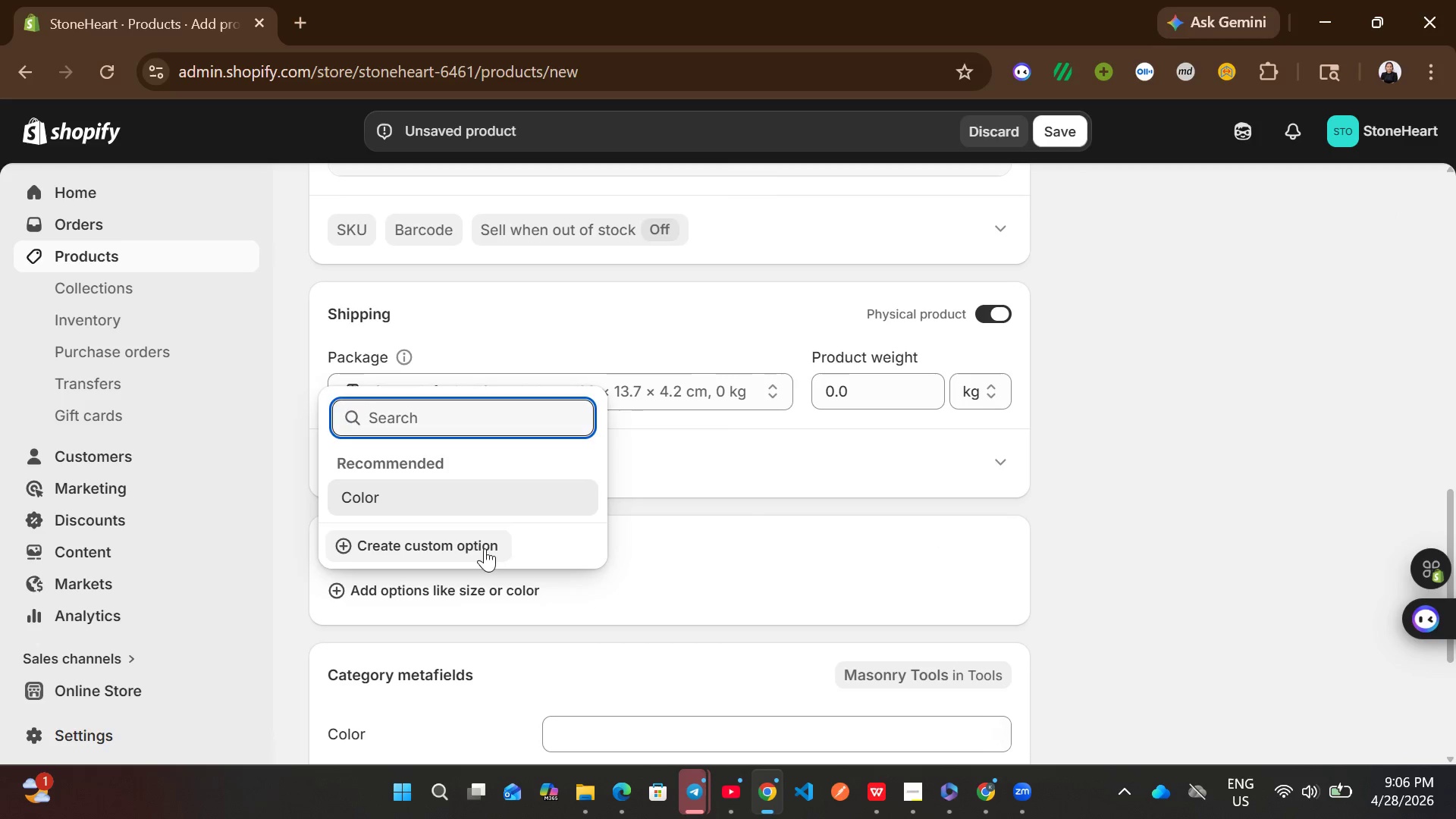 
left_click([483, 548])
 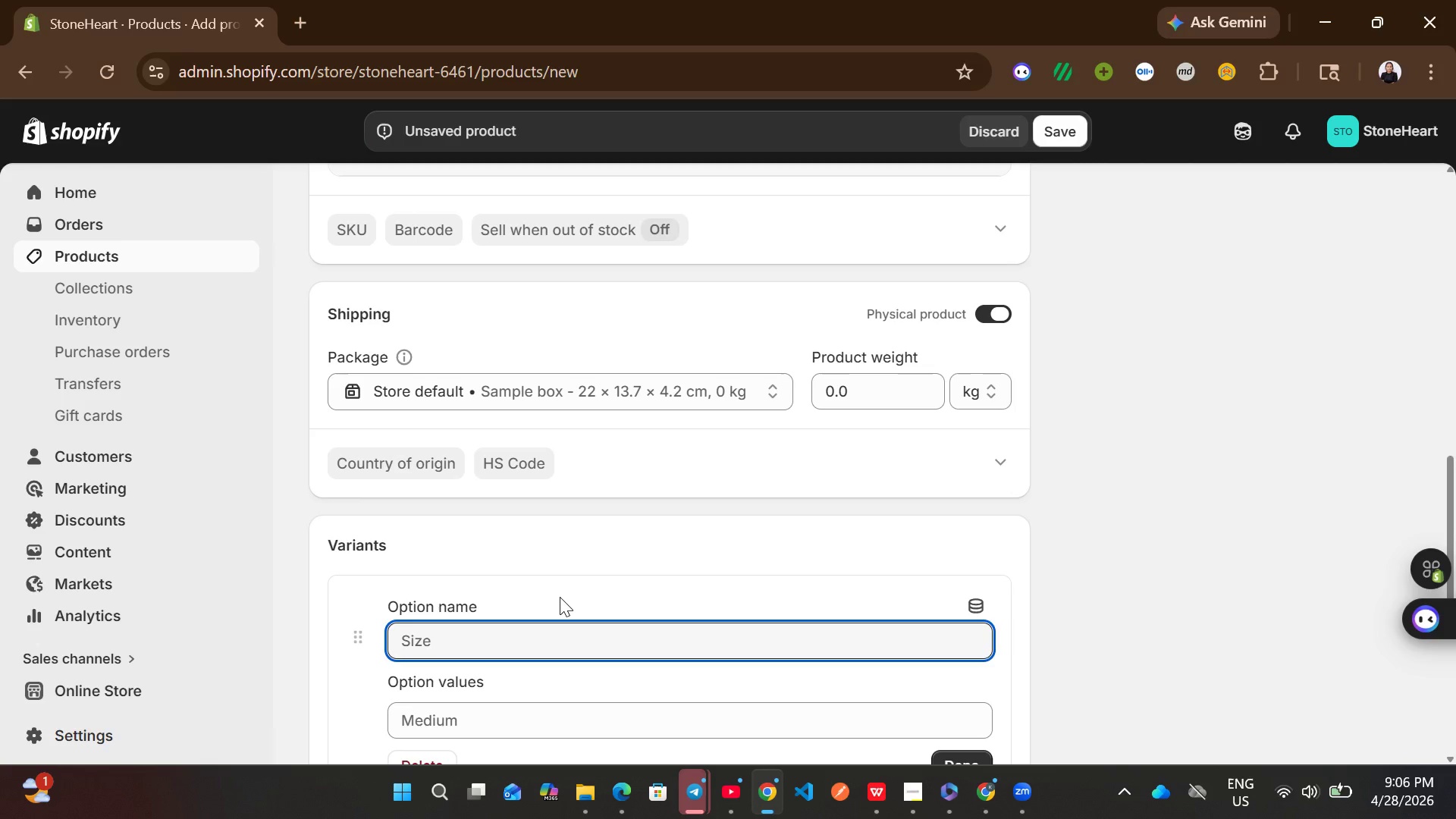 
type(Hal)
key(Backspace)
type(ndle Material)
 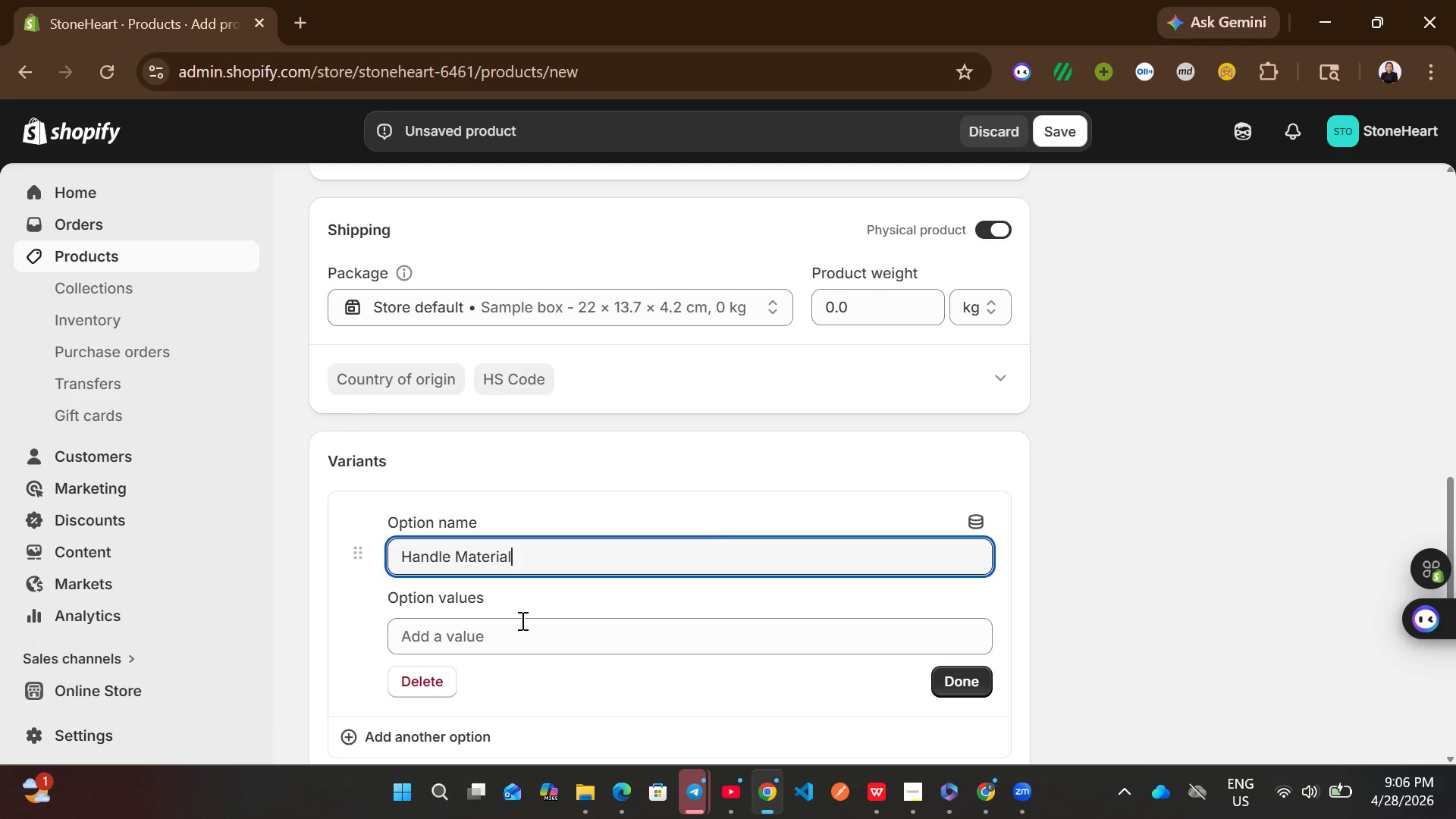 
left_click([510, 626])
 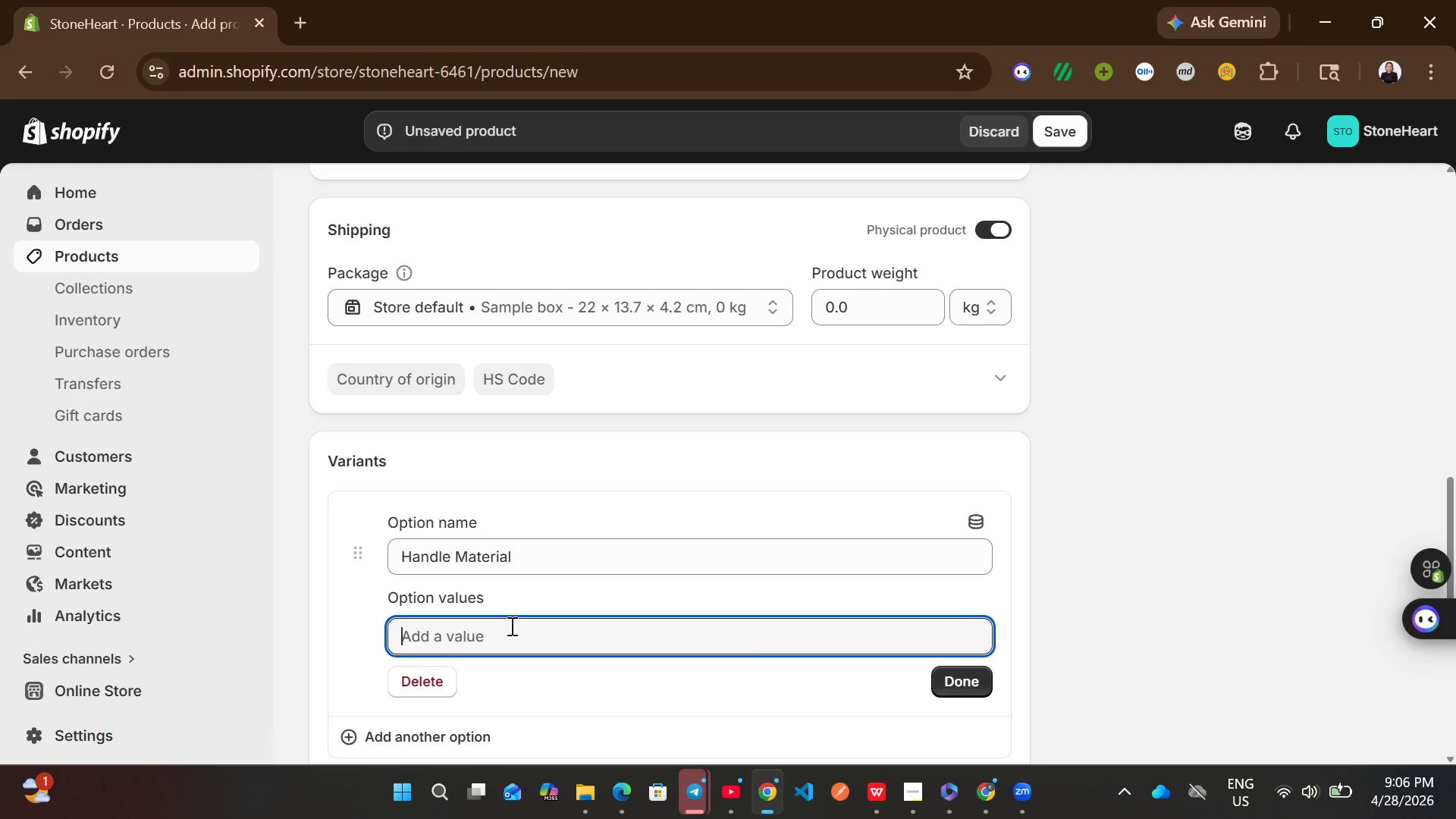 
wait(25.23)
 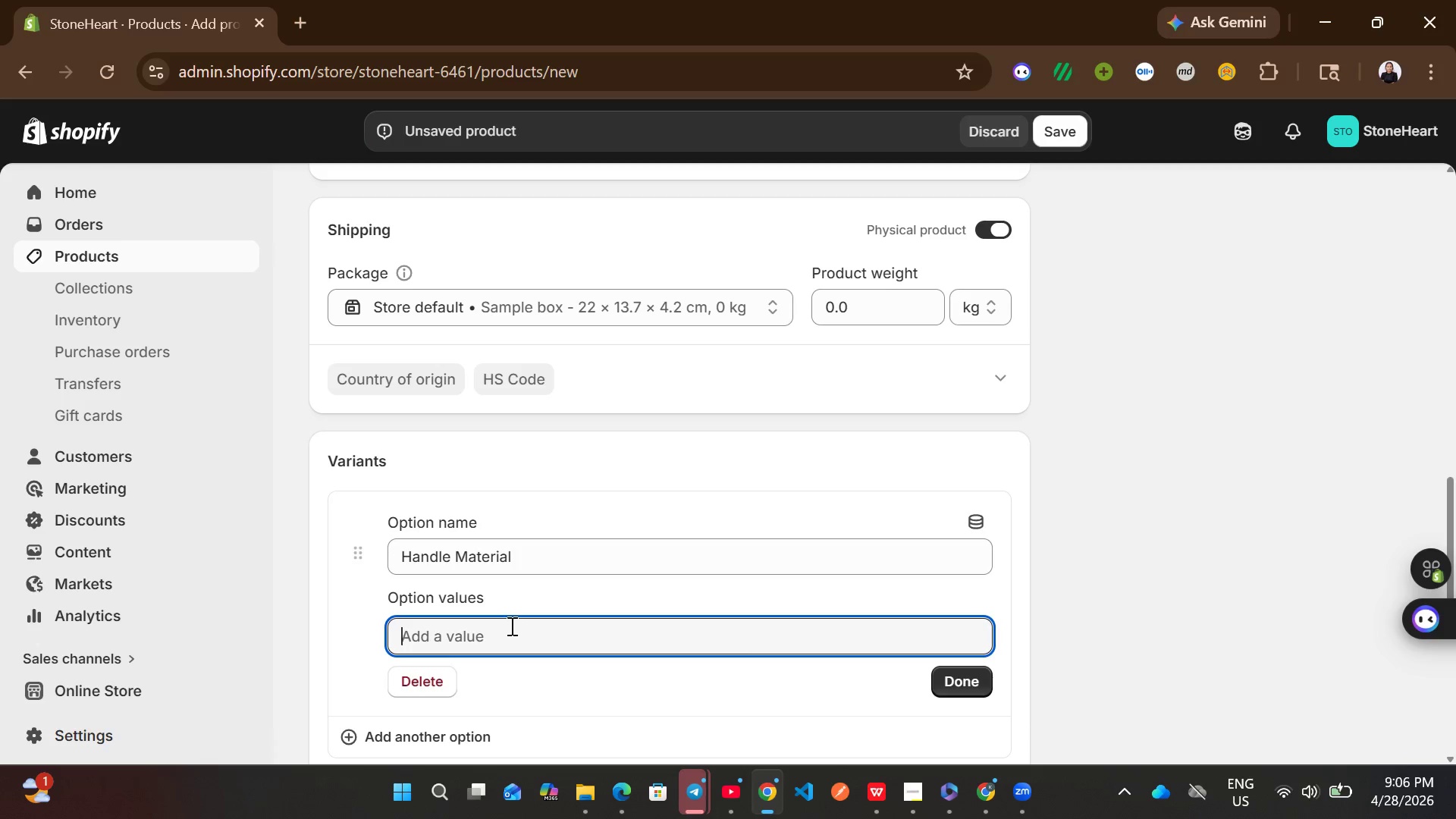 
type(Wood)
 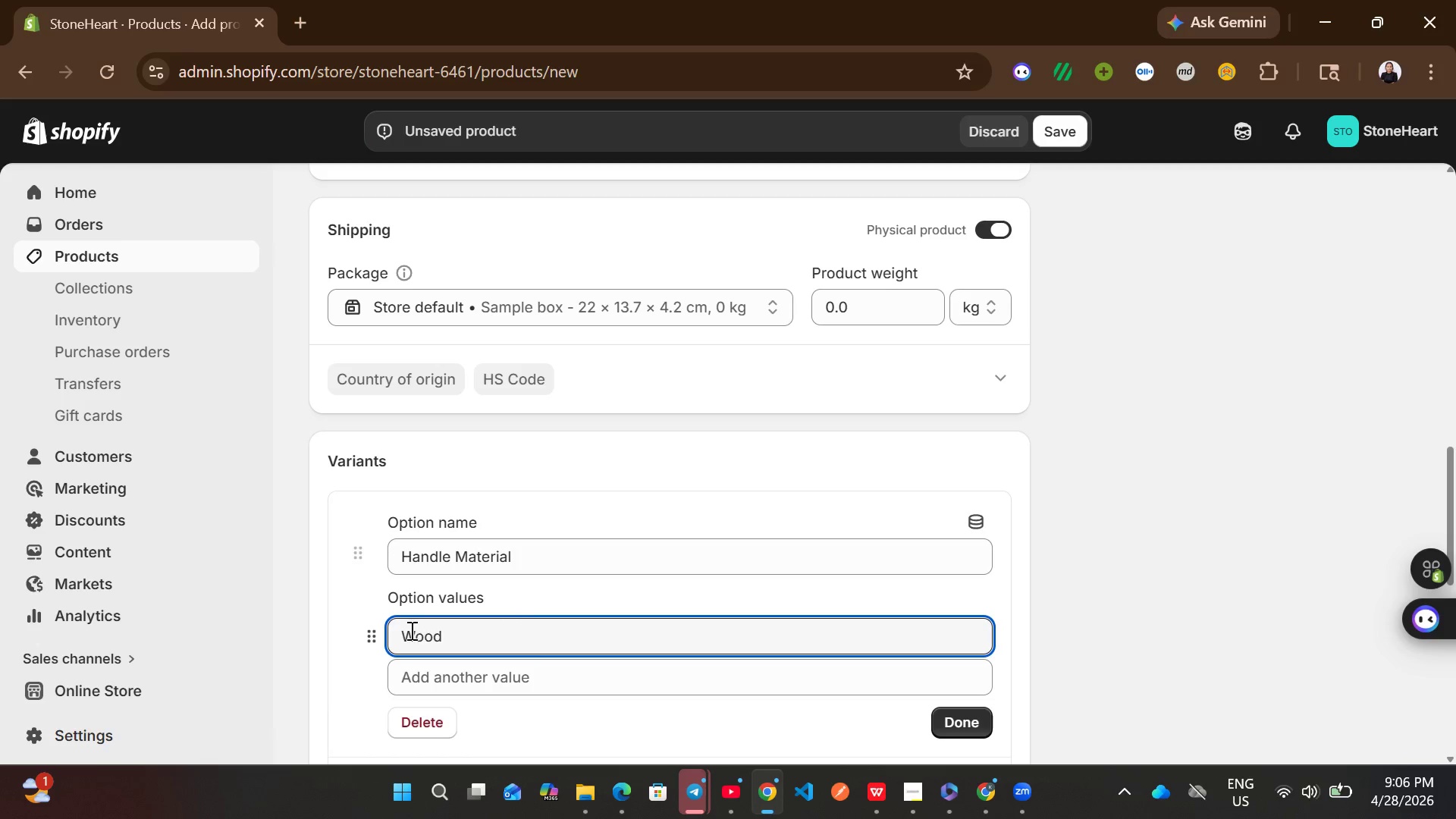 
left_click([410, 630])
 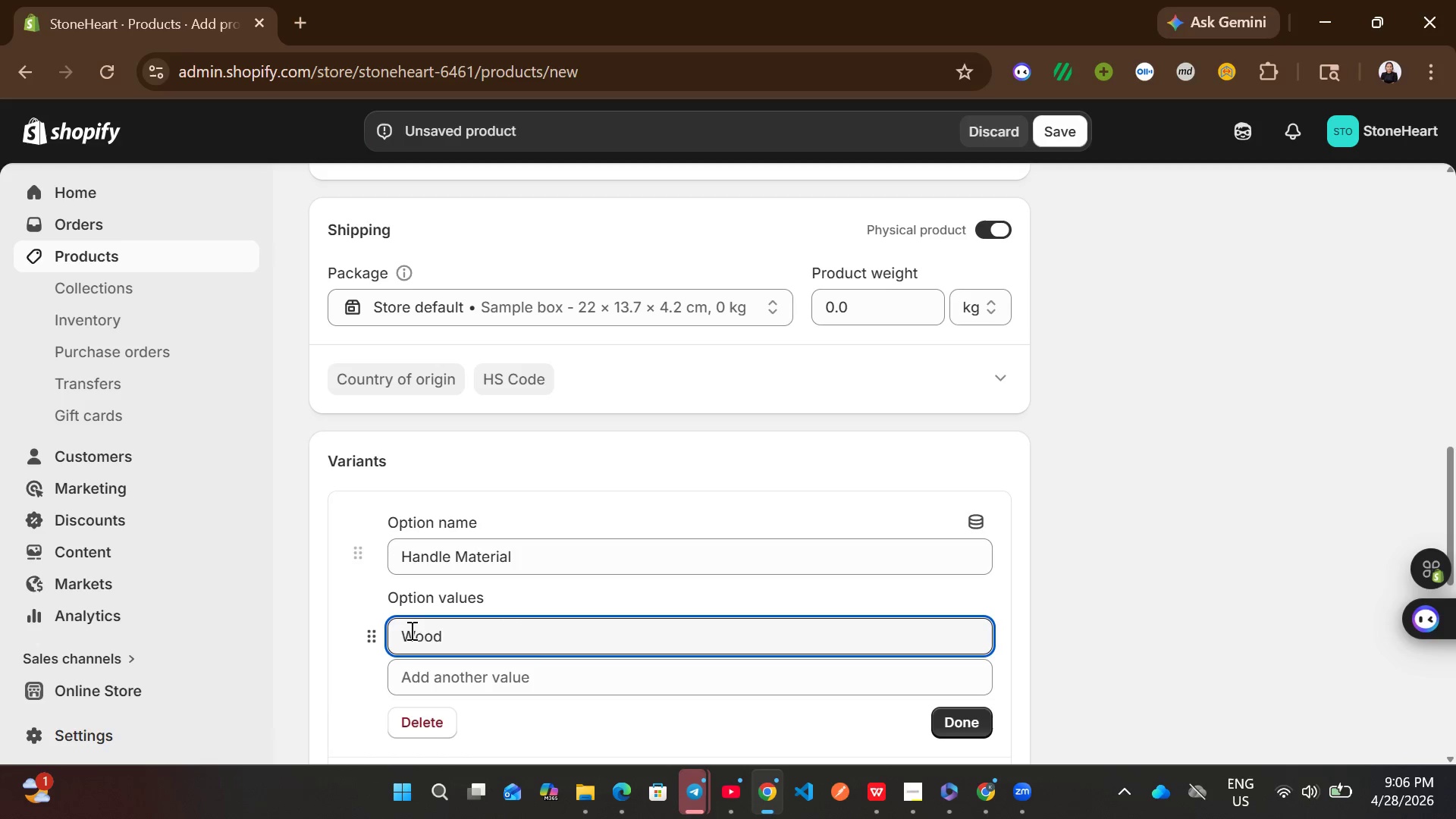 
key(Backspace)
 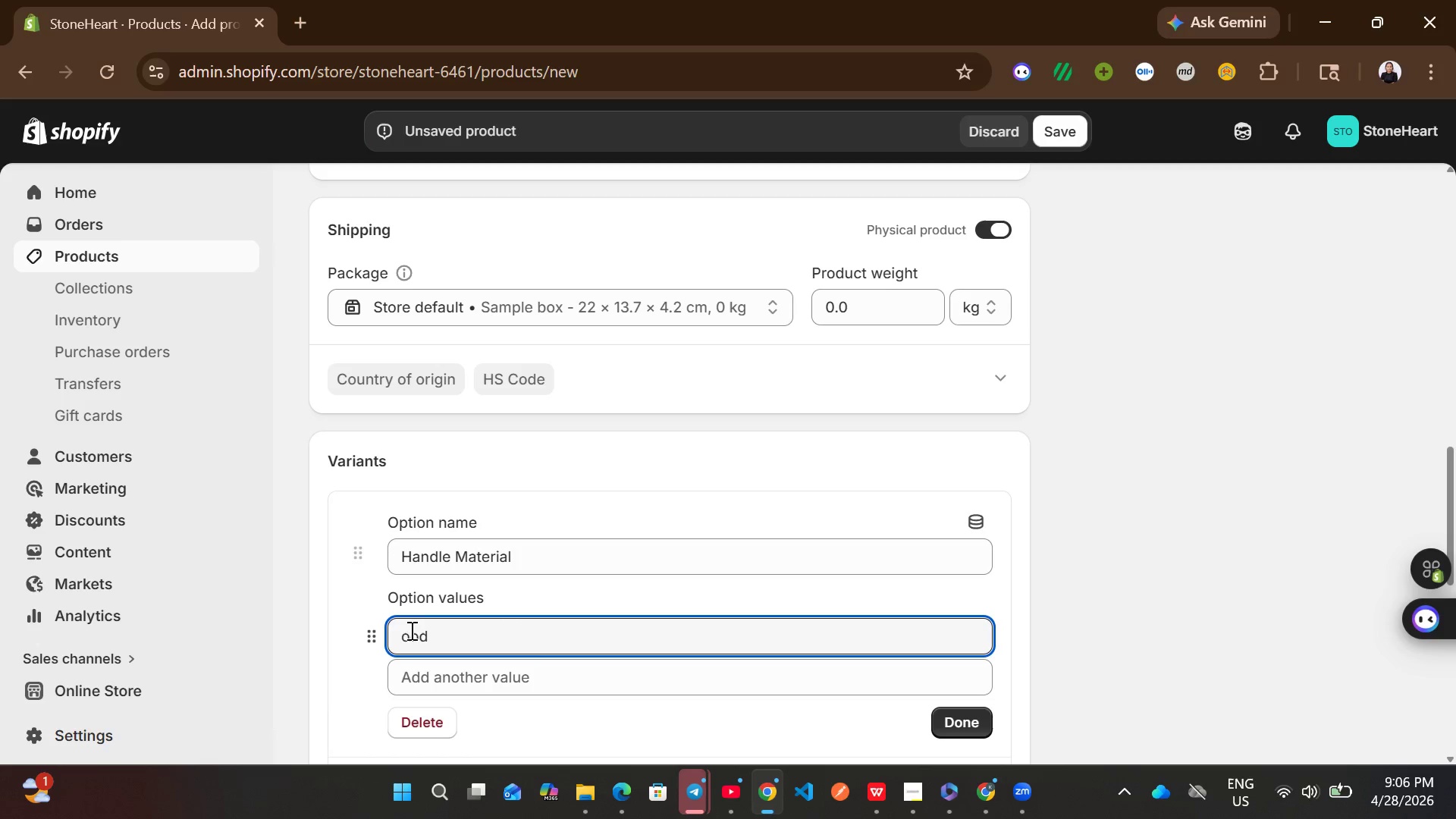 
key(W)
 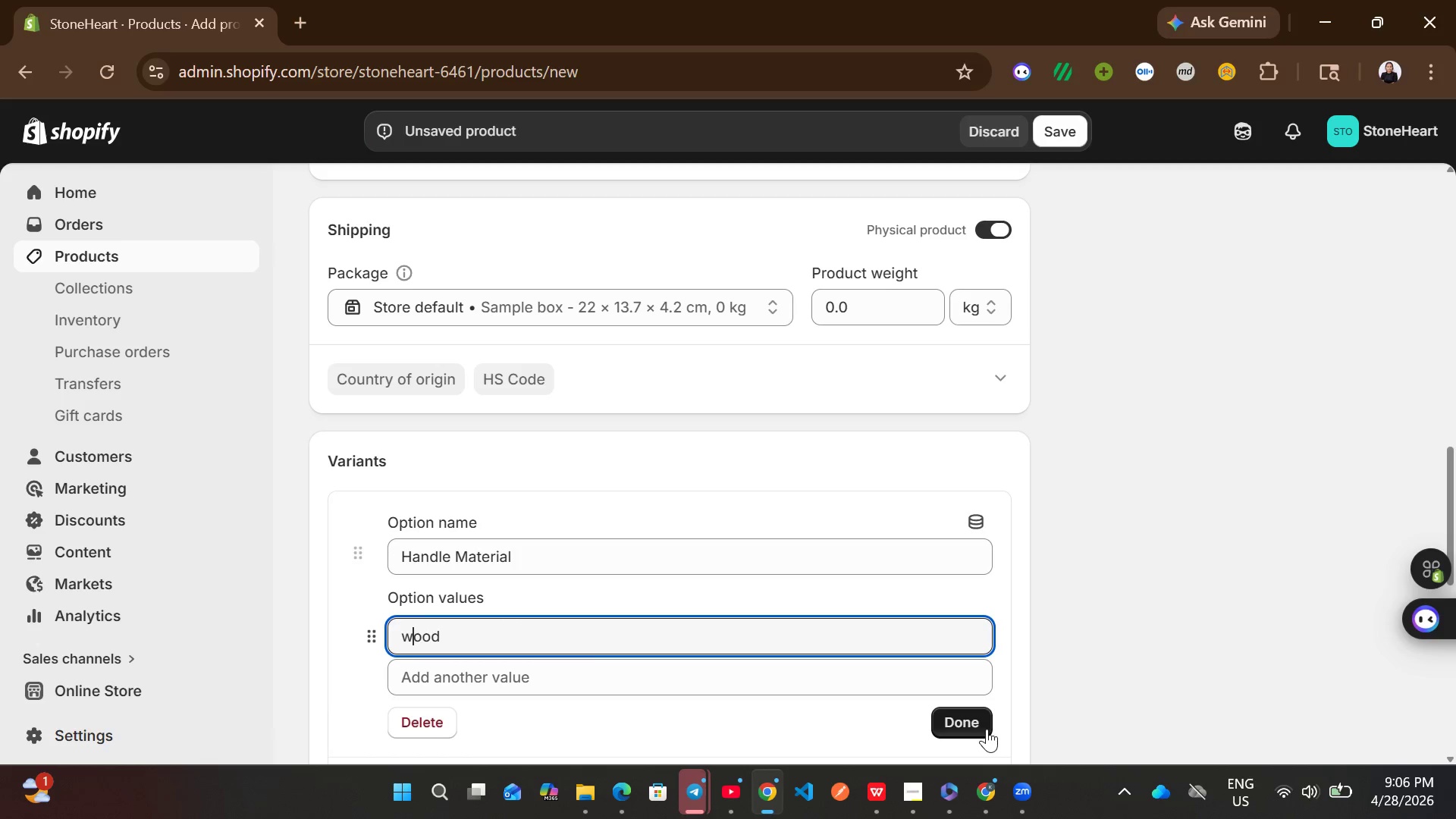 
left_click([959, 723])
 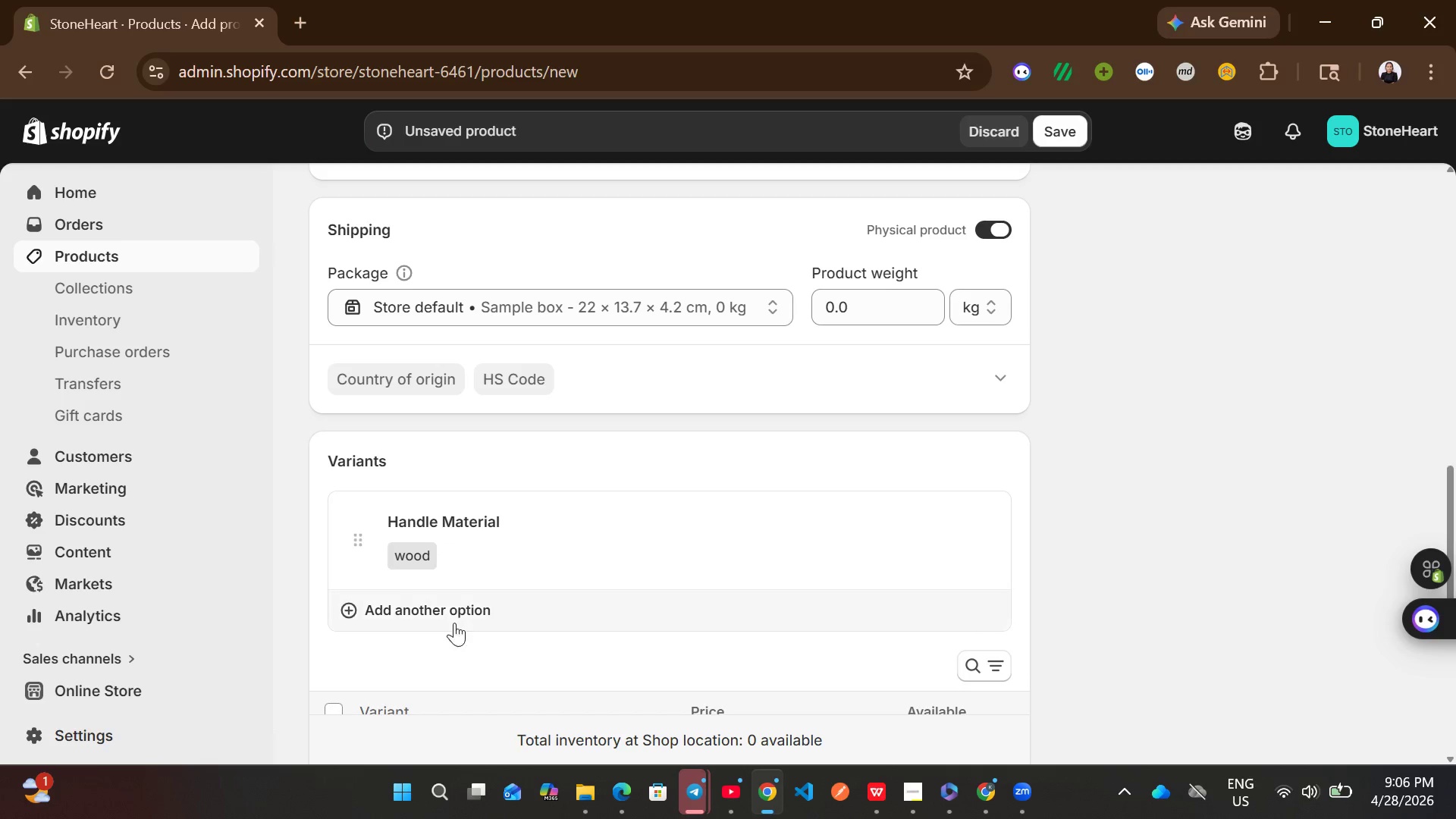 
left_click([450, 612])
 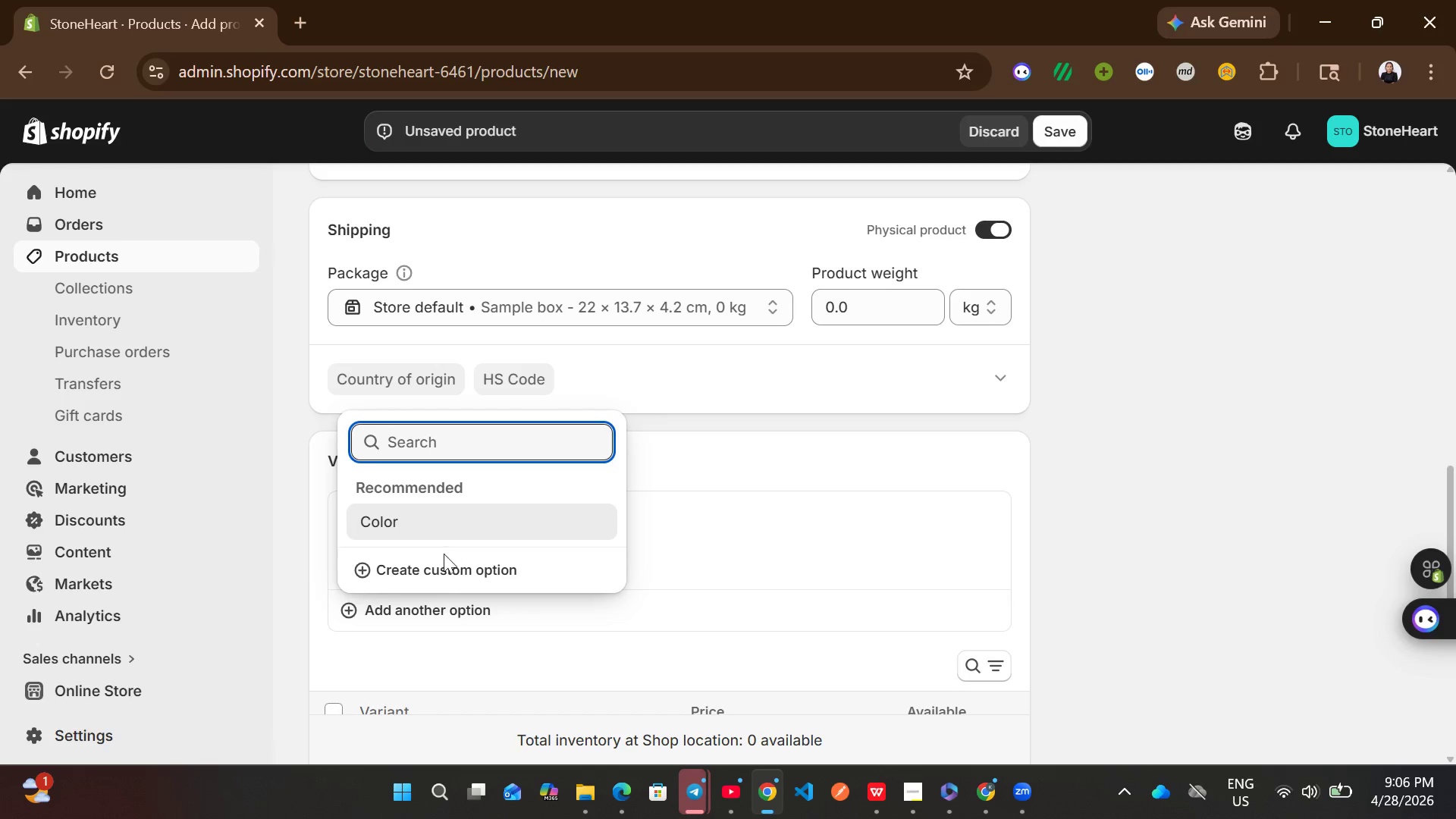 
left_click([438, 569])
 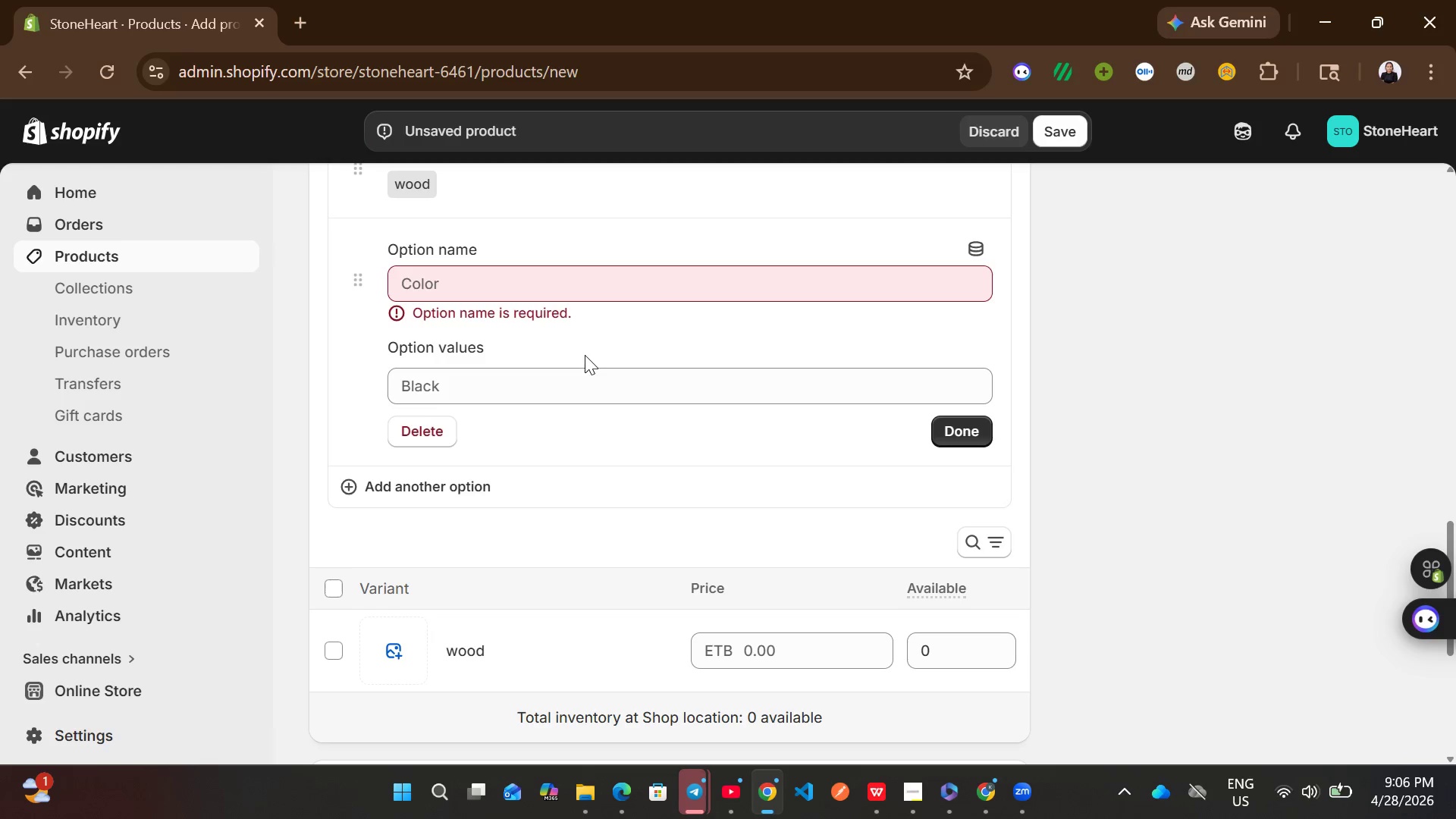 
left_click([595, 293])
 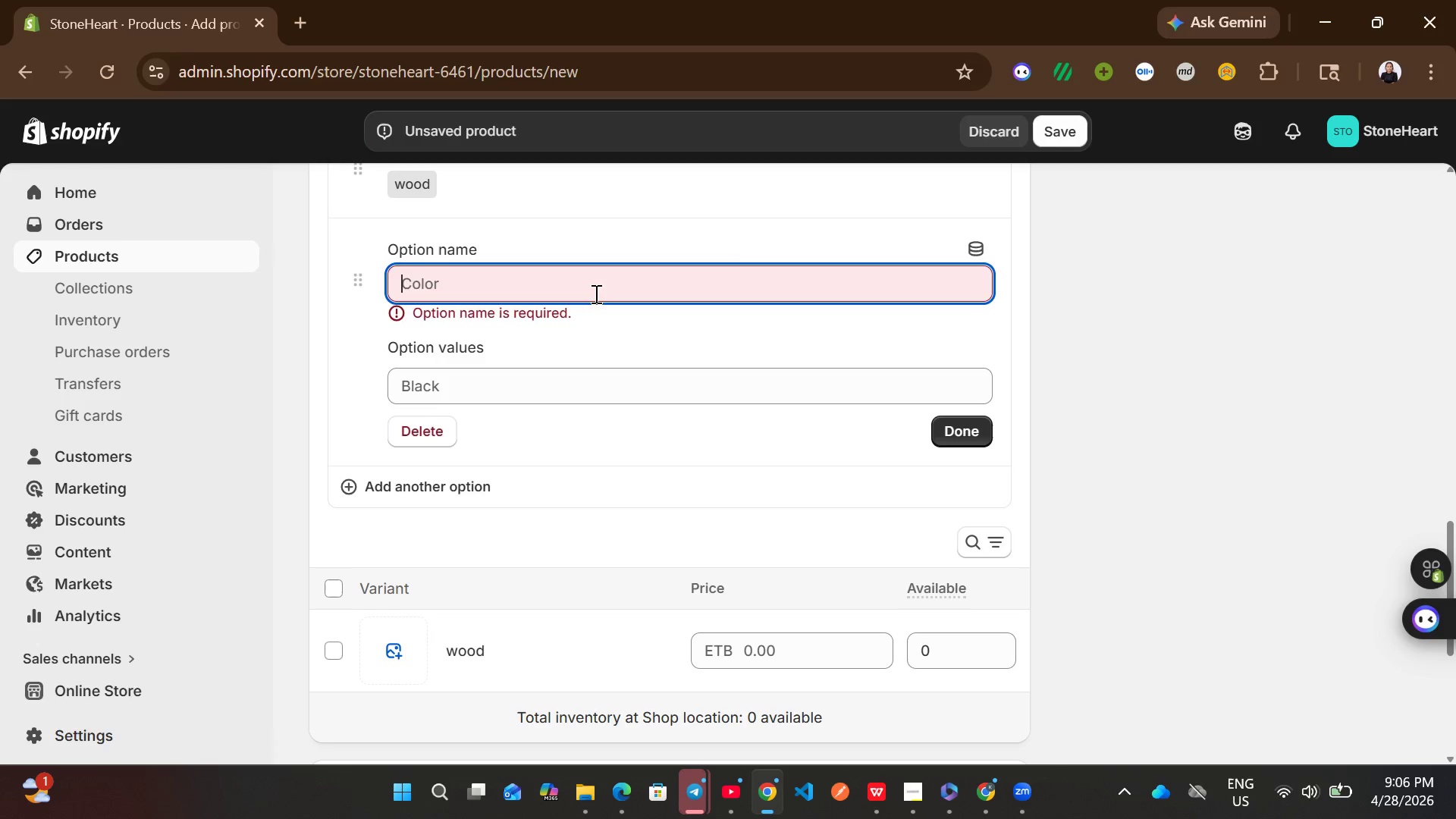 
hold_key(key=ShiftLeft, duration=0.41)
 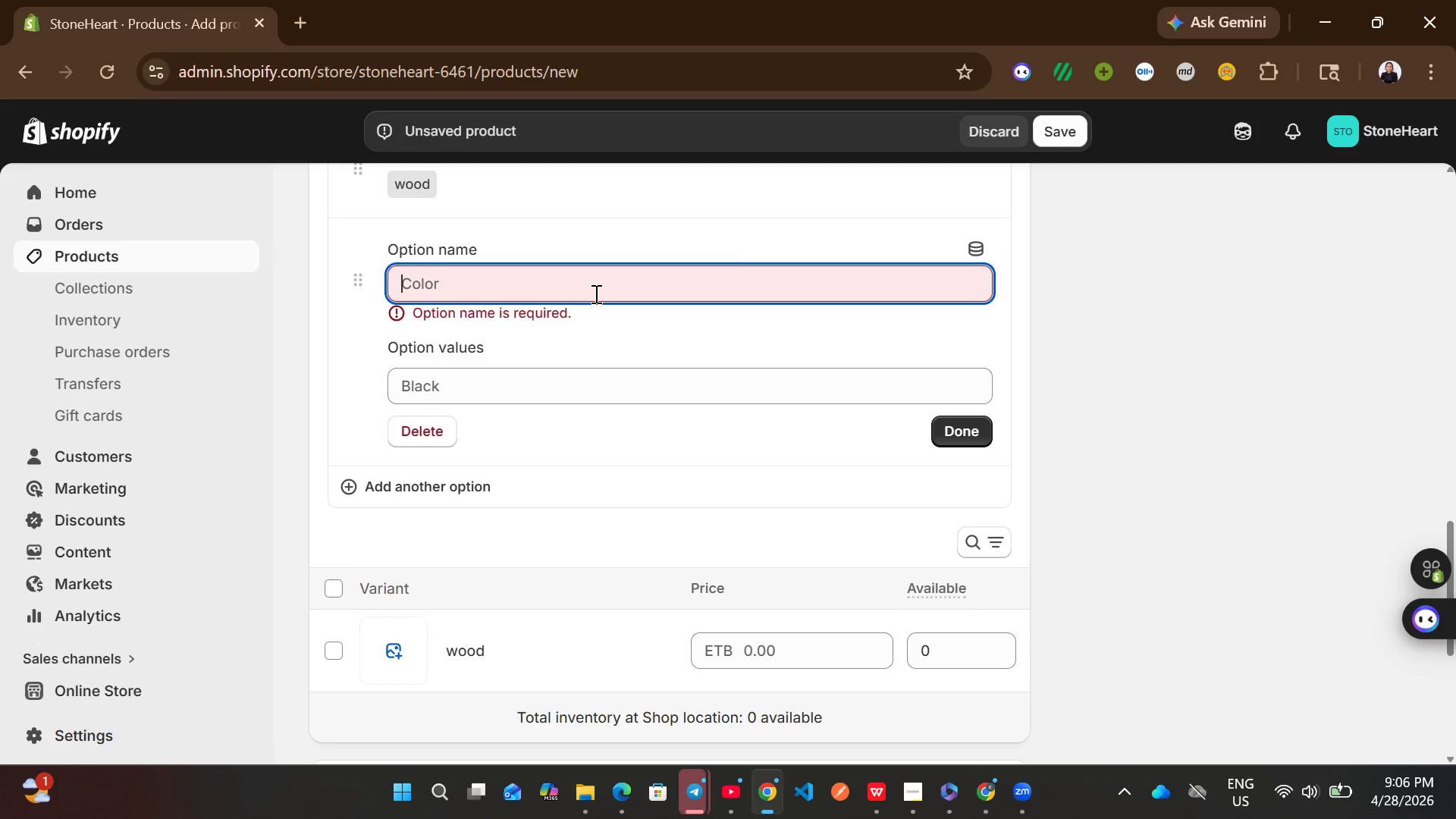 
wait(6.81)
 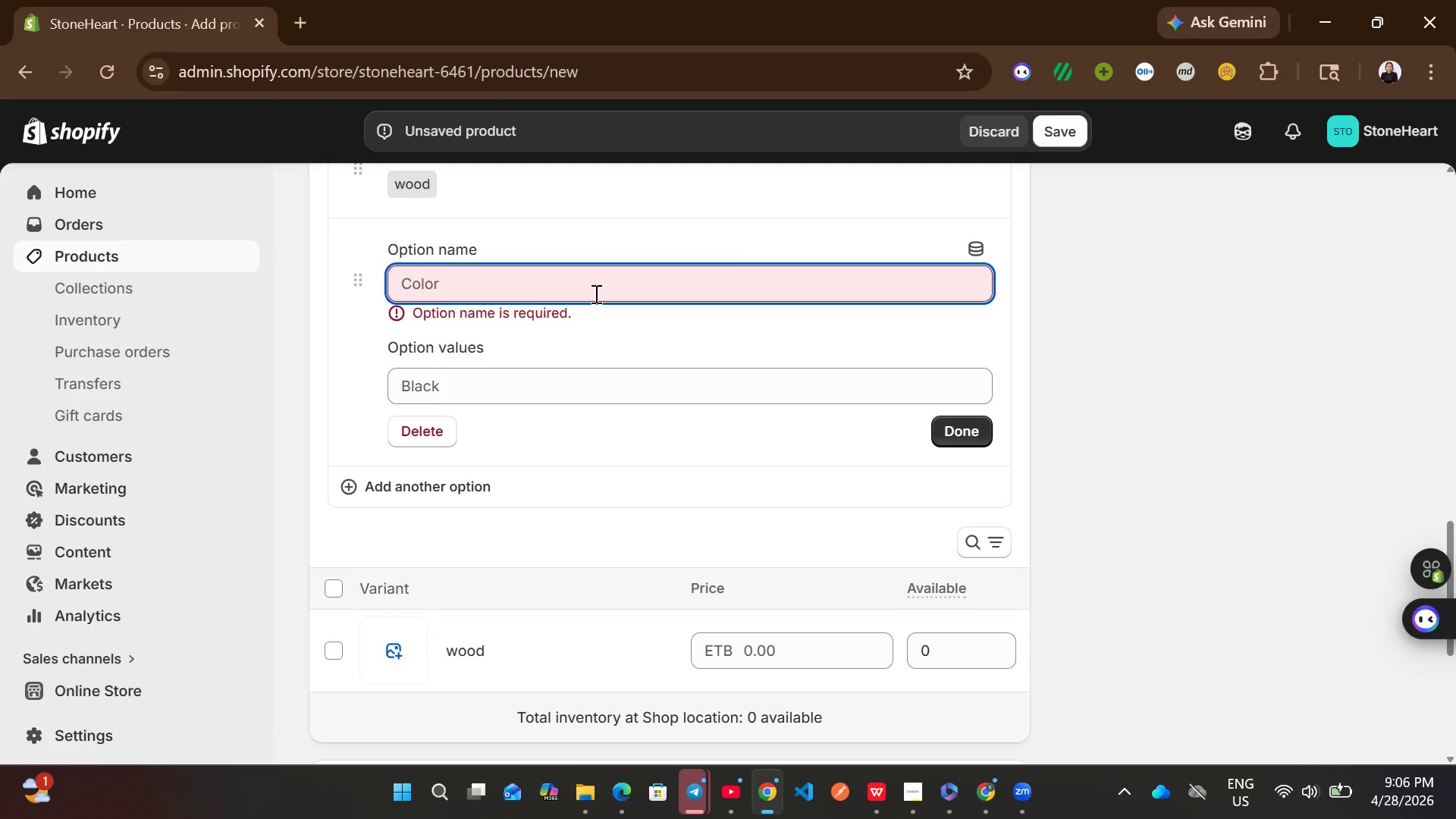 
type(Tool Size)
 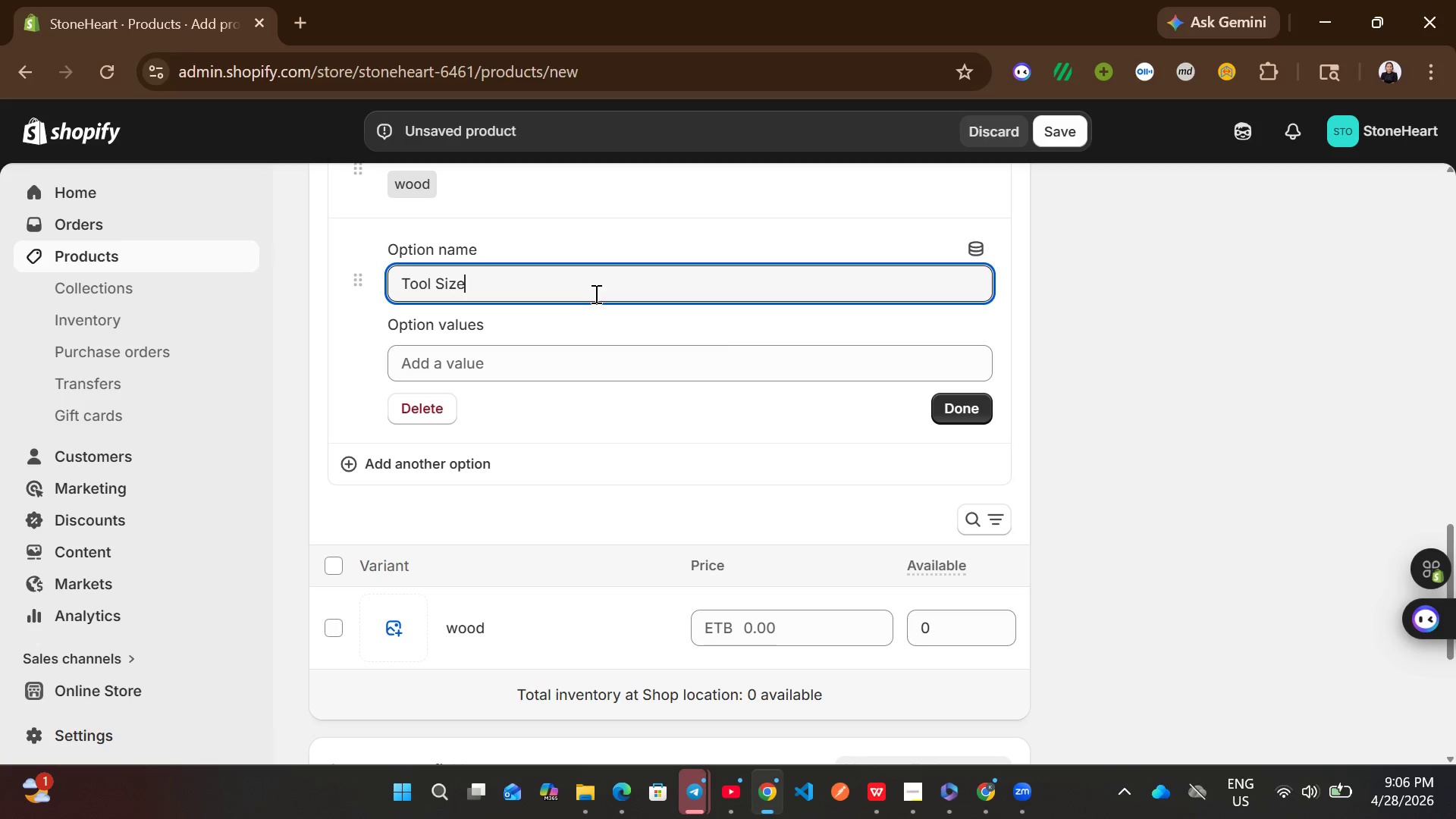 
left_click([566, 353])
 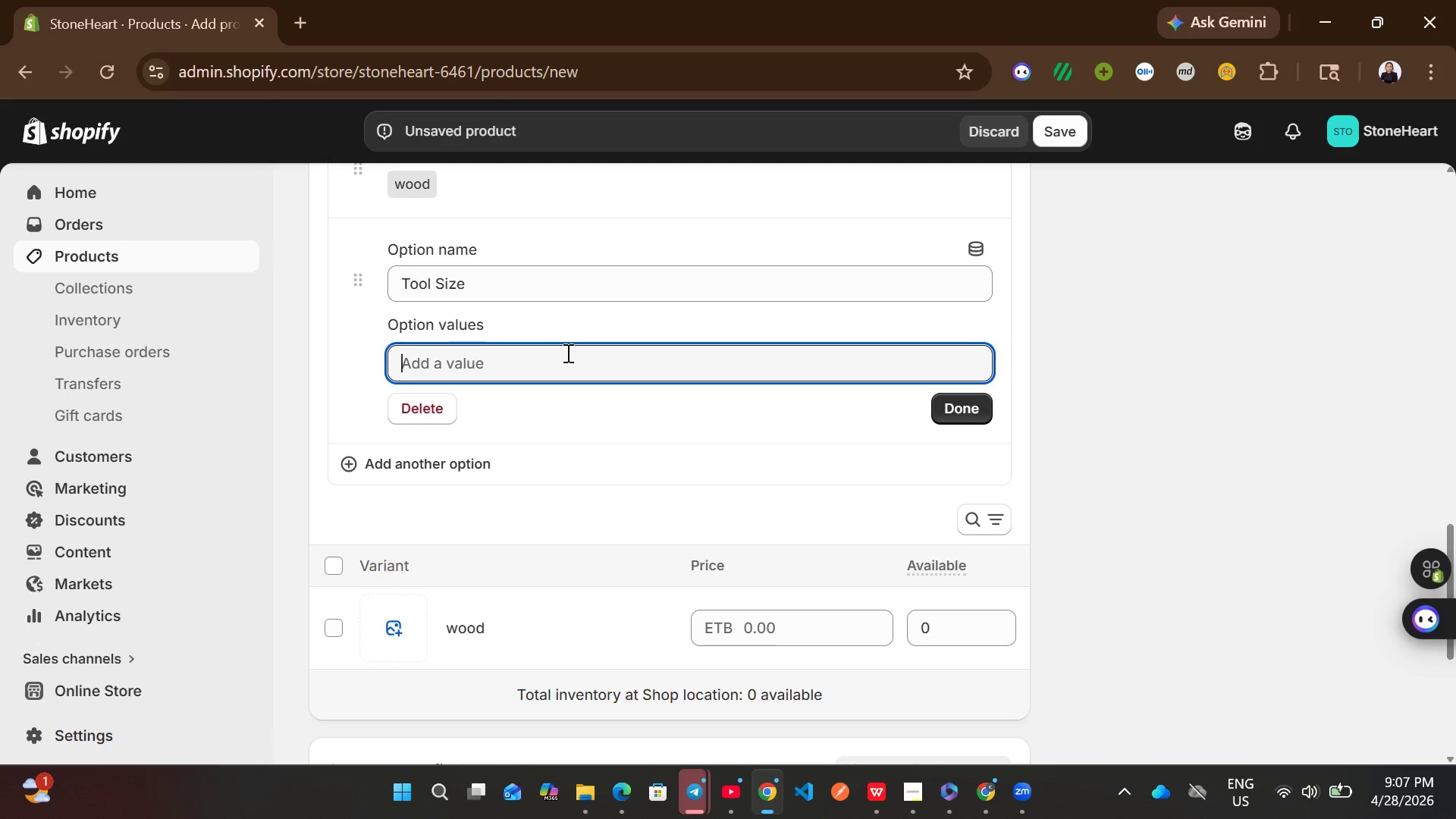 
type(10-inch)
 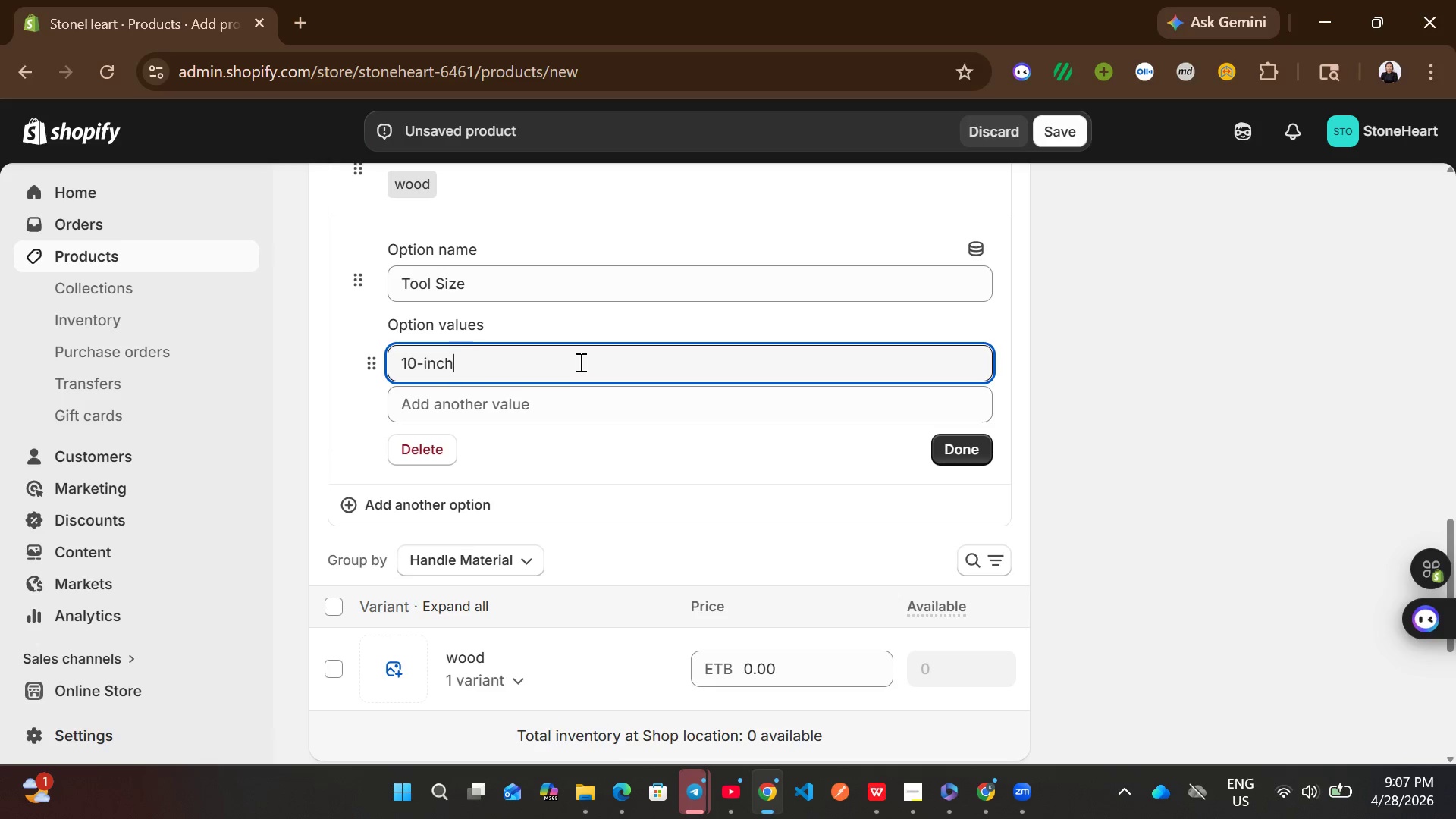 
left_click([952, 457])
 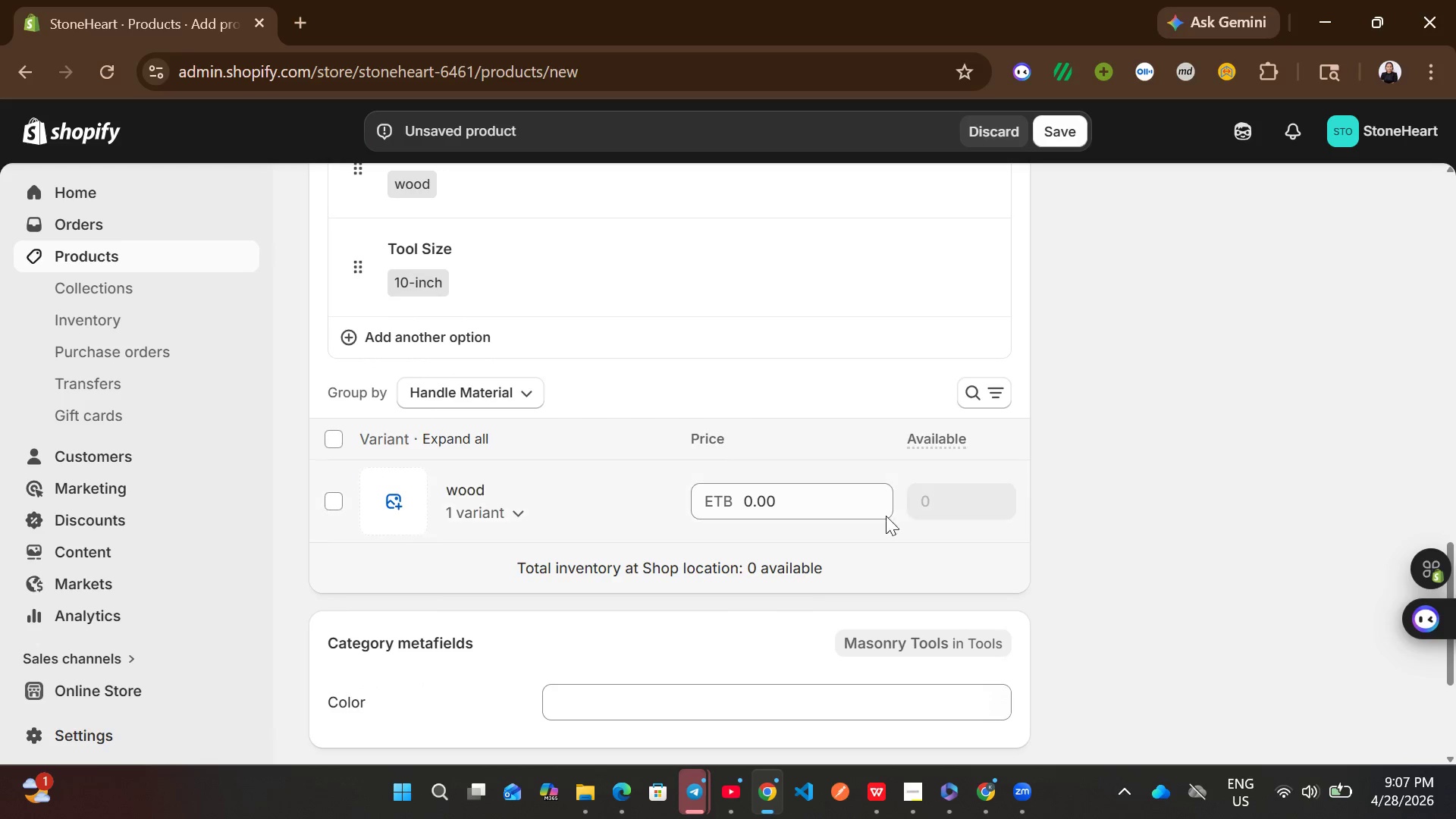 
left_click([343, 499])
 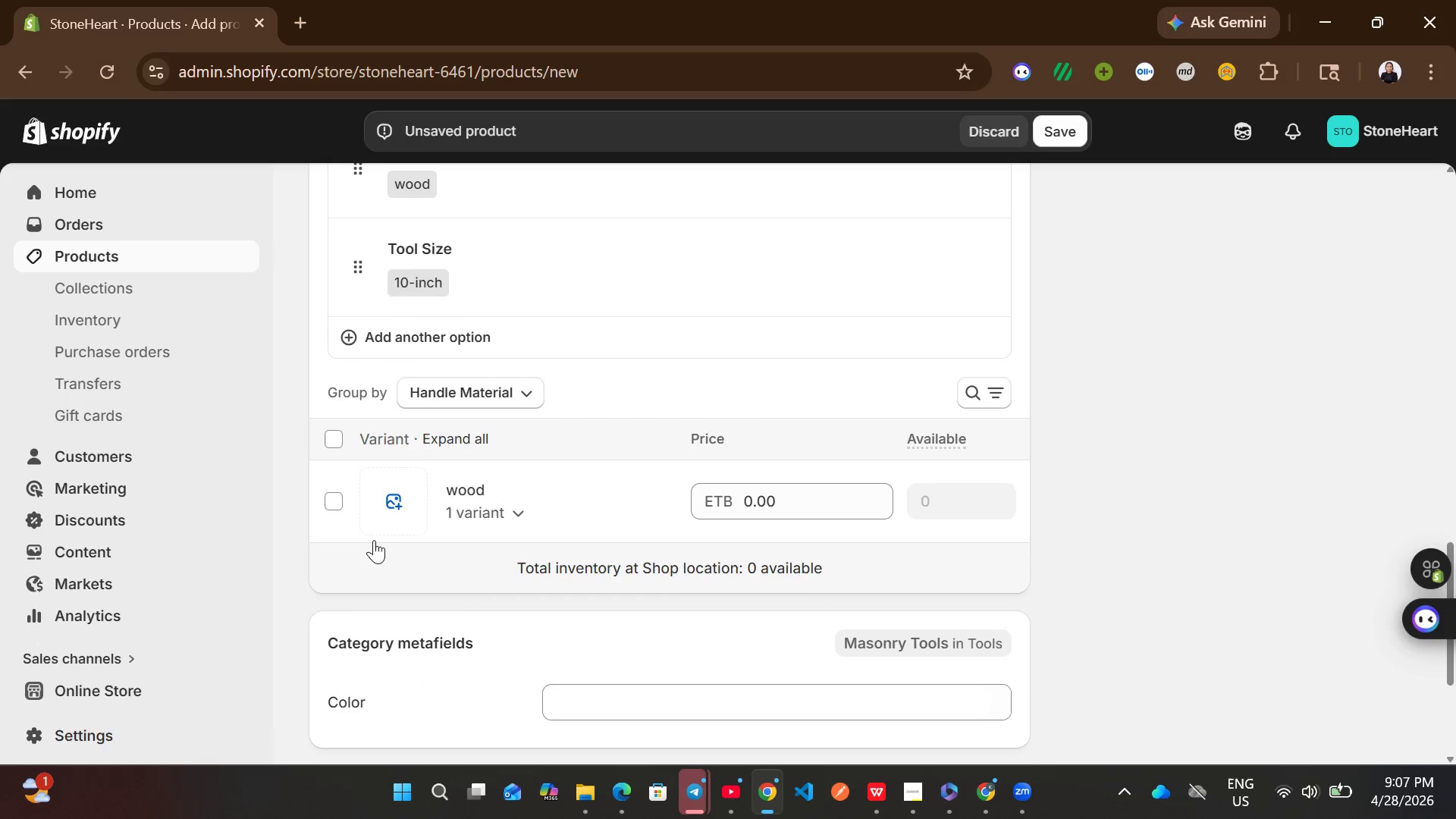 
left_click([332, 498])
 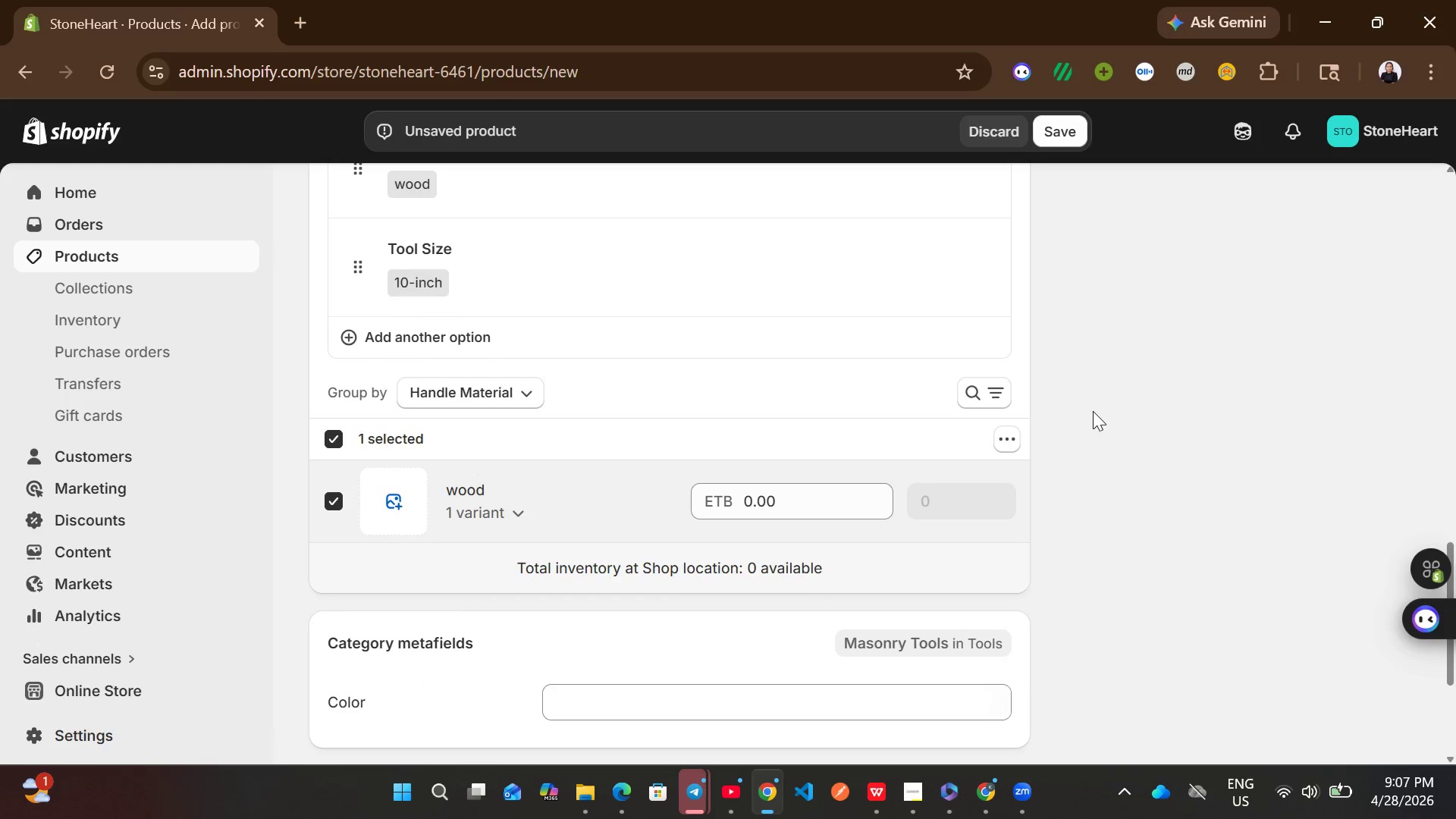 
left_click([1018, 435])
 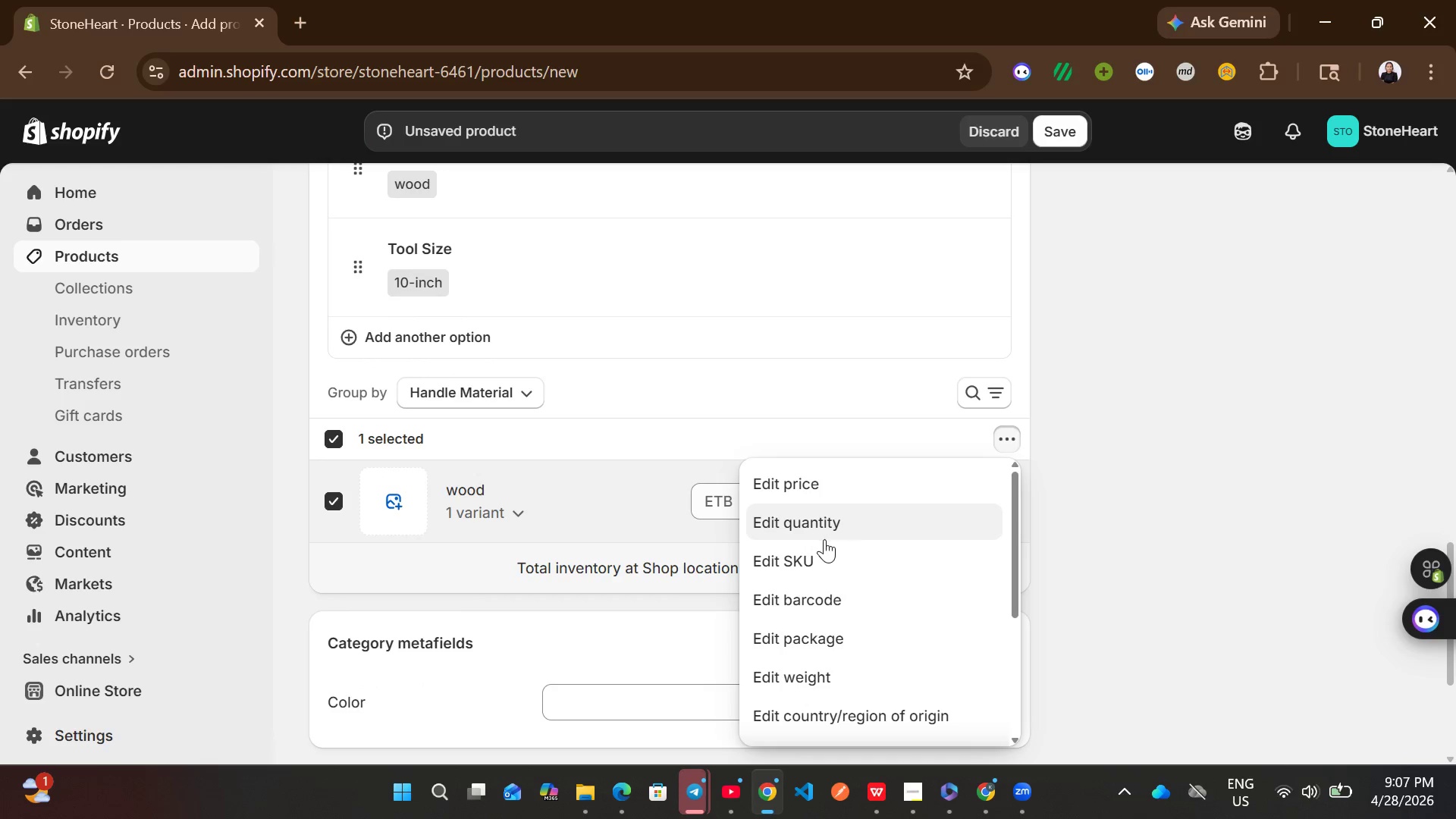 
left_click([818, 553])
 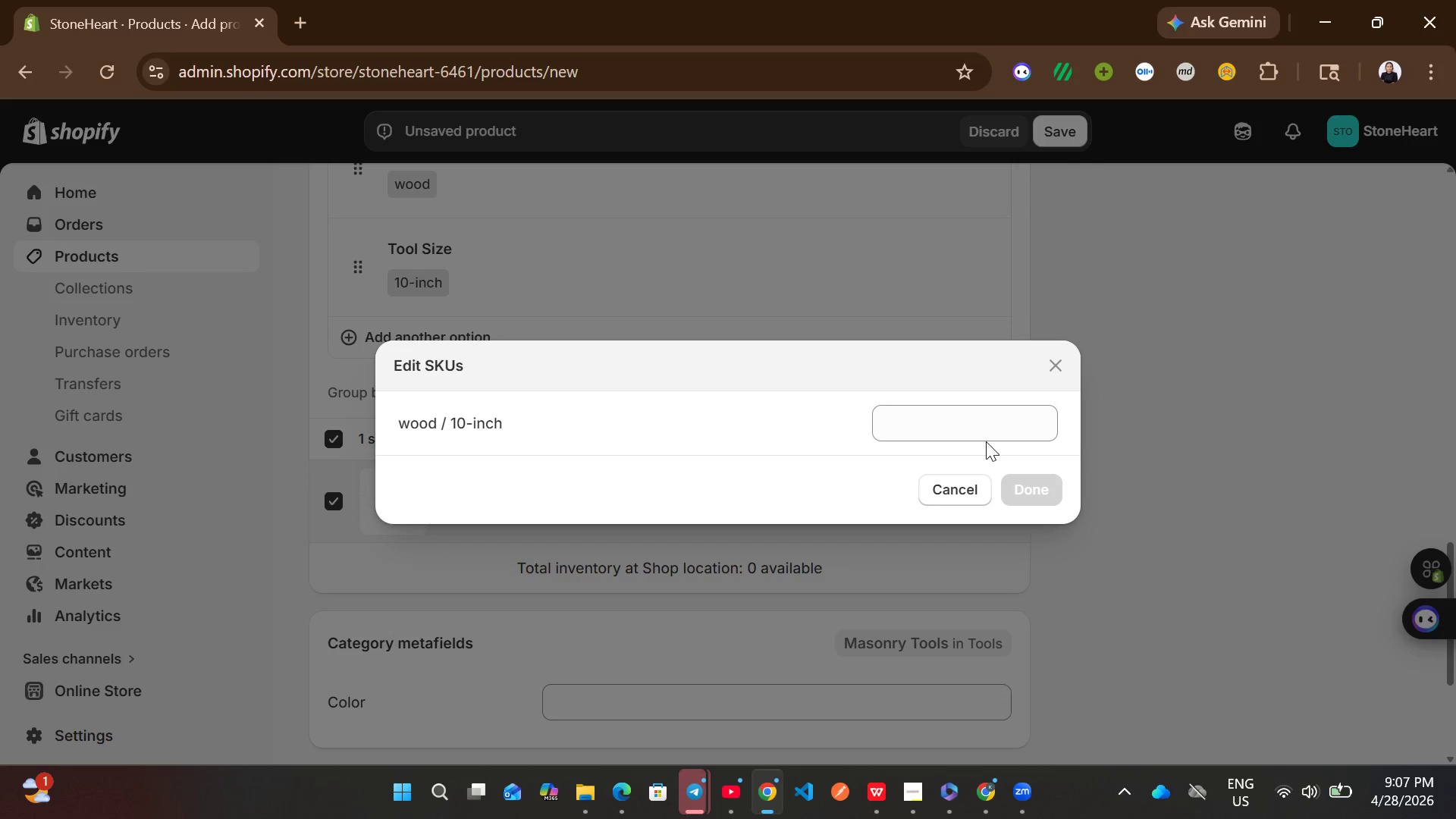 
left_click([958, 420])
 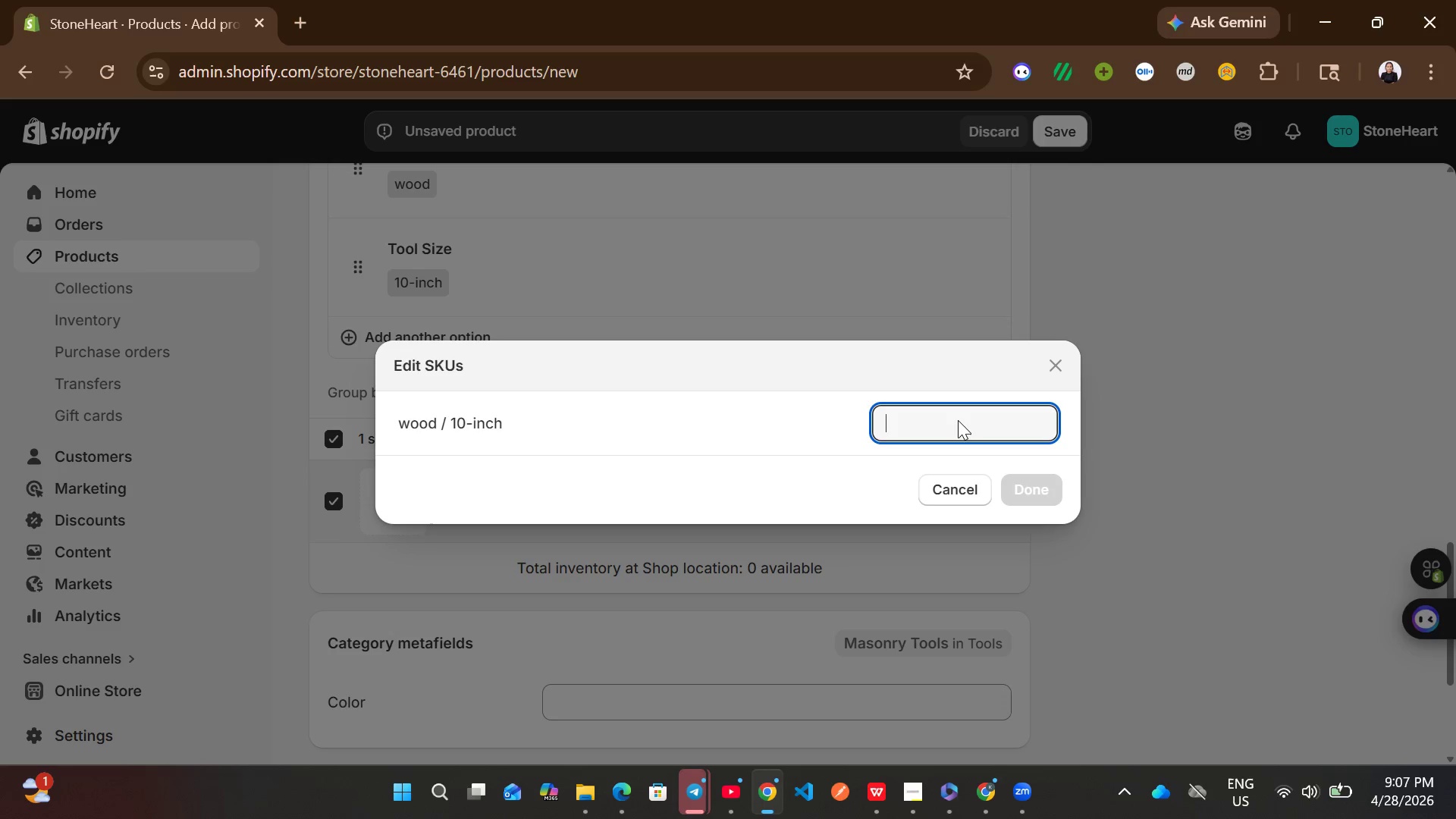 
key(Control+ControlLeft)
 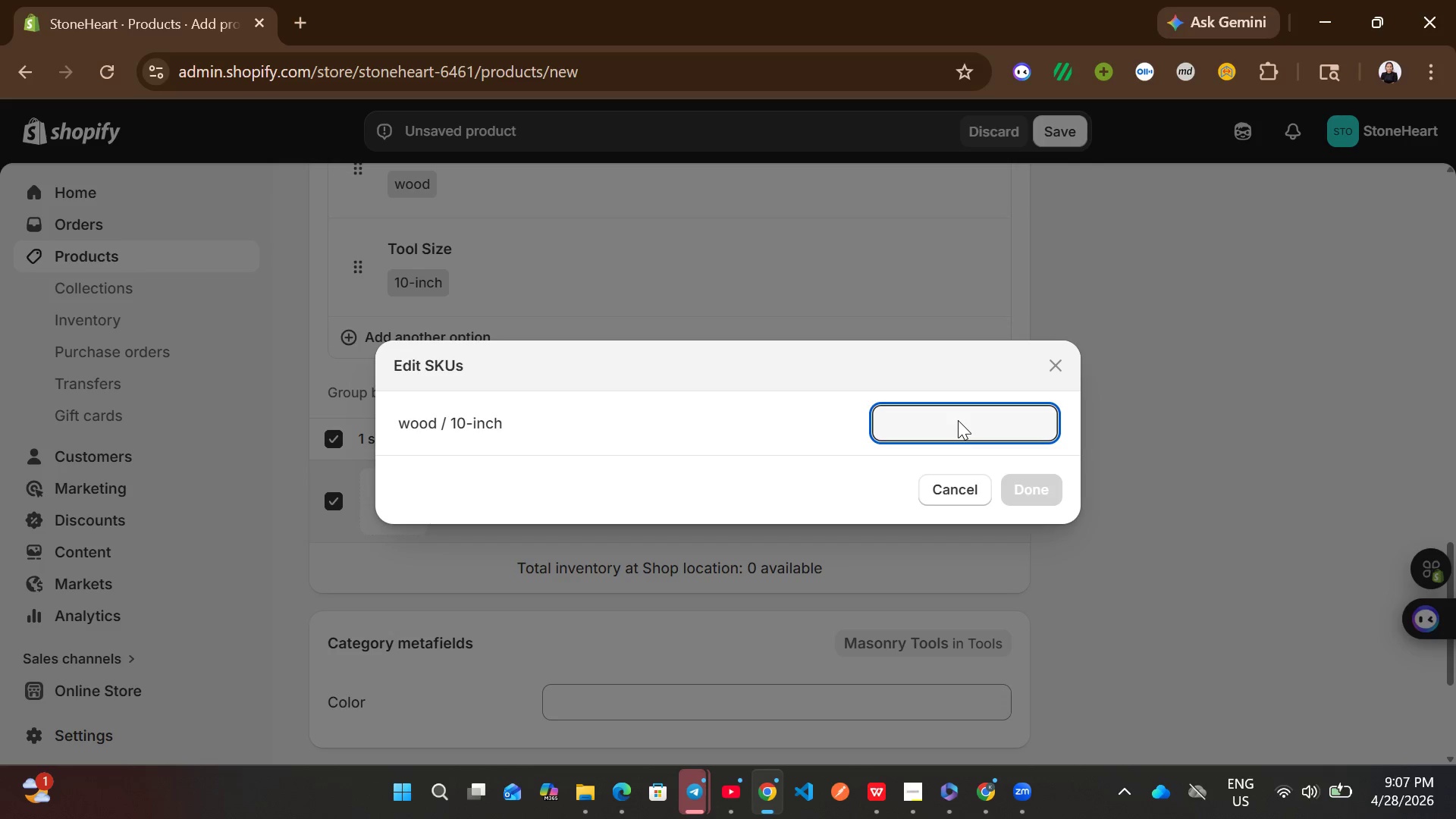 
key(Control+V)
 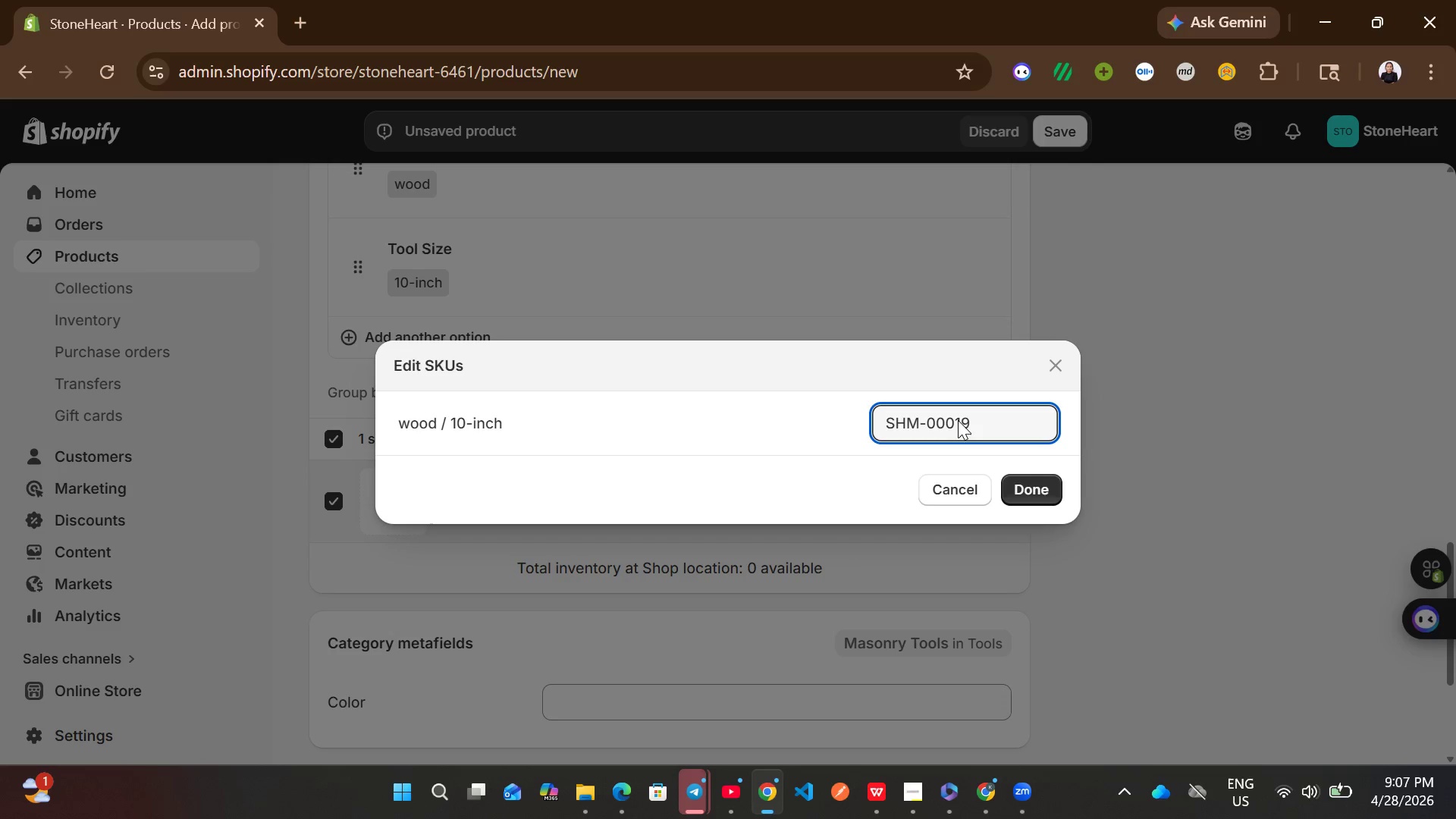 
key(Backspace)
 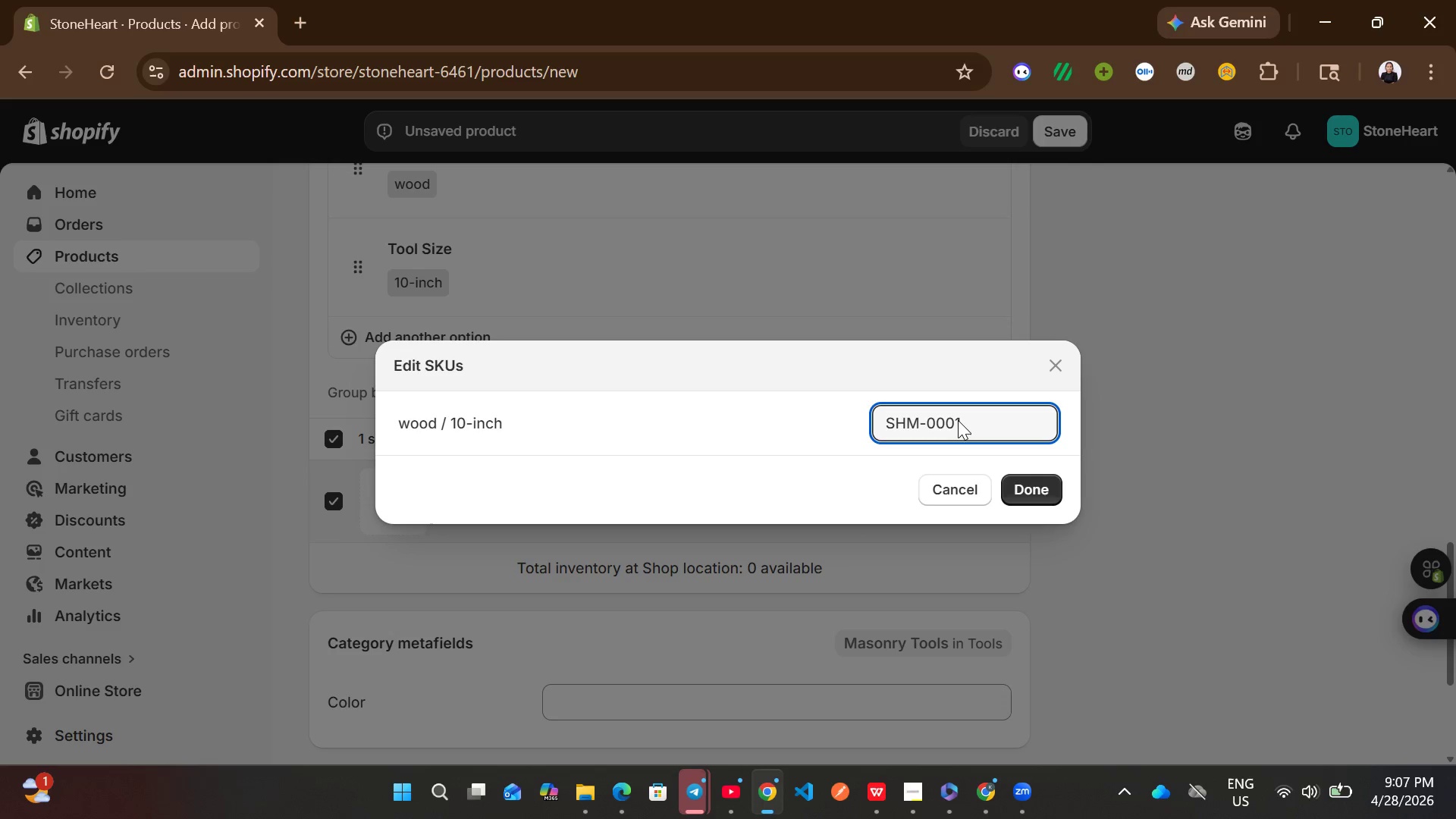 
key(Backspace)
 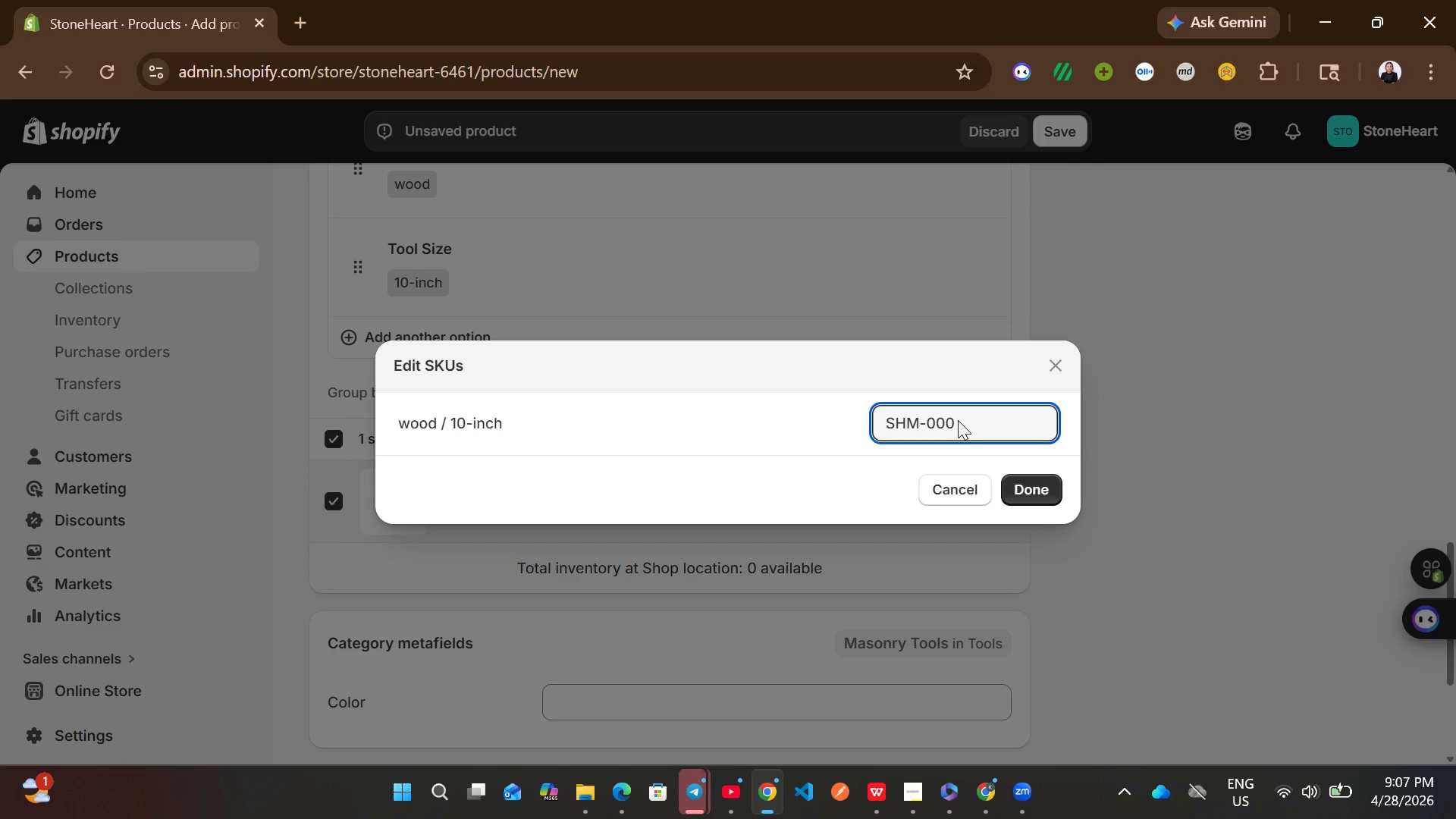 
type(23)
 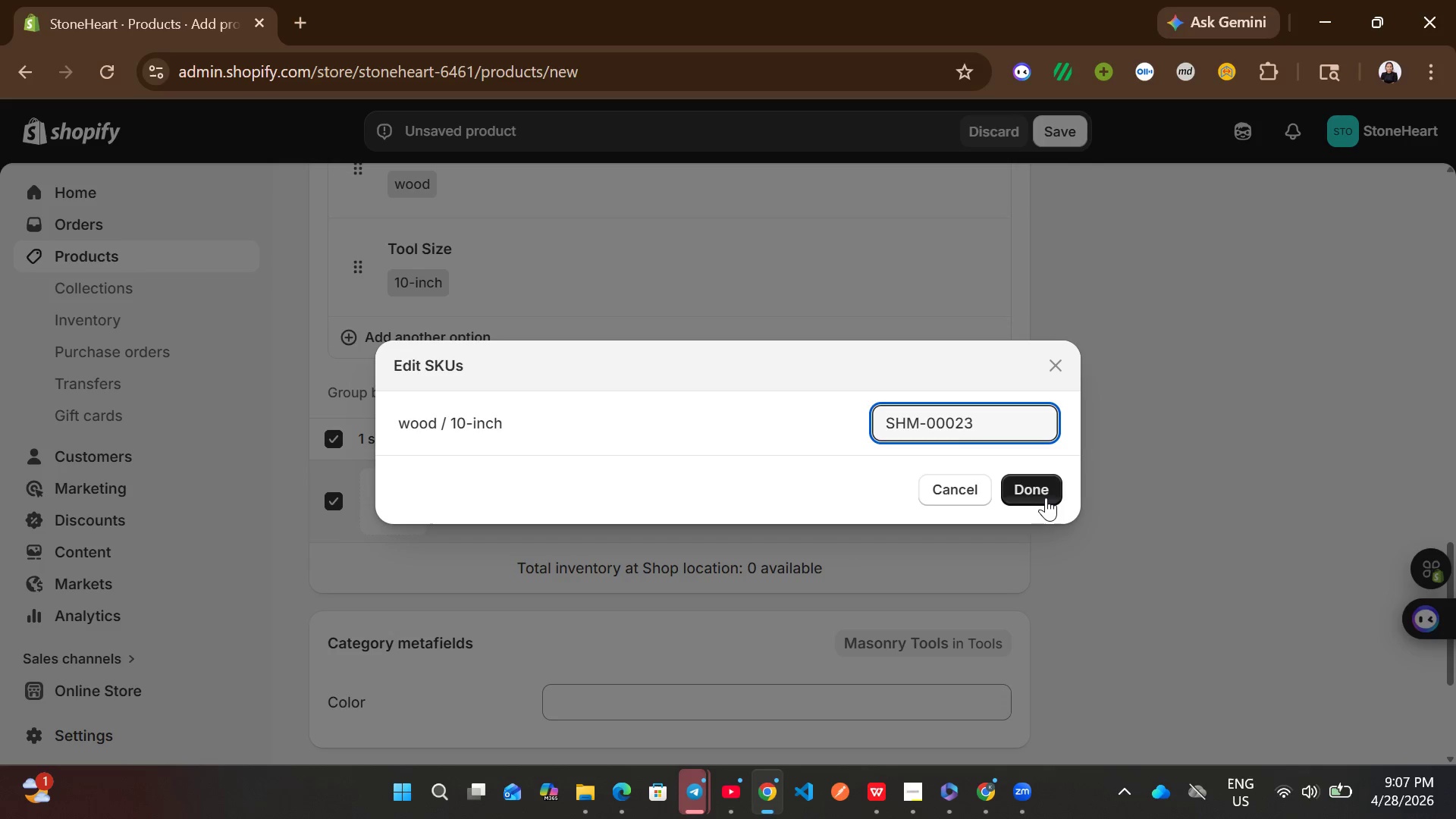 
left_click([1046, 497])
 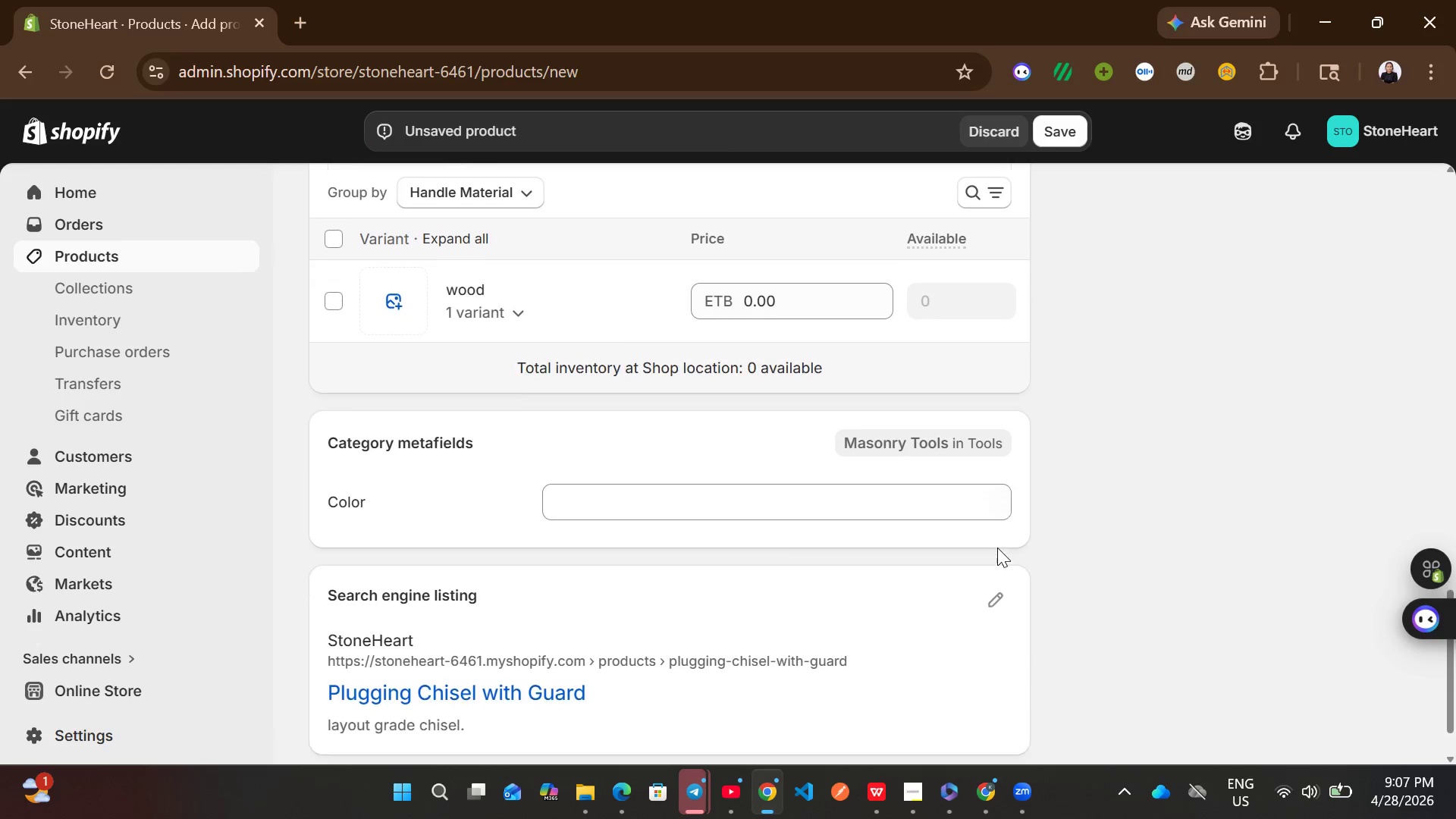 
wait(5.38)
 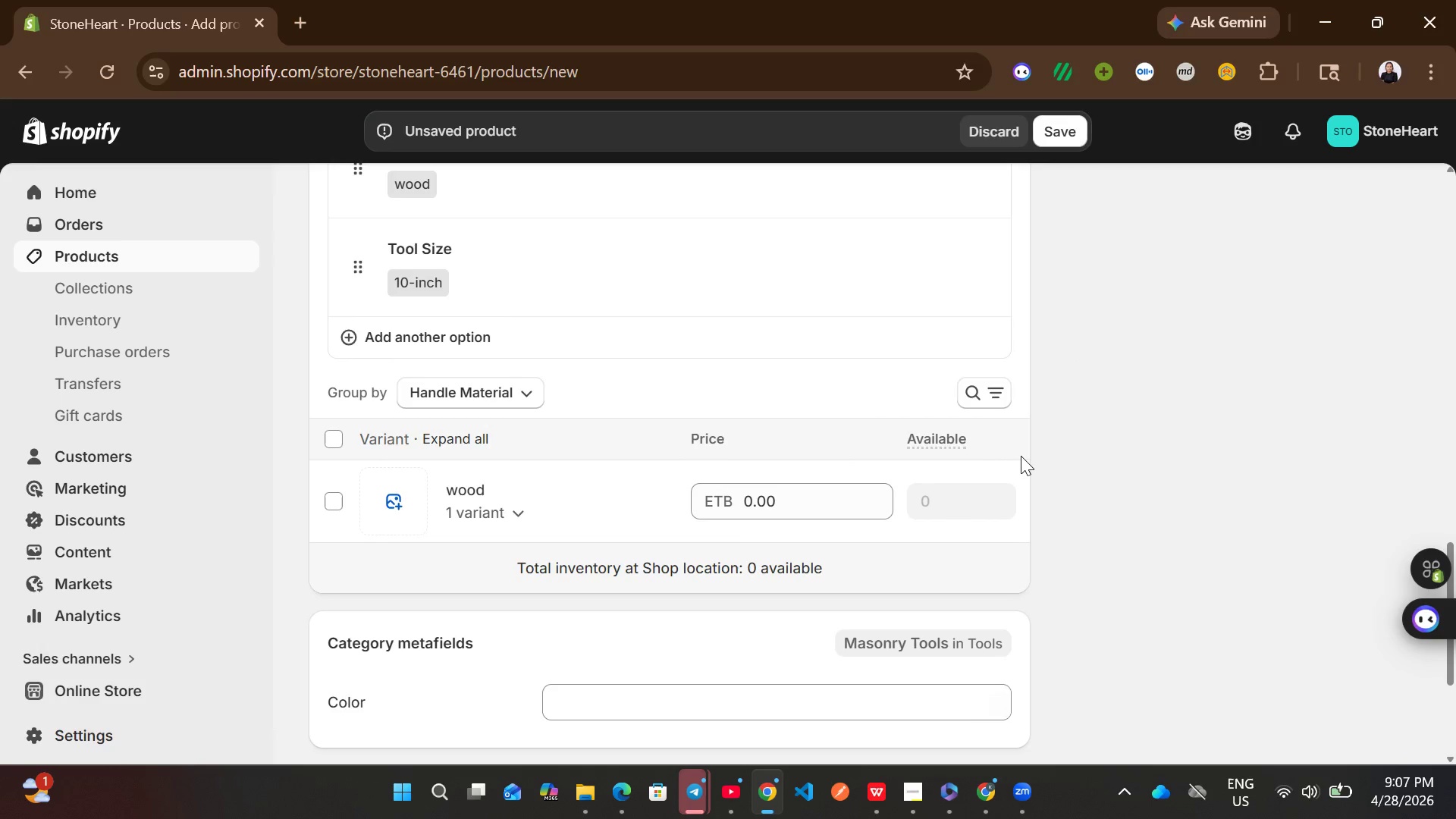 
left_click([1000, 523])
 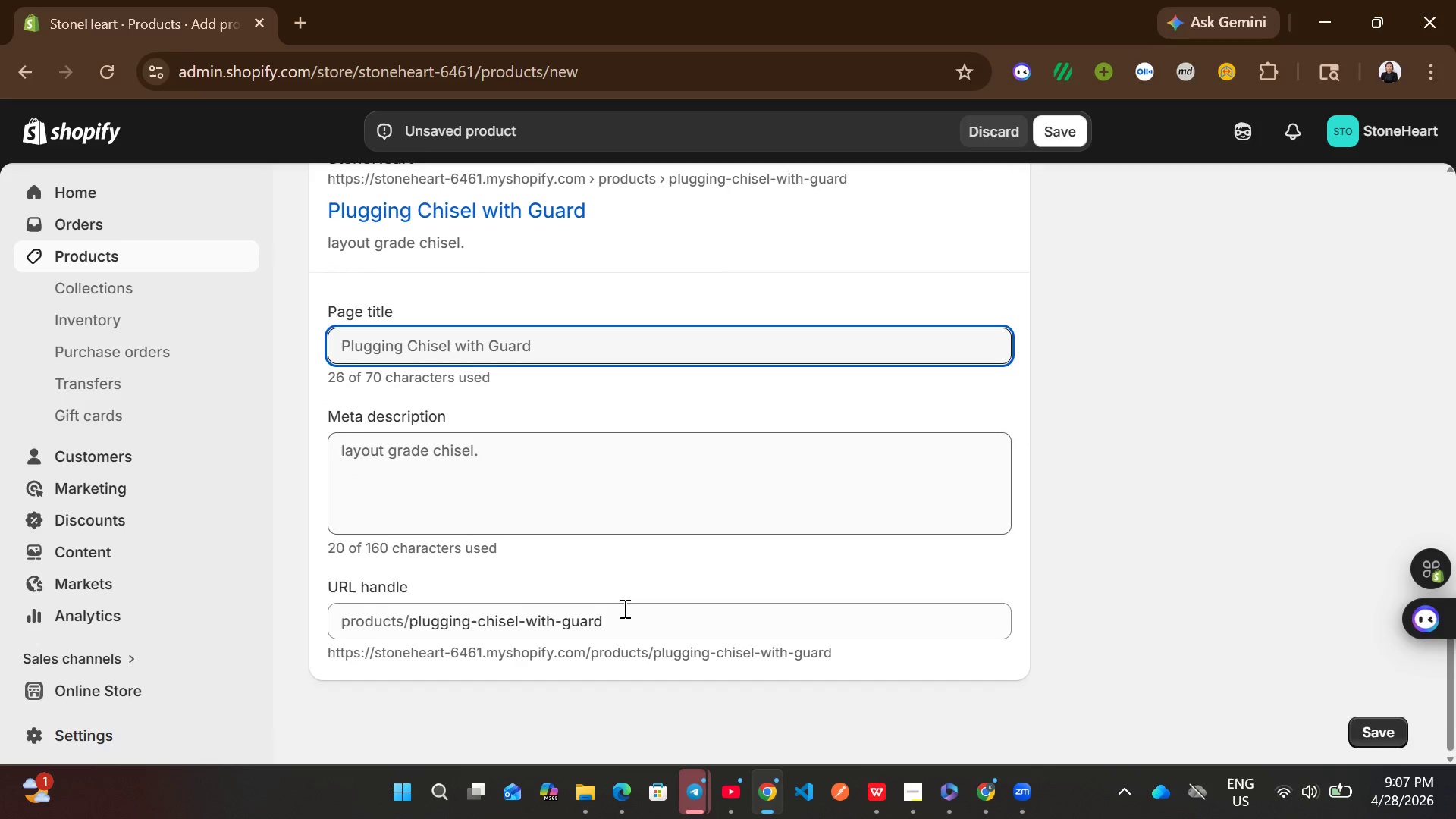 
left_click([575, 475])
 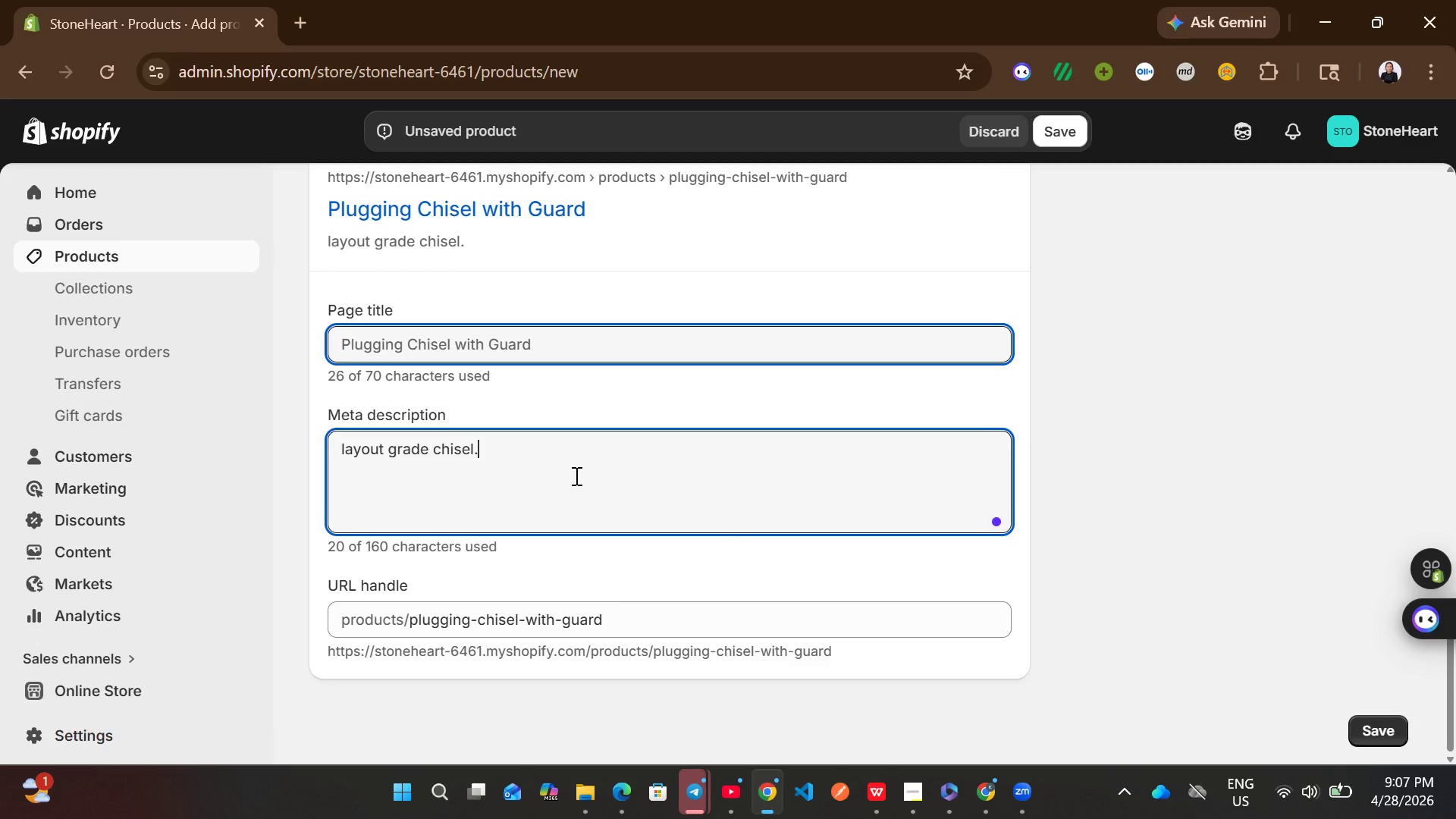 
key(Control+ControlLeft)
 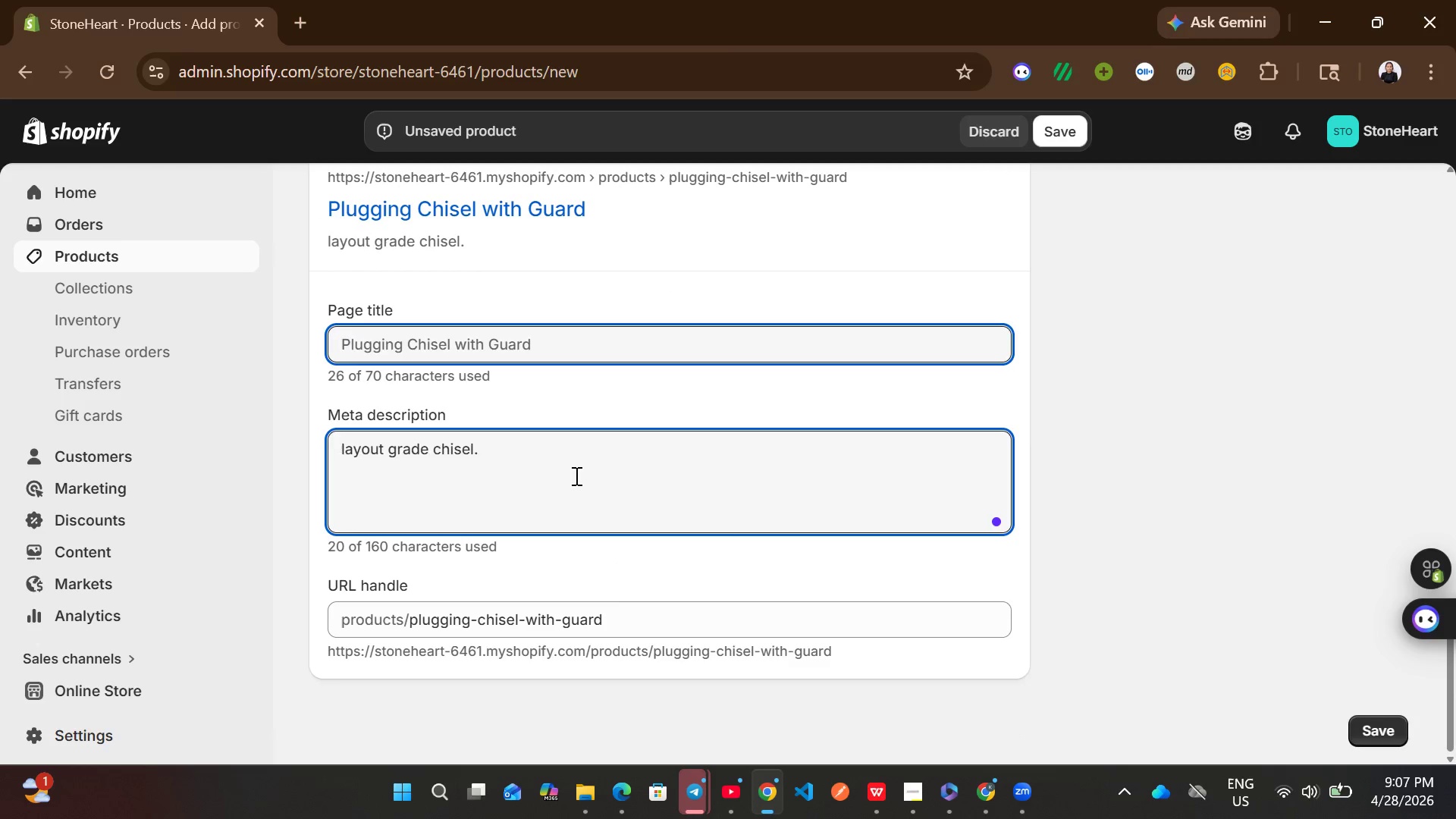 
key(Control+A)
 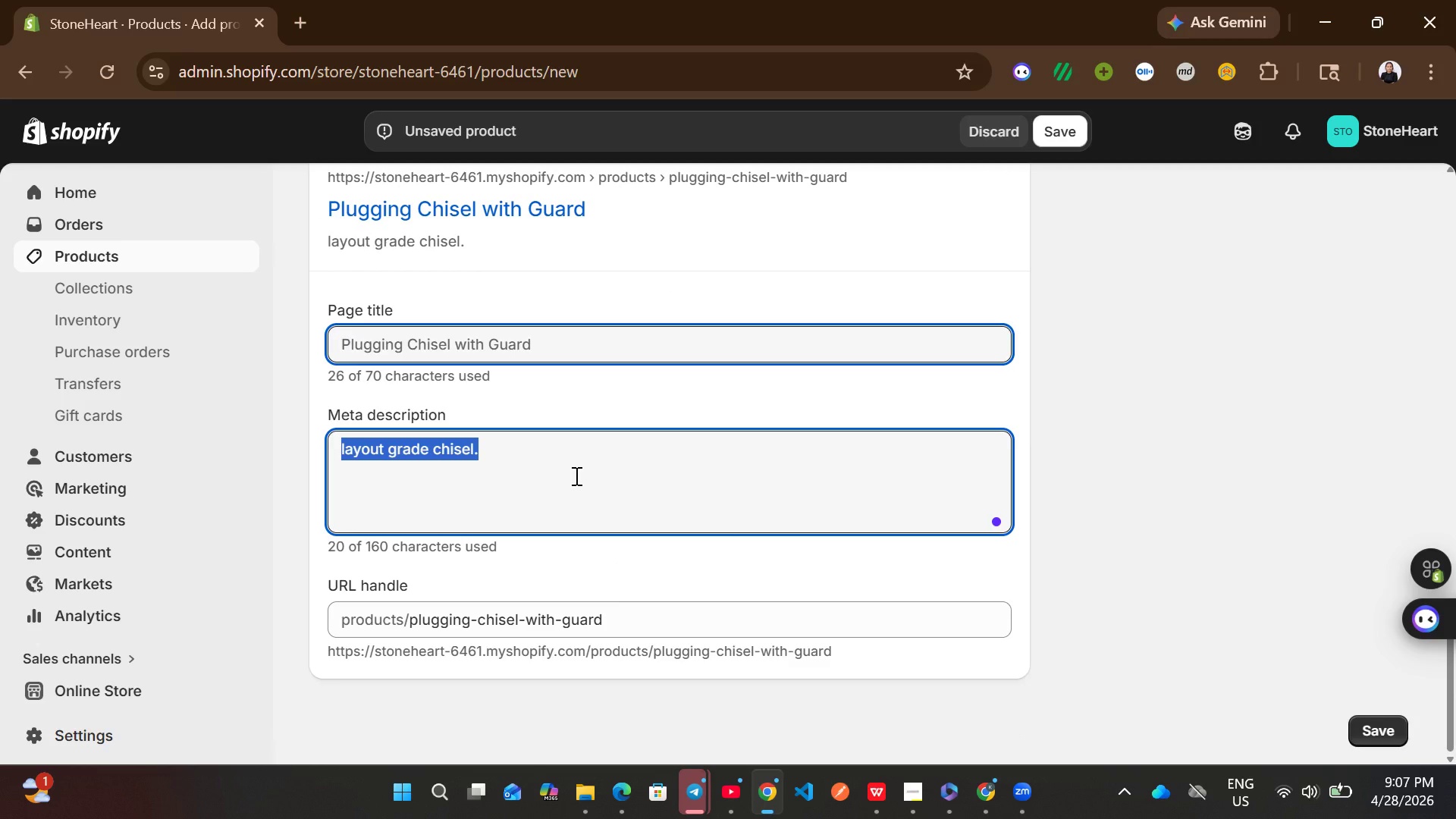 
wait(14.25)
 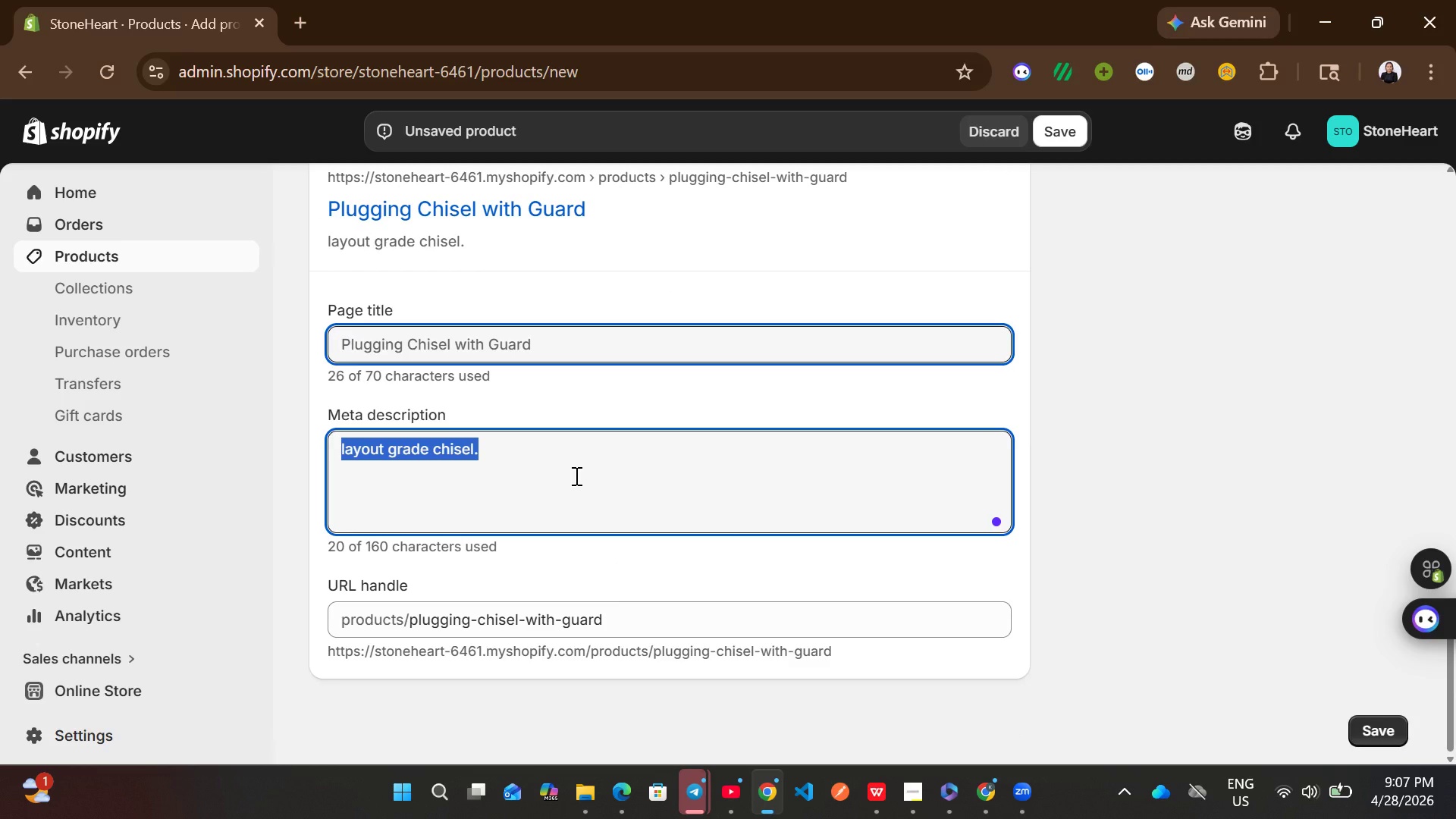 
left_click([761, 412])
 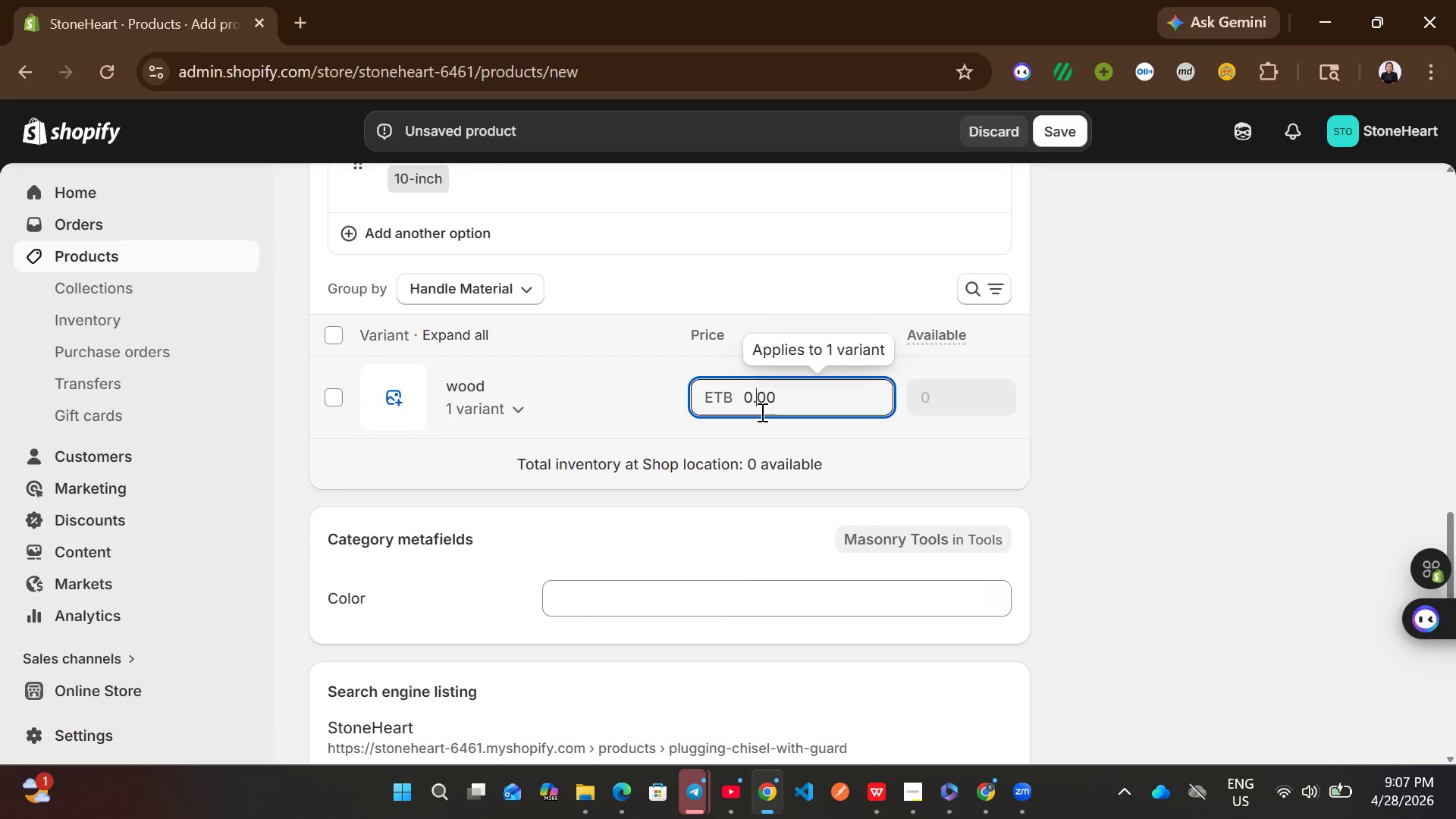 
key(Control+A)
 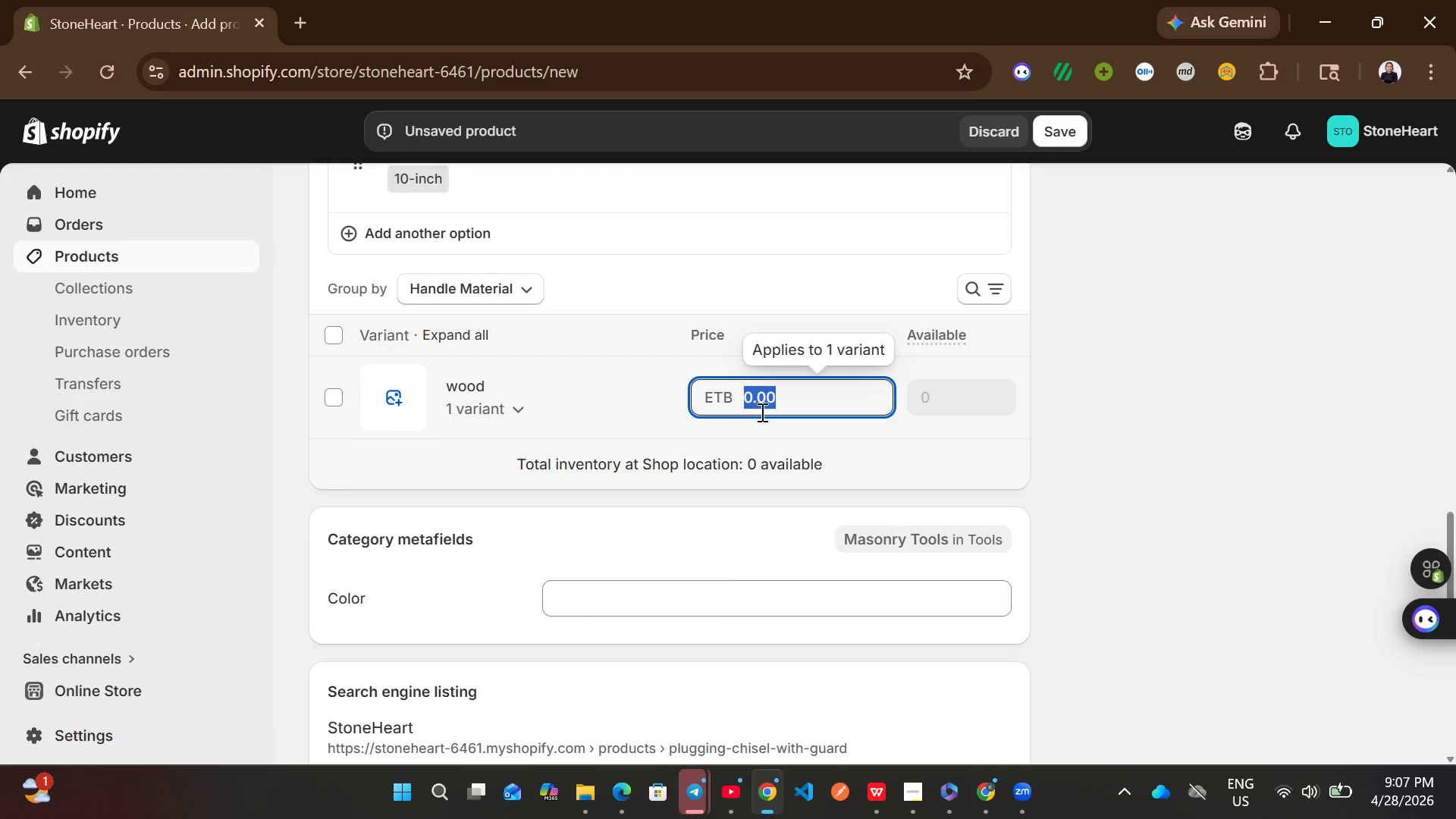 
type(45.49)
 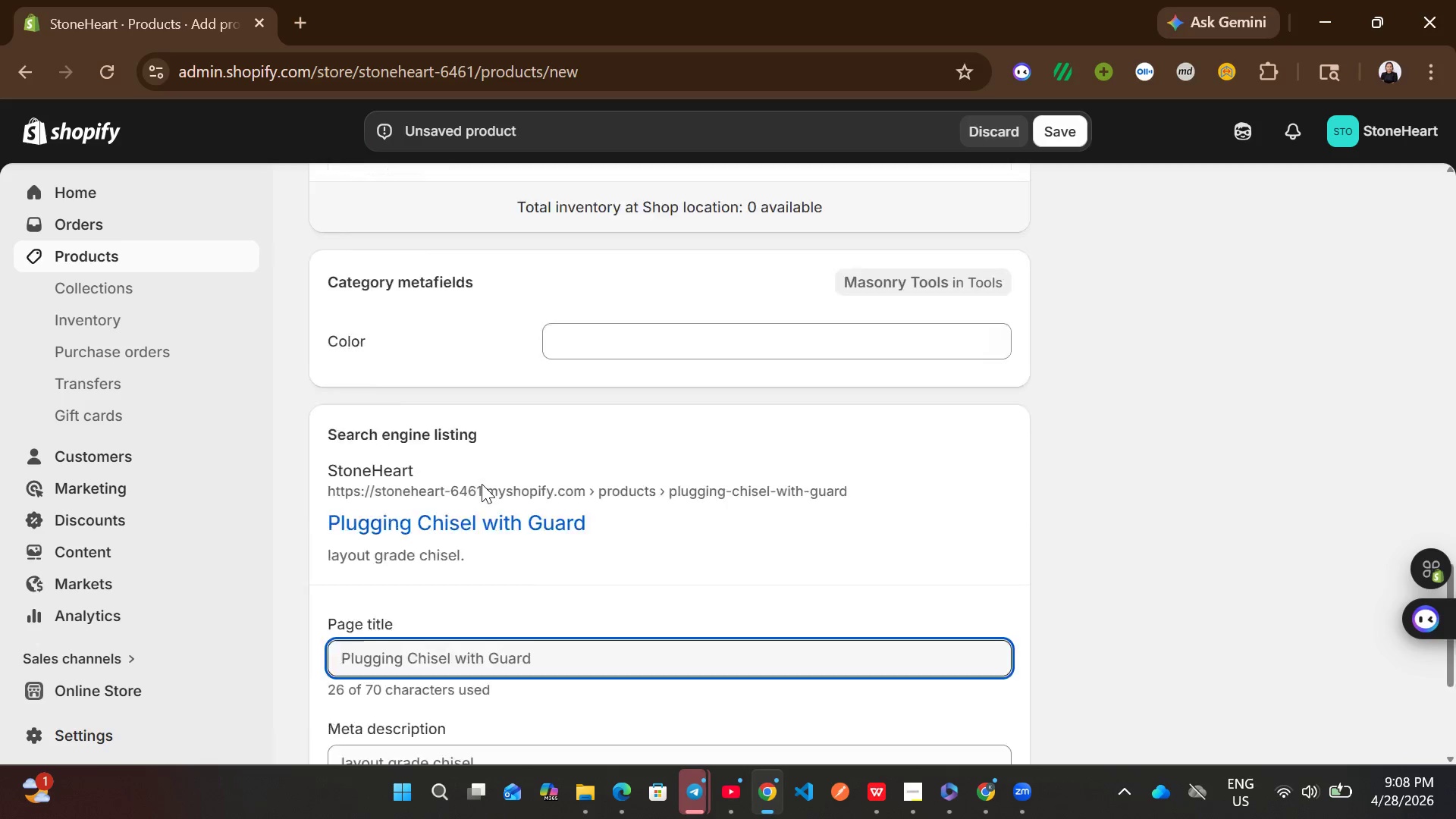 
left_click([595, 498])
 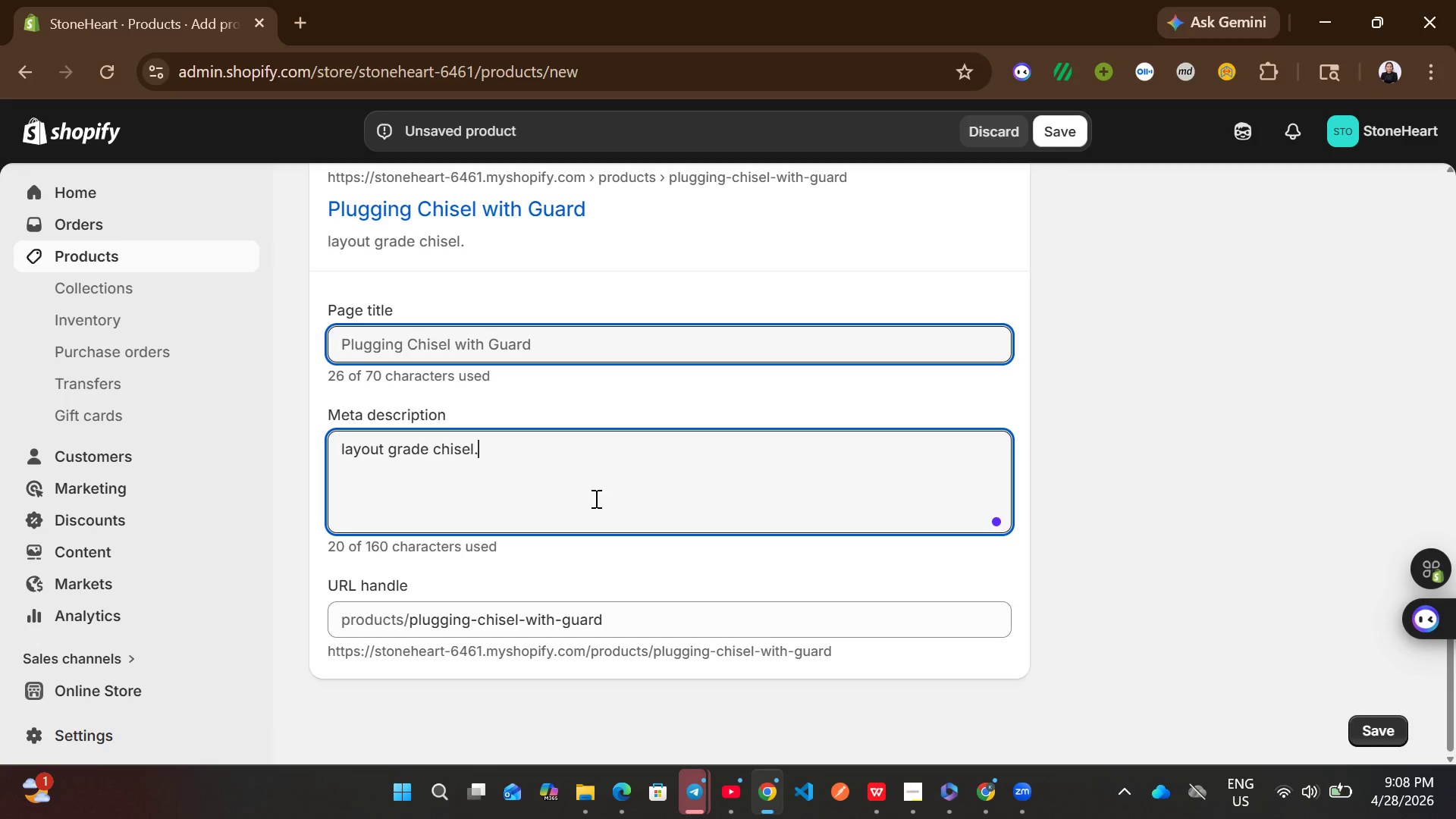 
key(Control+ControlLeft)
 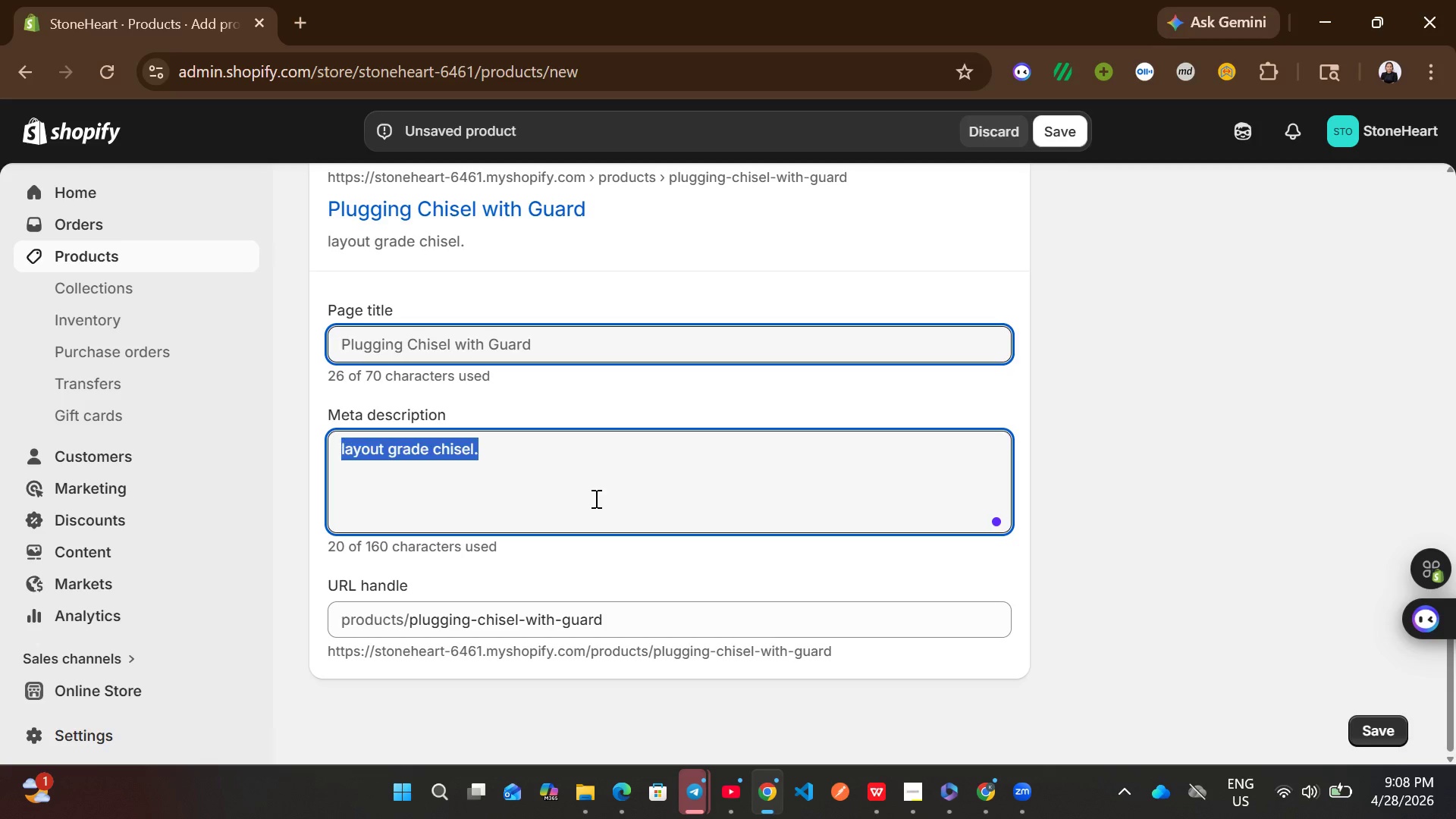 
key(Control+A)
 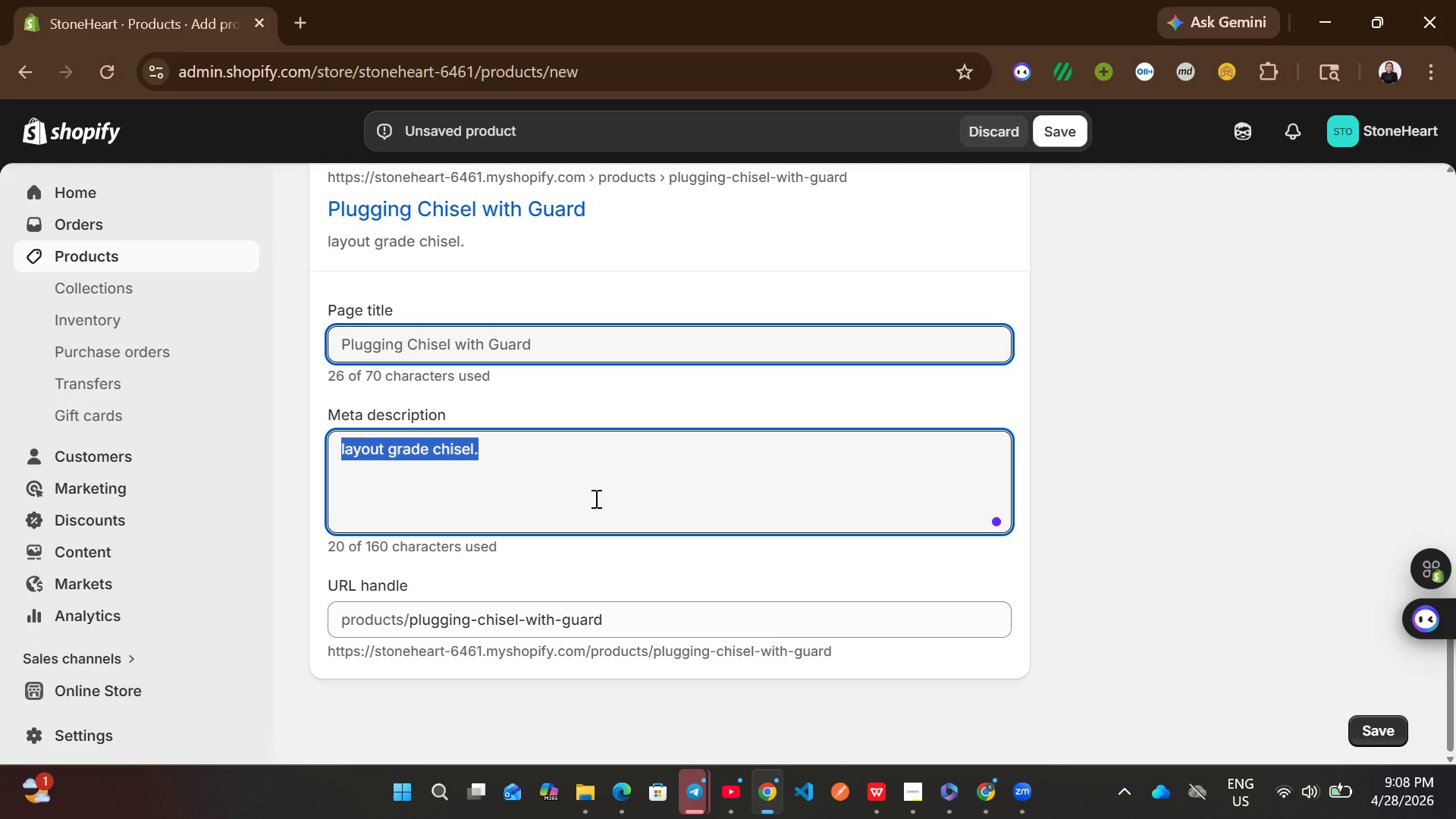 
type(shop pli)
key(Backspace)
type(ugging chisel with guard with wood handle/)
key(Backspace)
type(.)
 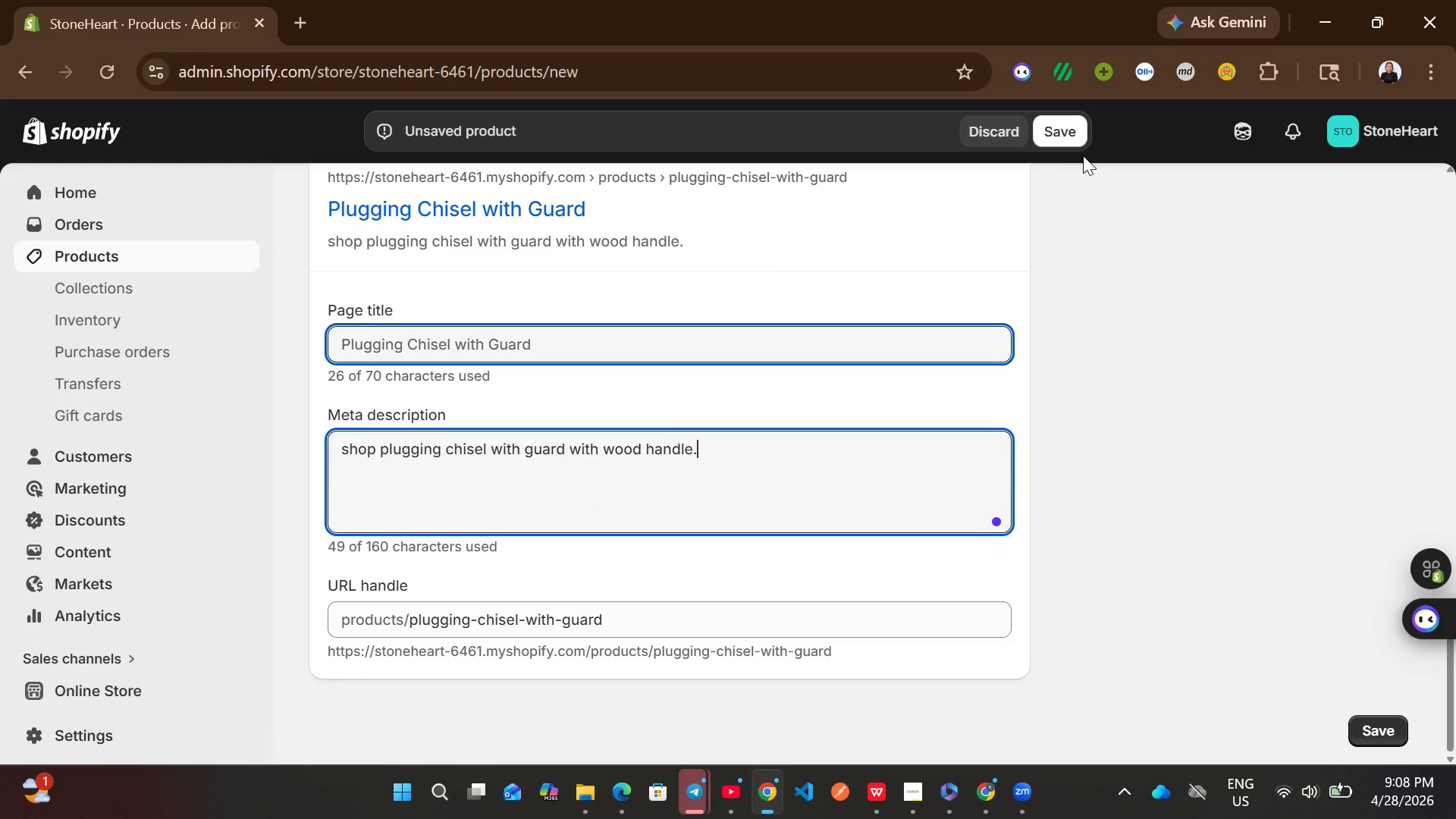 
left_click([1055, 142])
 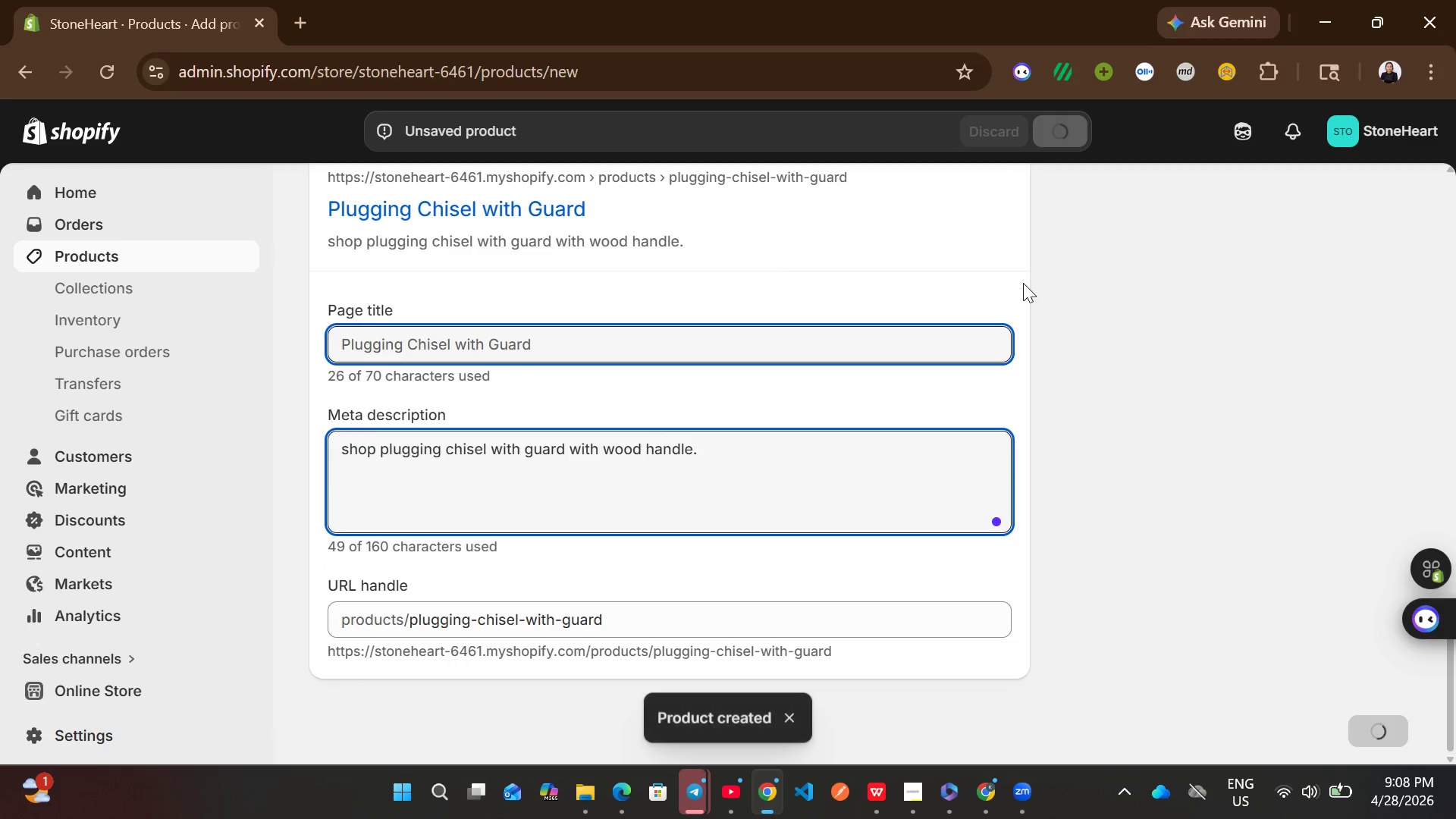 
wait(8.28)
 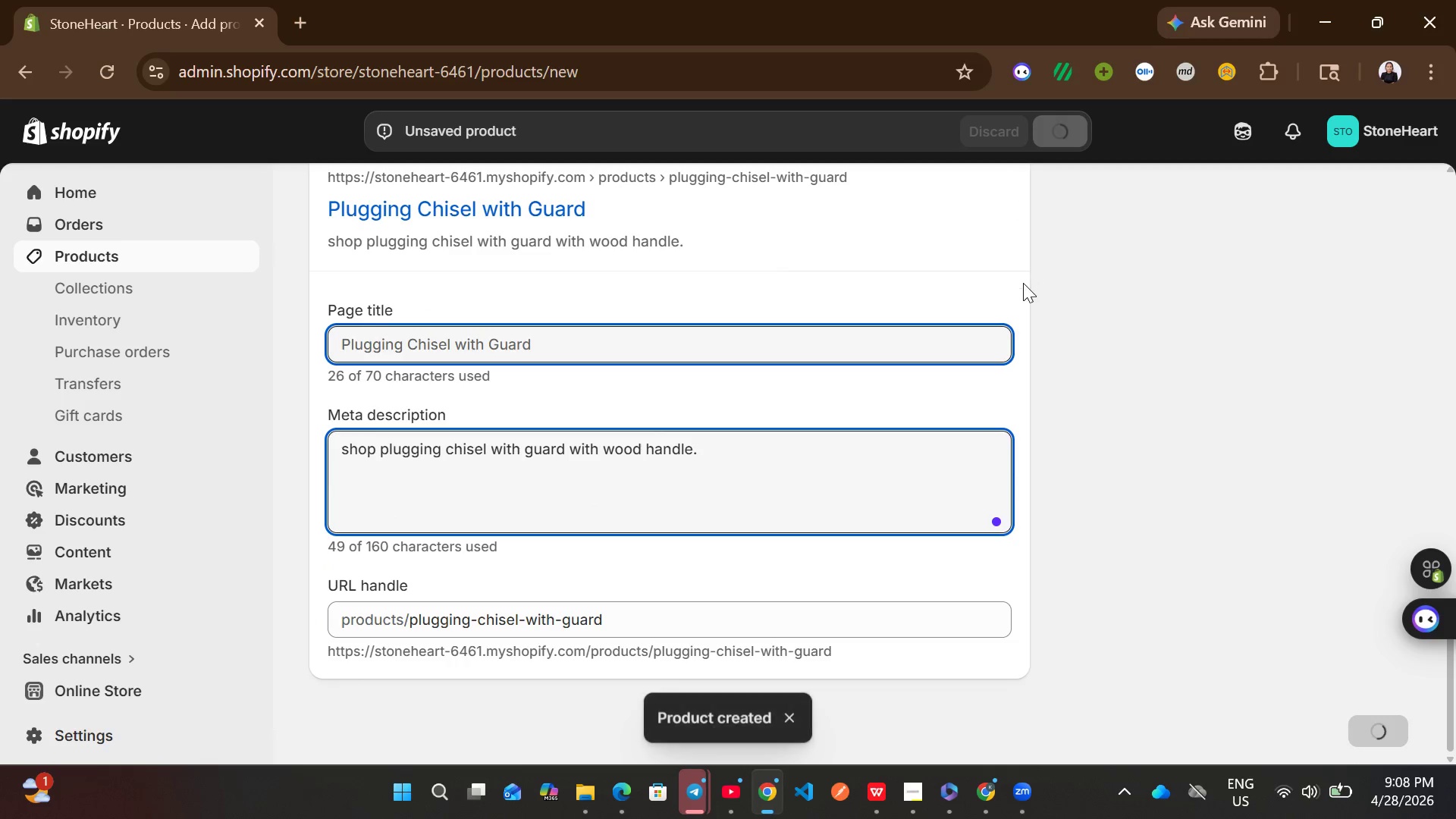 
left_click([984, 203])
 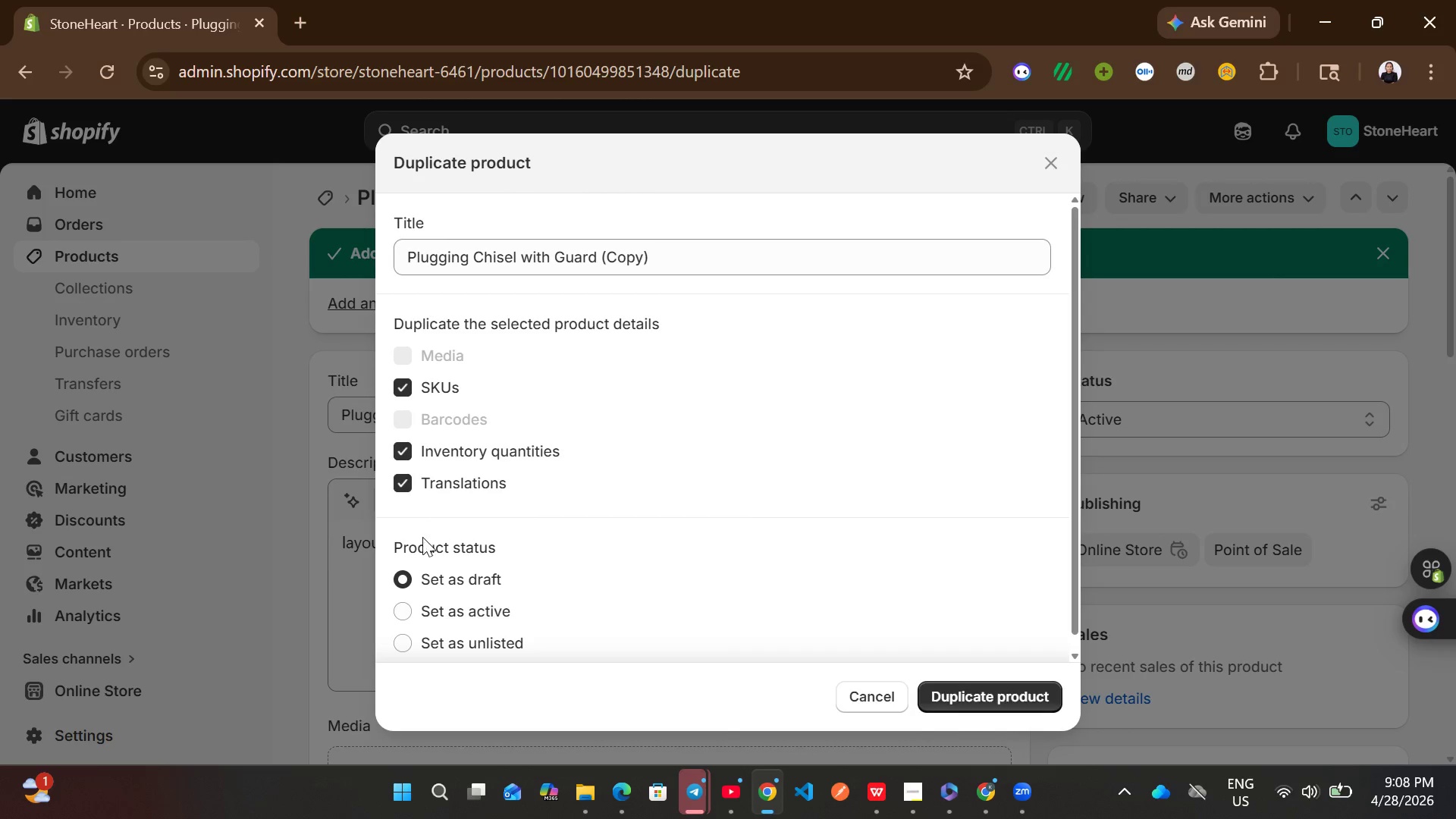 
left_click([419, 603])
 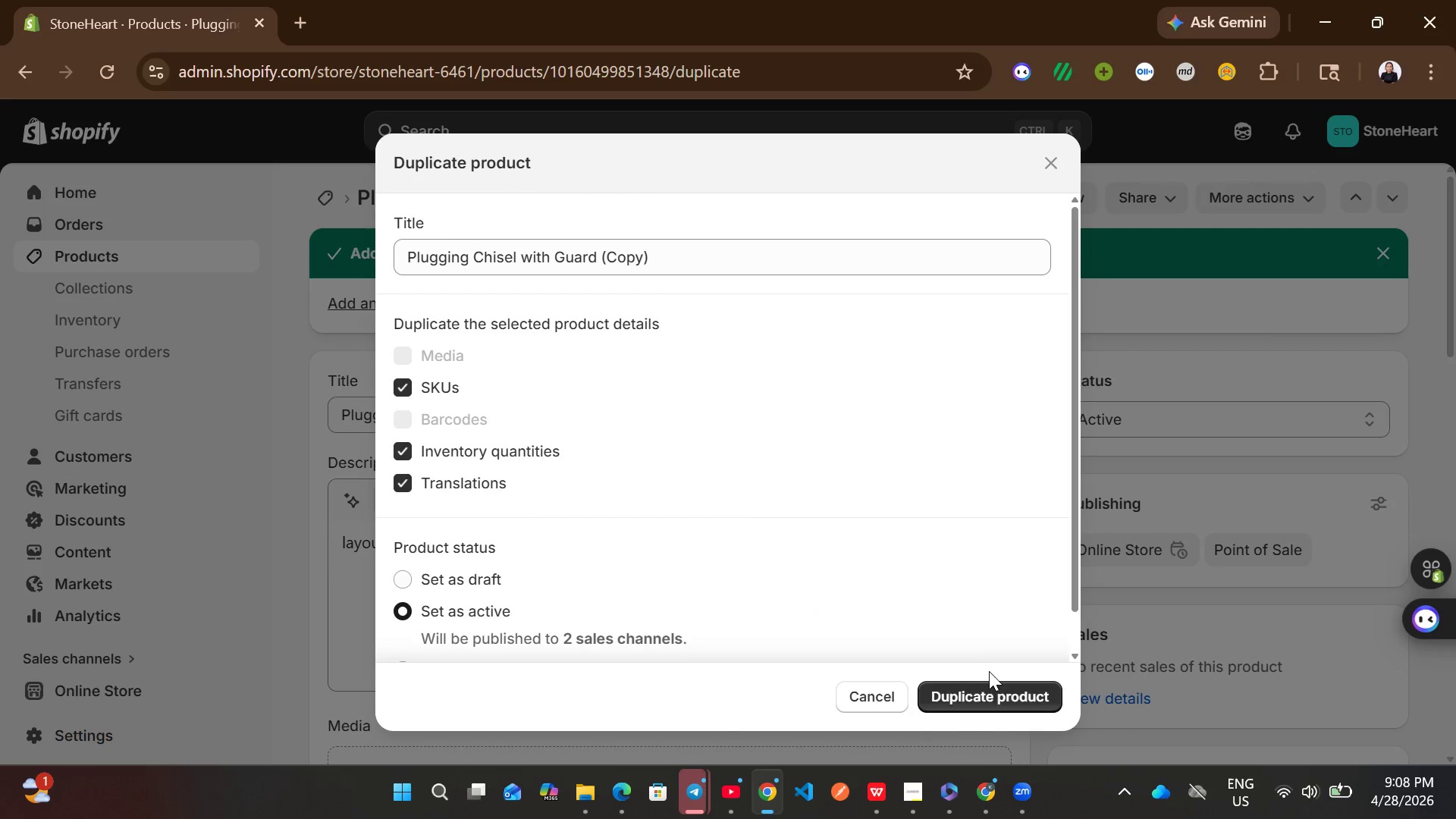 
left_click([989, 696])
 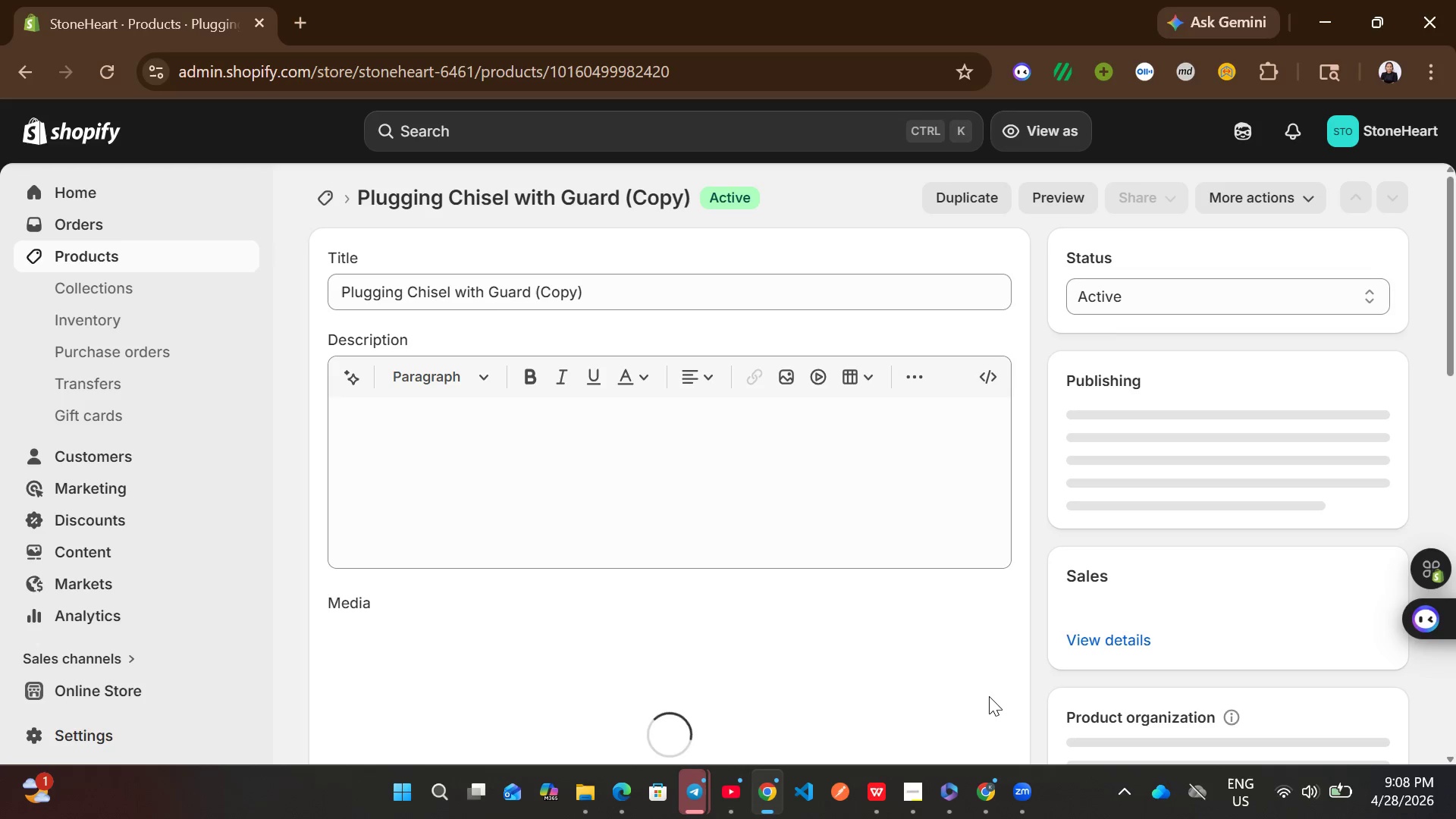 
left_click([610, 290])
 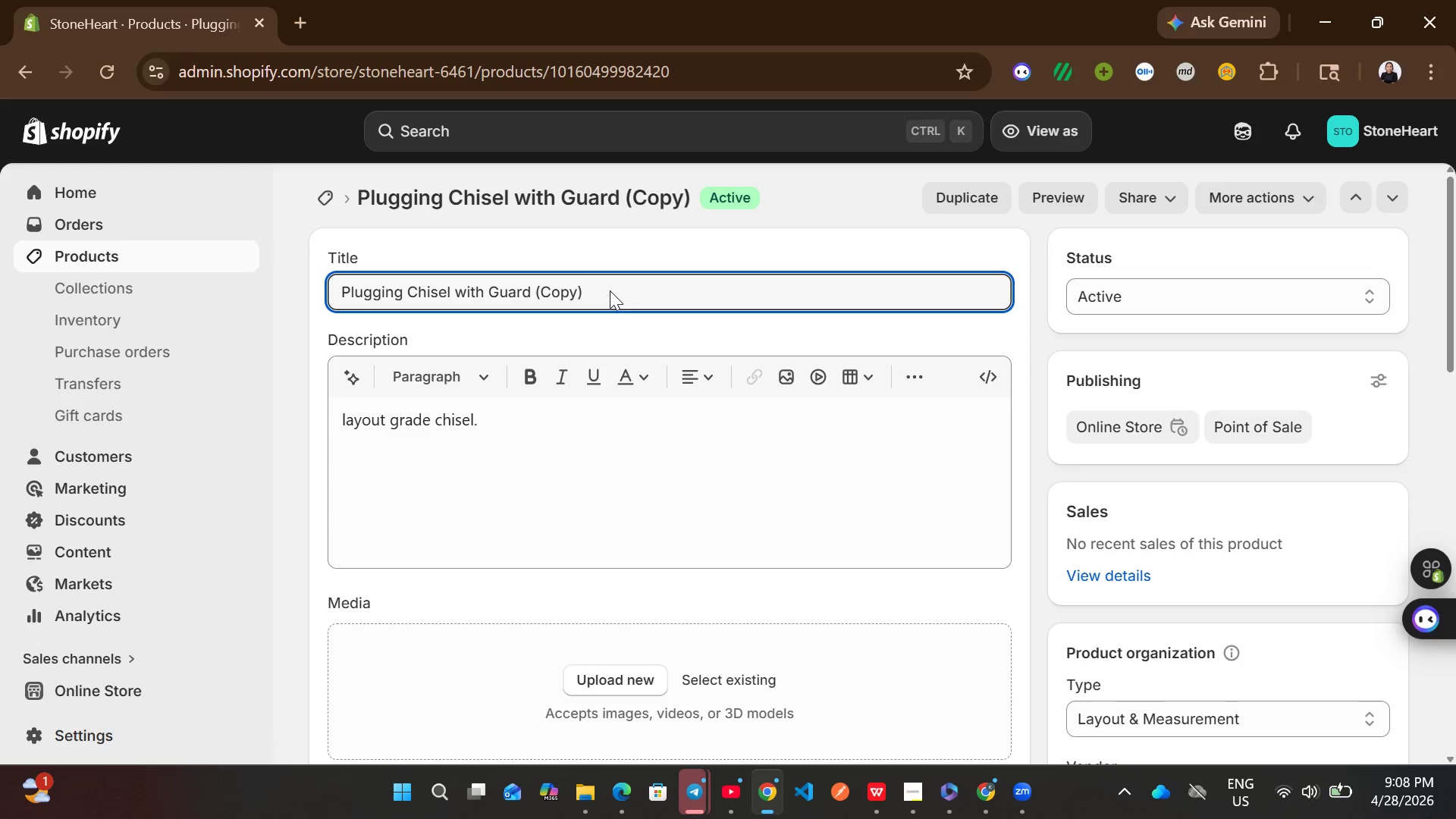 
wait(8.12)
 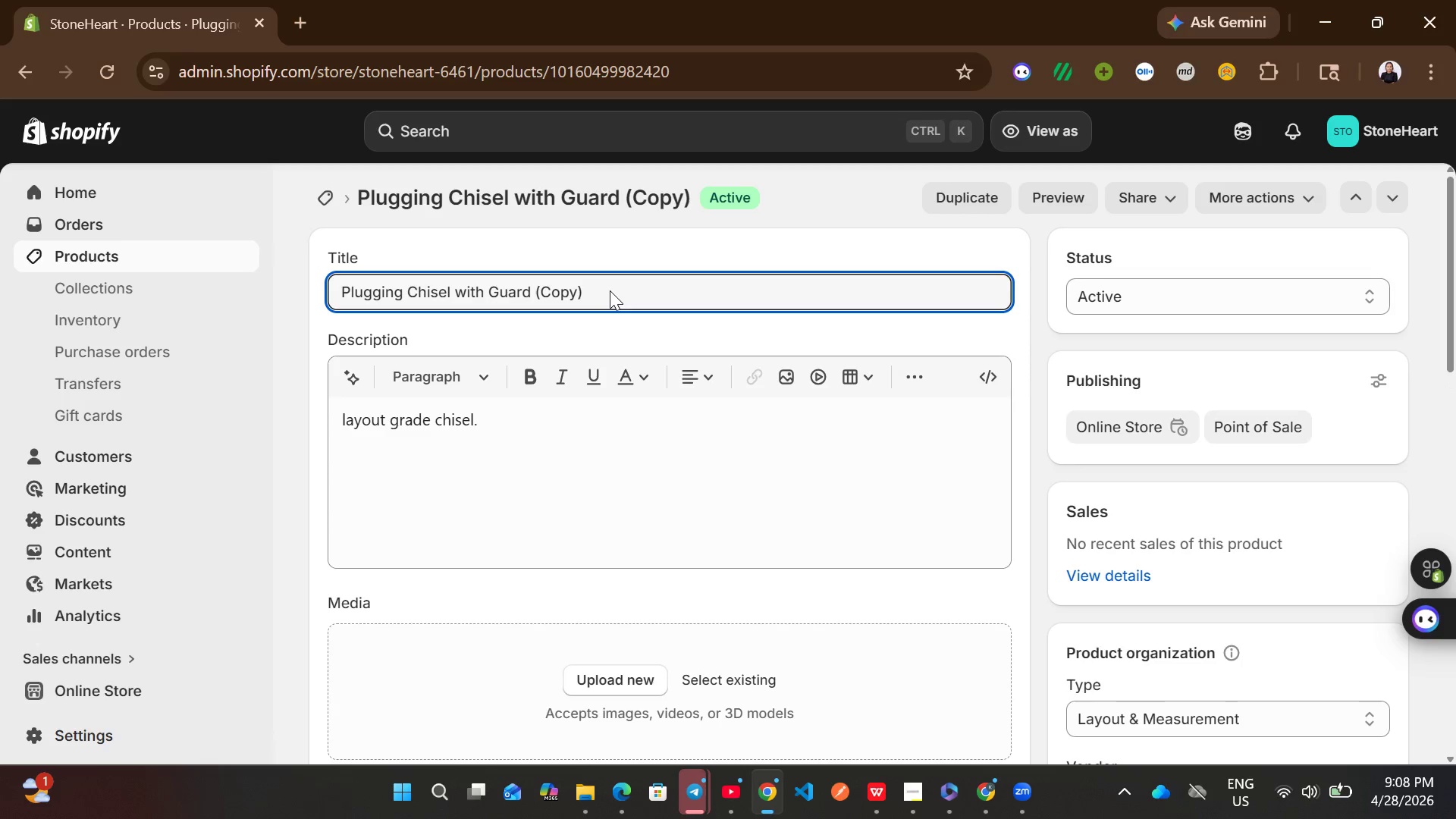 
key(Backspace)
 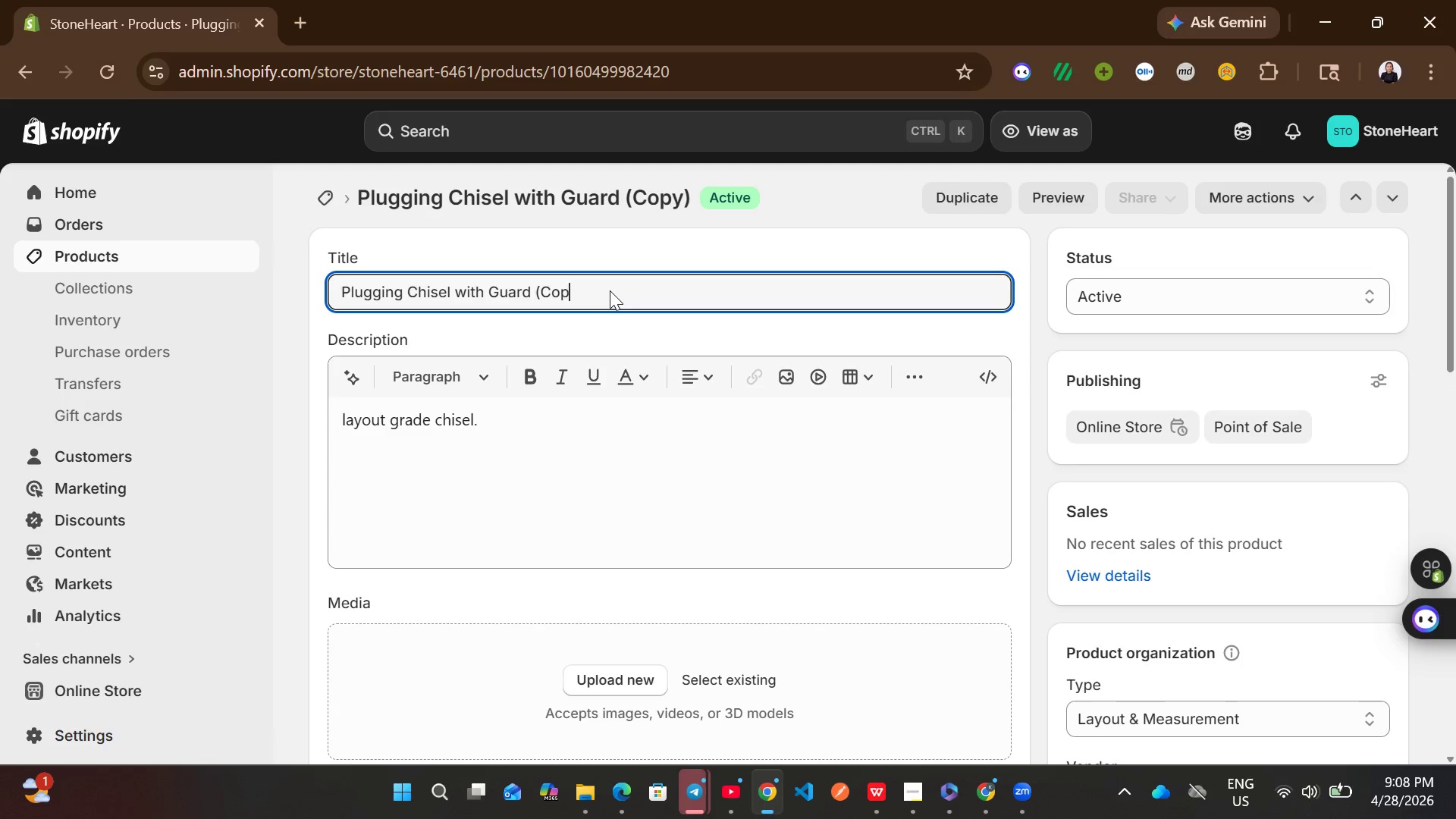 
key(Backspace)
 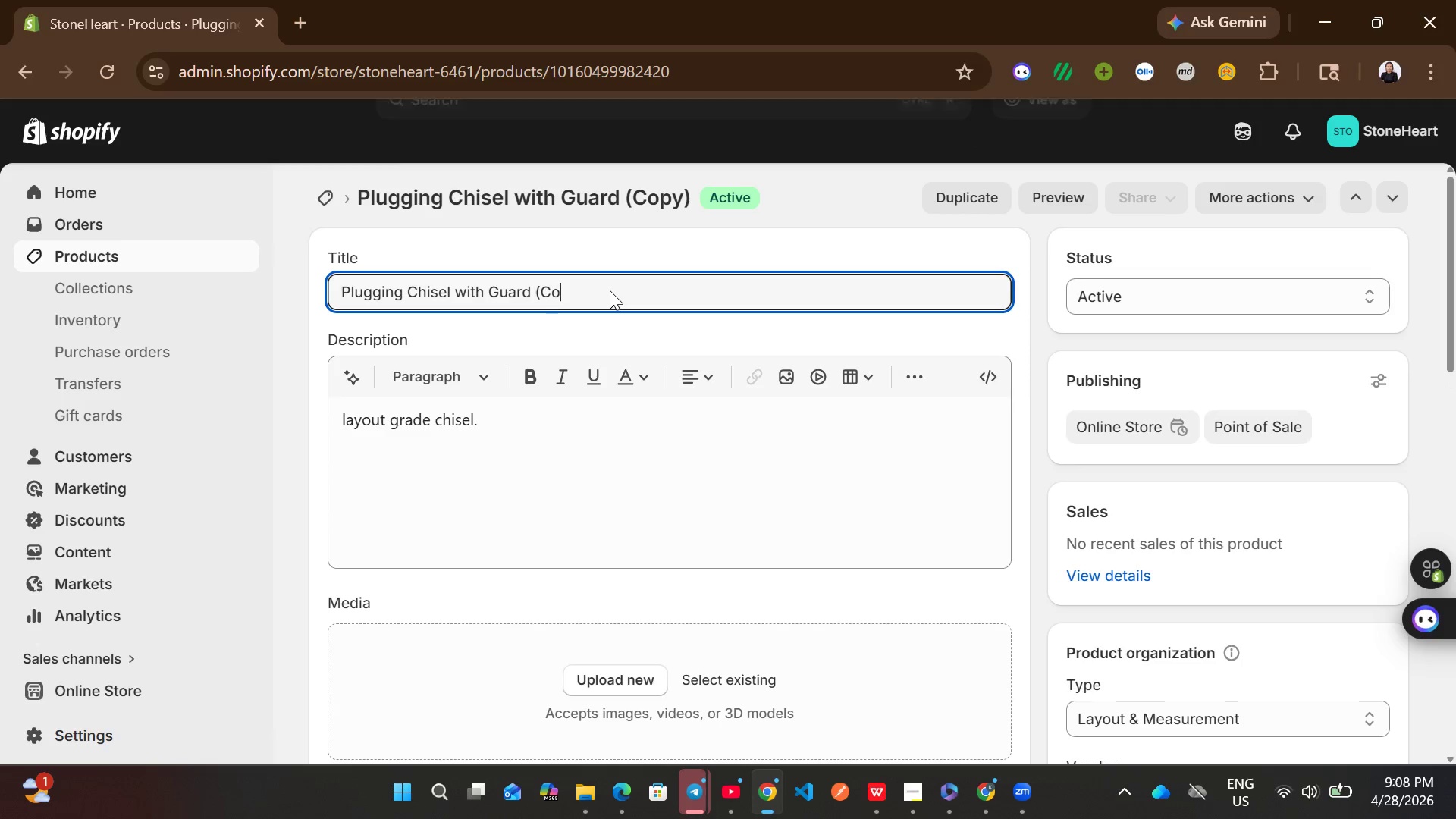 
key(Backspace)
 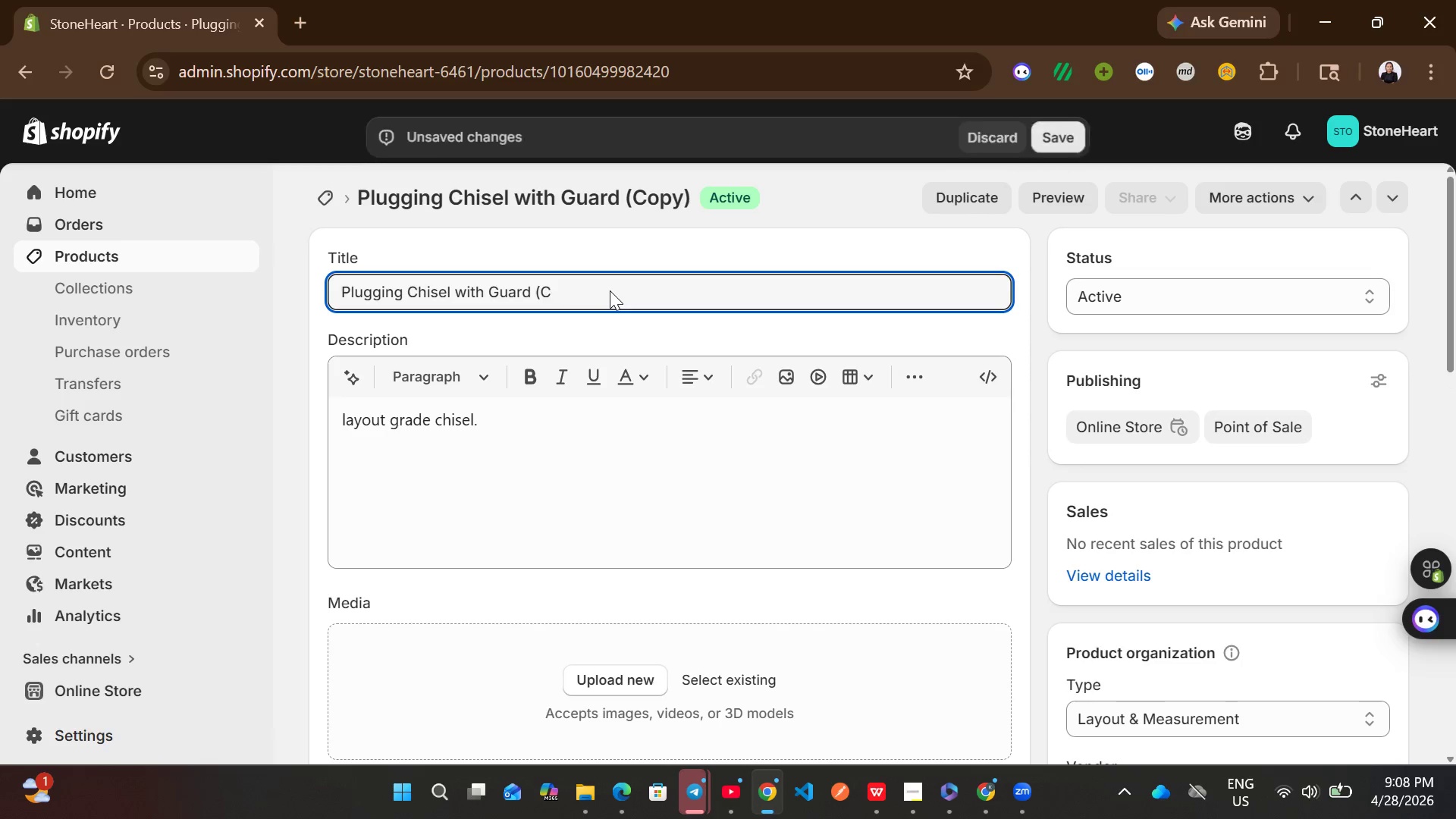 
key(Backspace)
 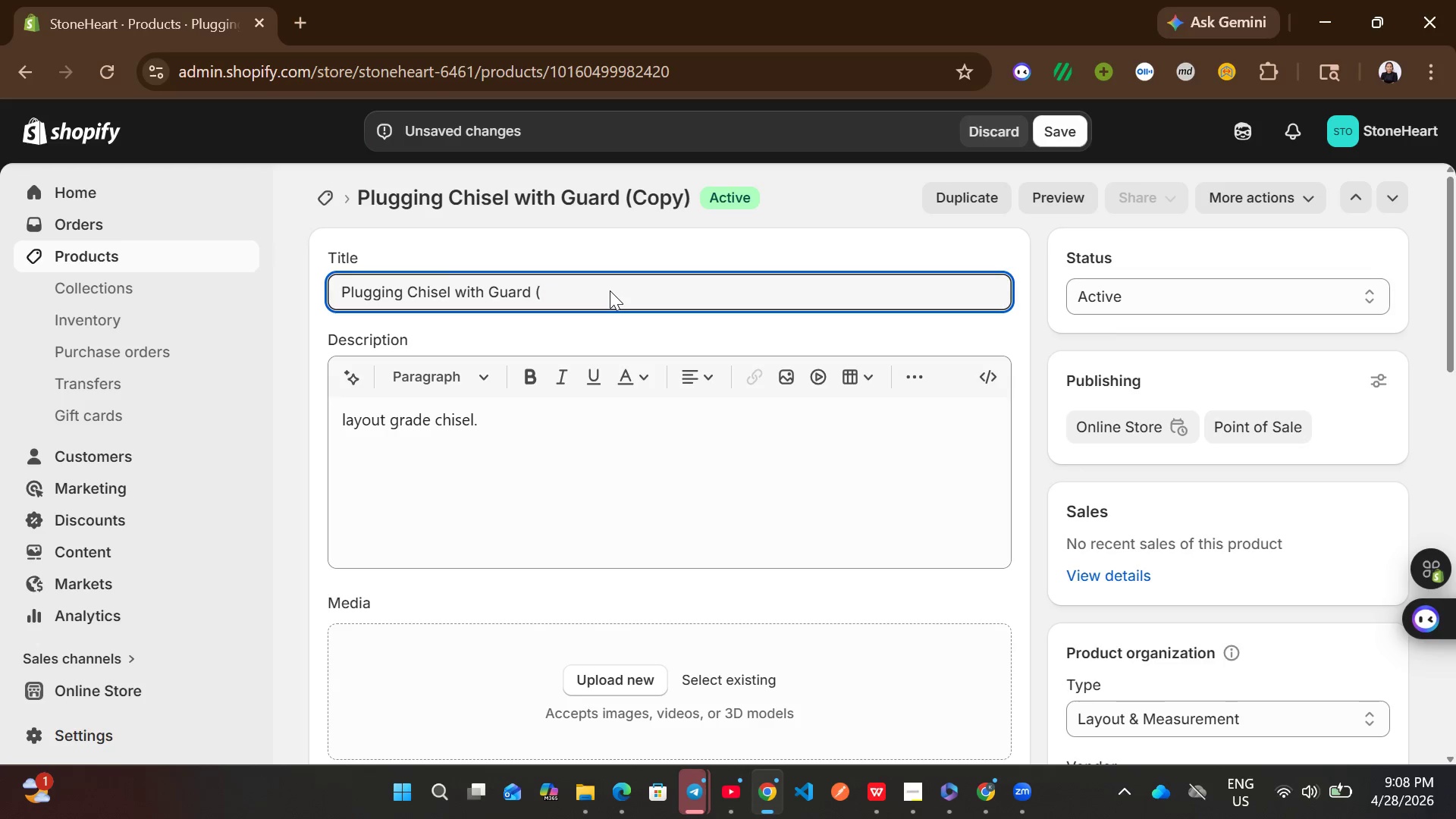 
key(Backspace)
 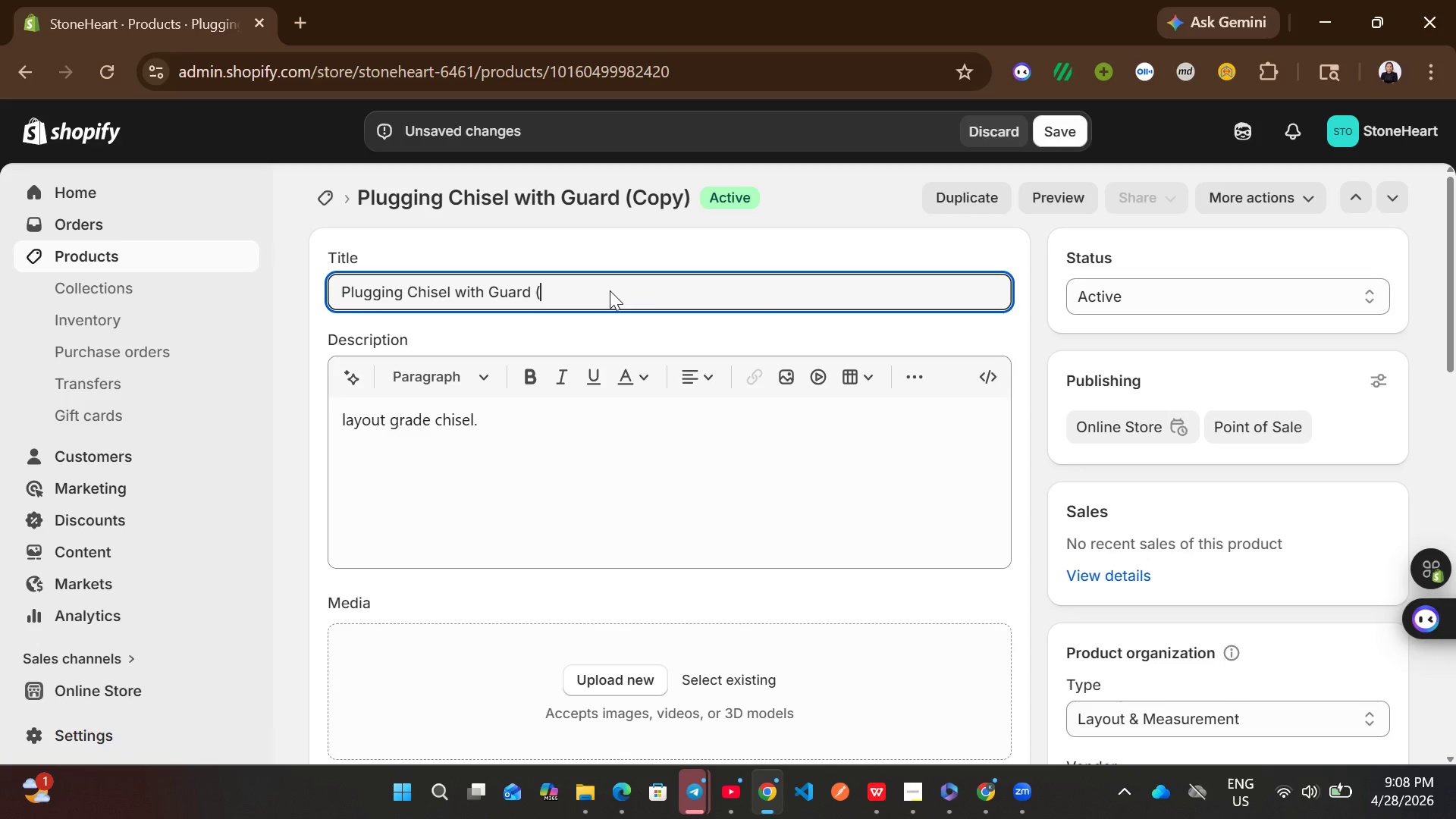 
key(Backspace)
 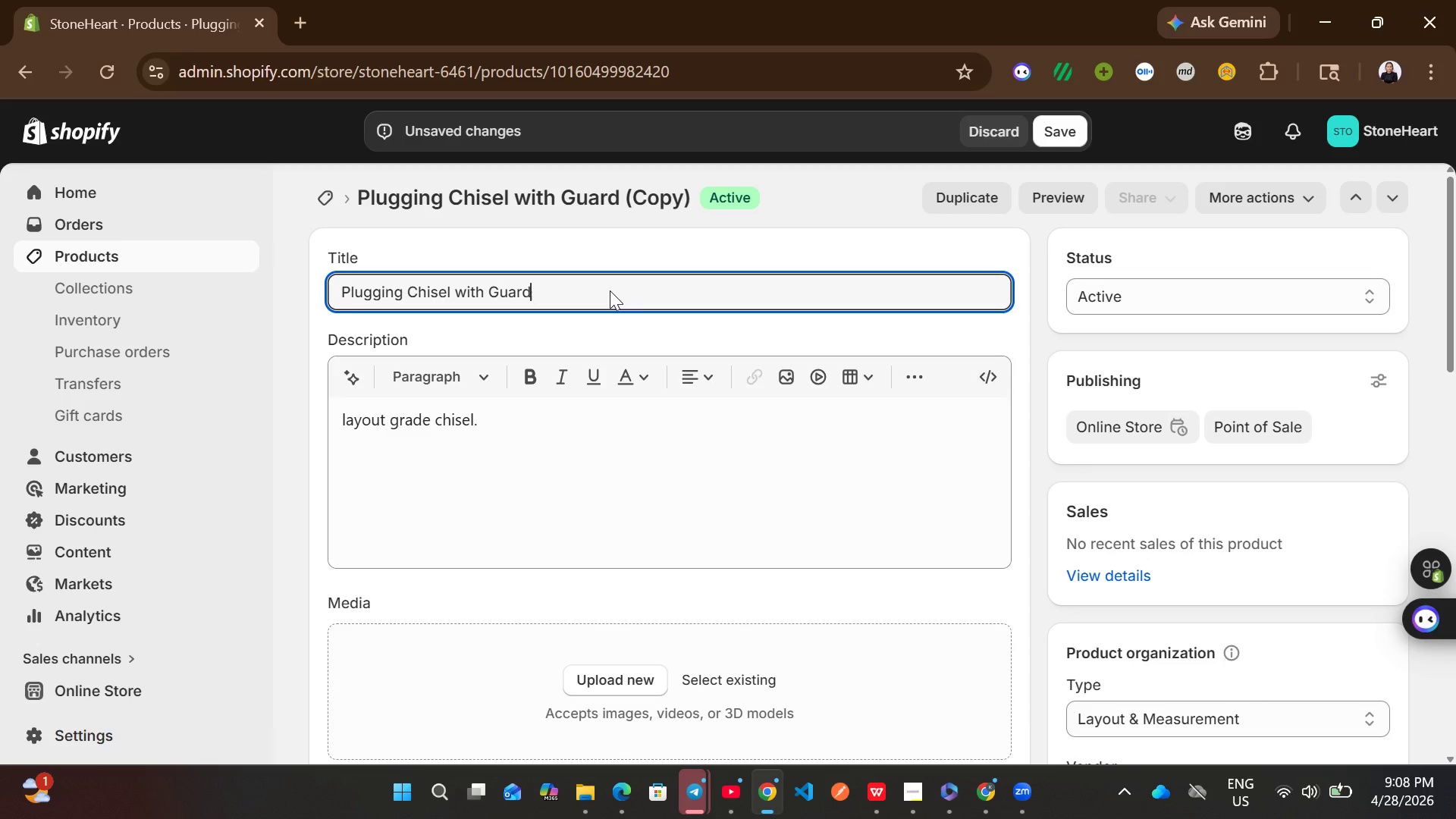 
key(Backspace)
 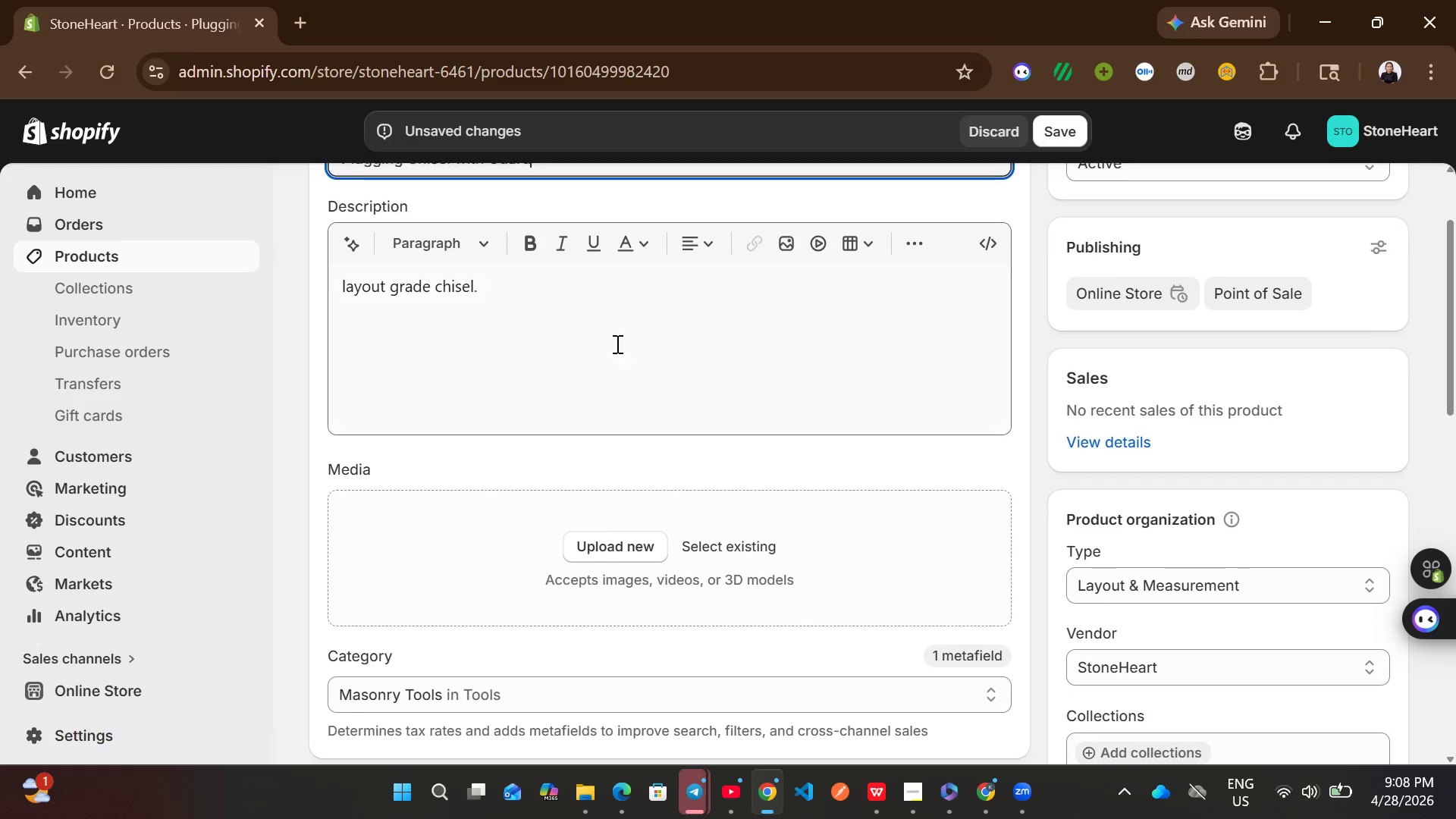 
left_click([616, 366])
 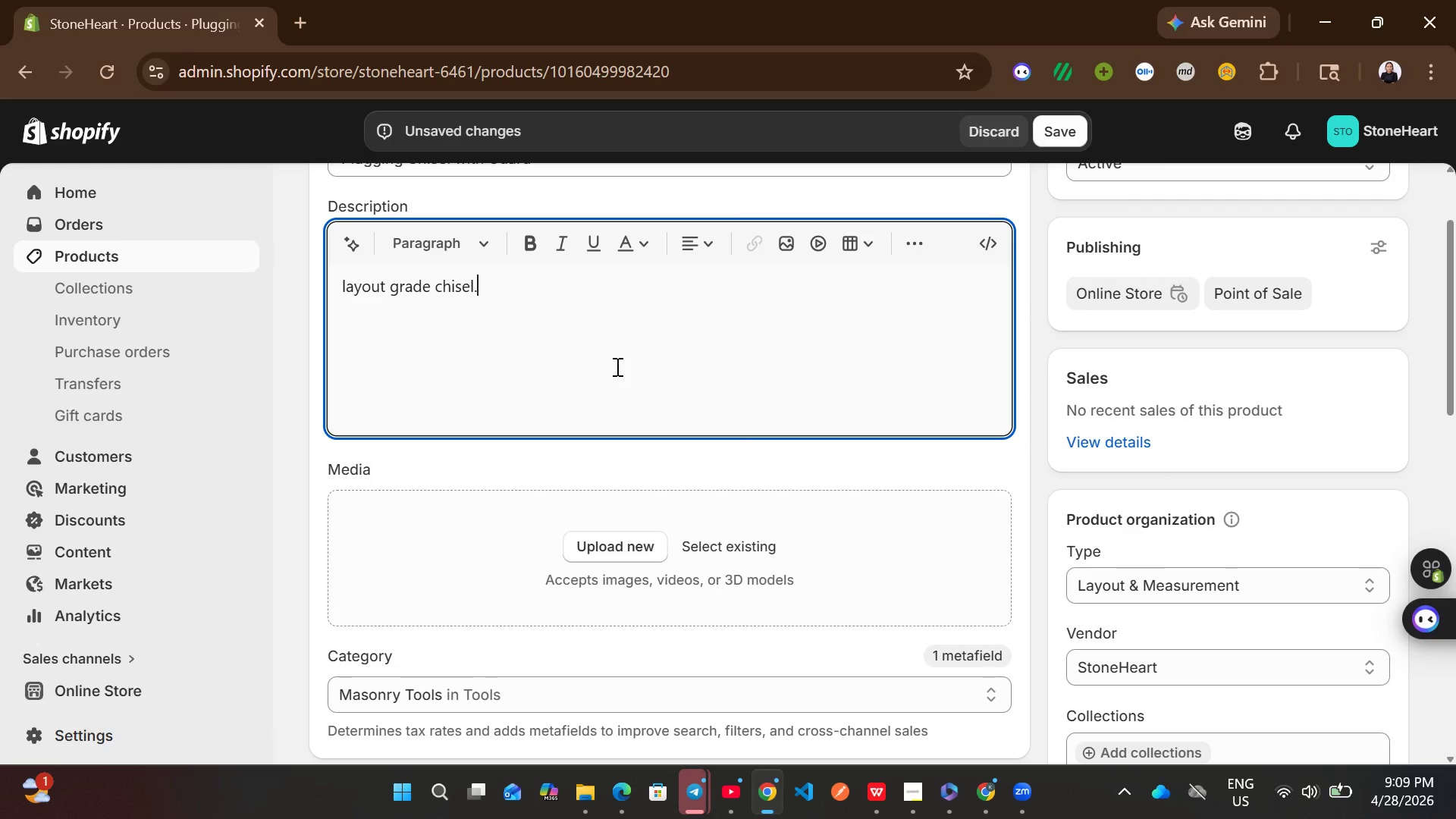 
key(Control+ControlLeft)
 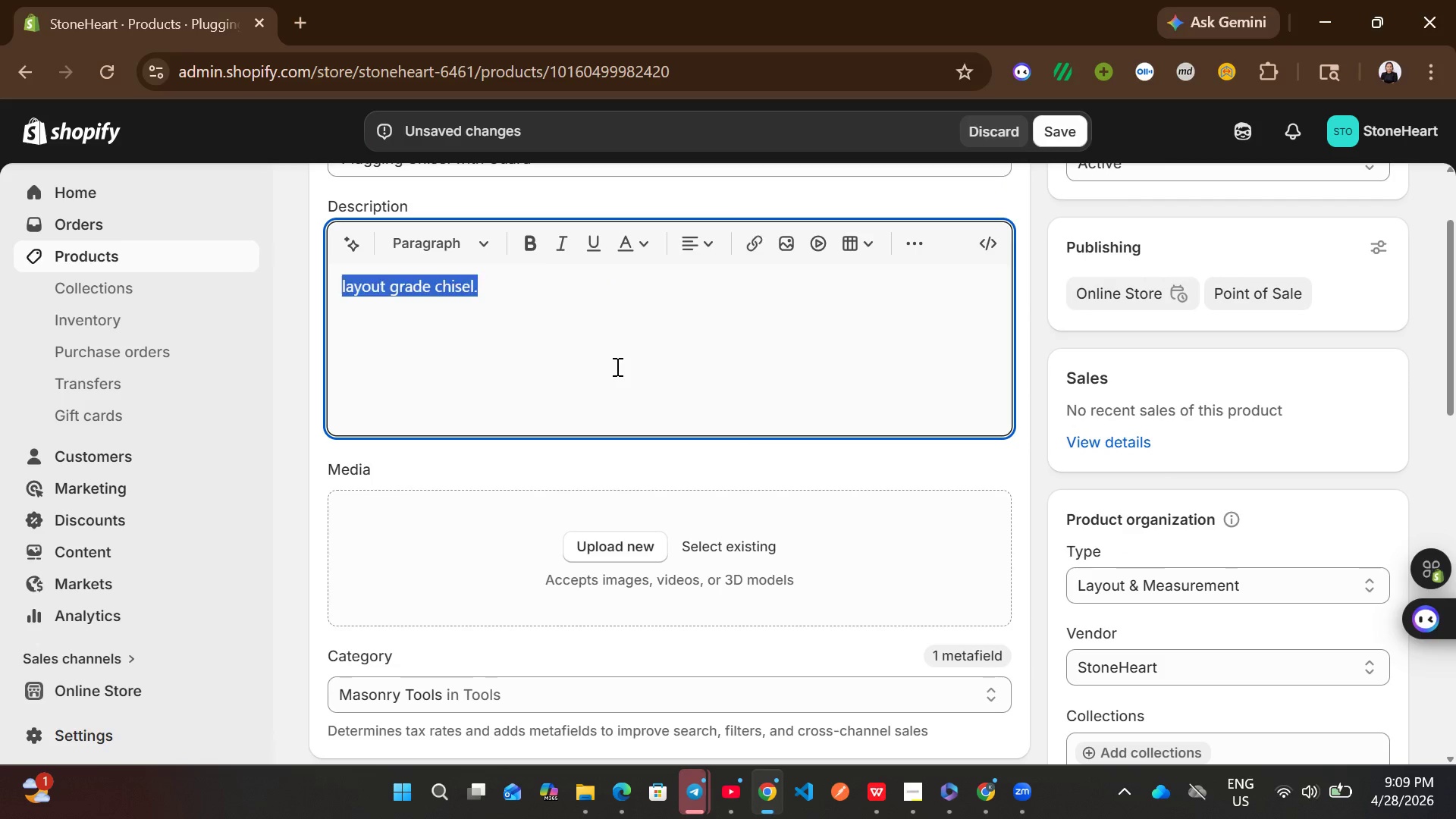 
key(Control+A)
 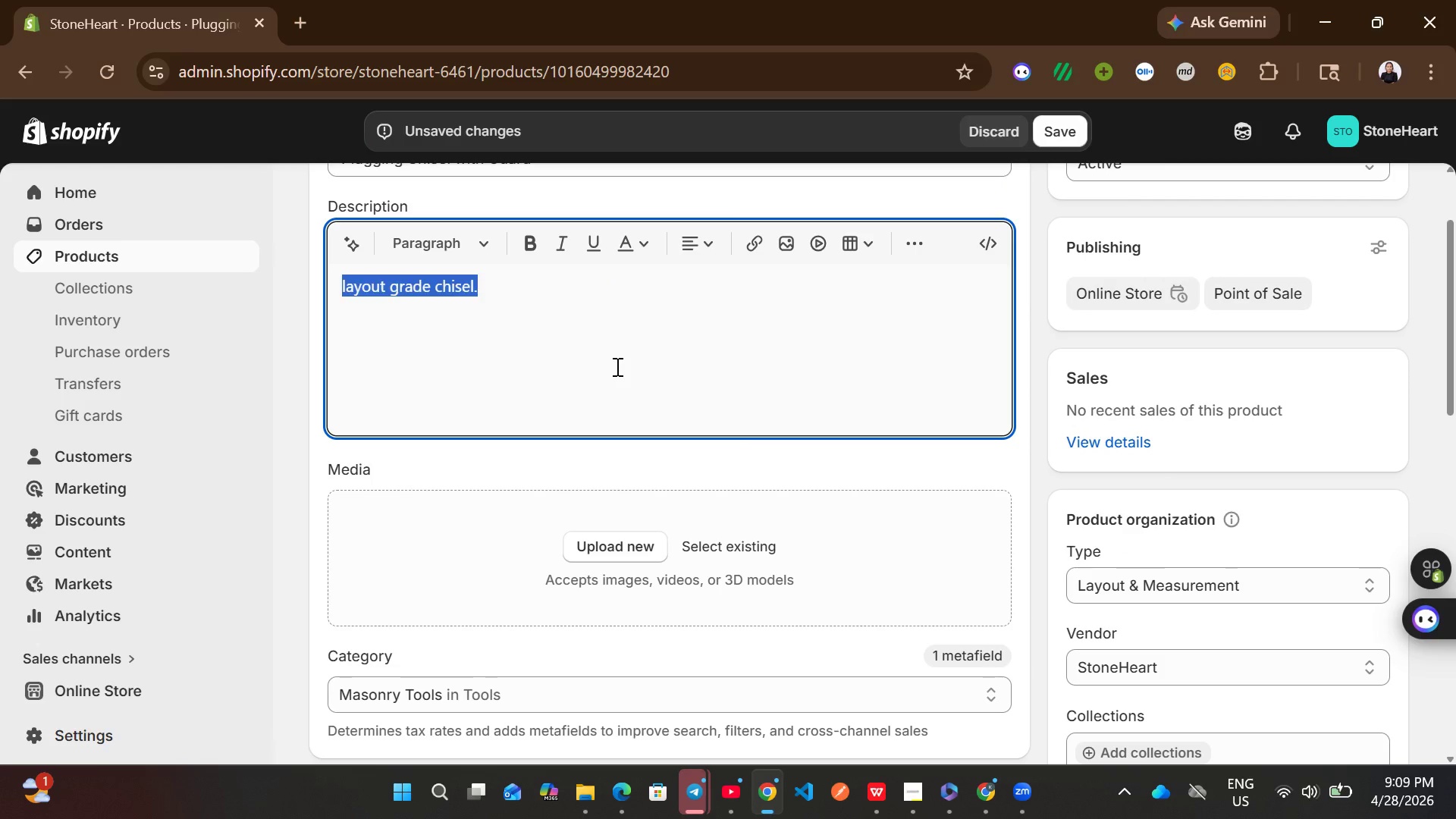 
type(pe)
key(Backspace)
type(recision joint removal.)
 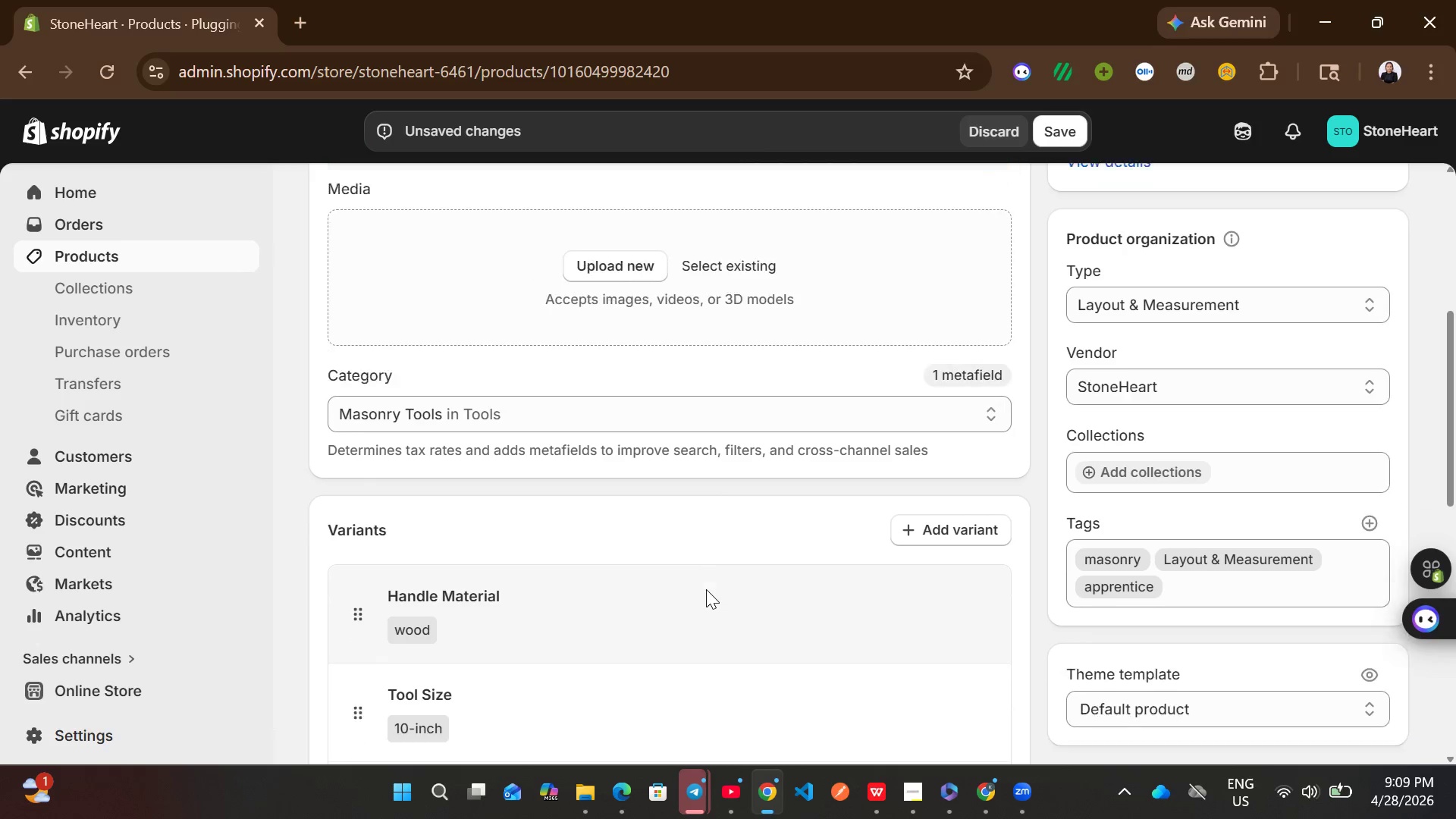 
wait(9.83)
 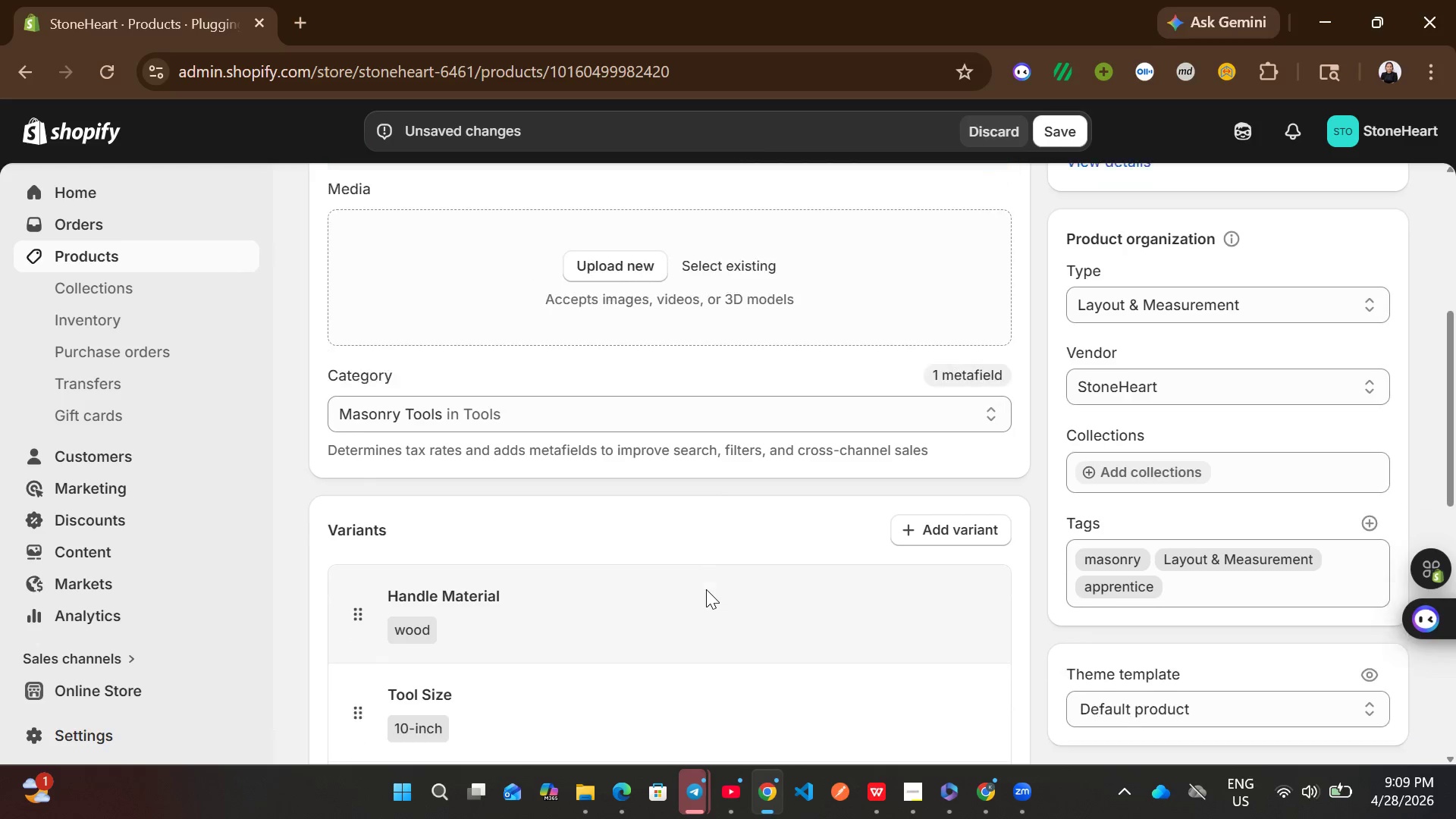 
left_click([1171, 295])
 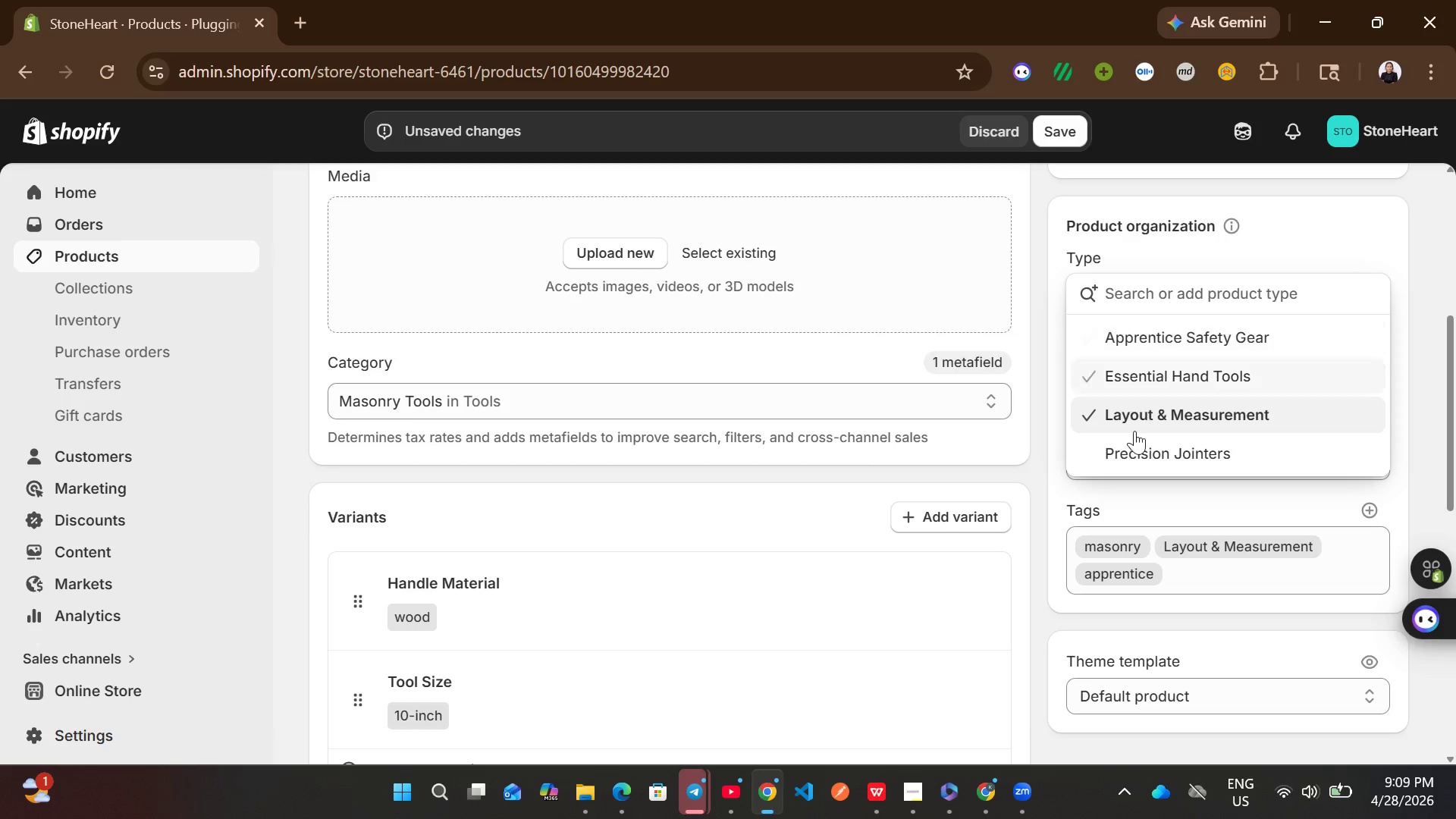 
left_click([1132, 448])
 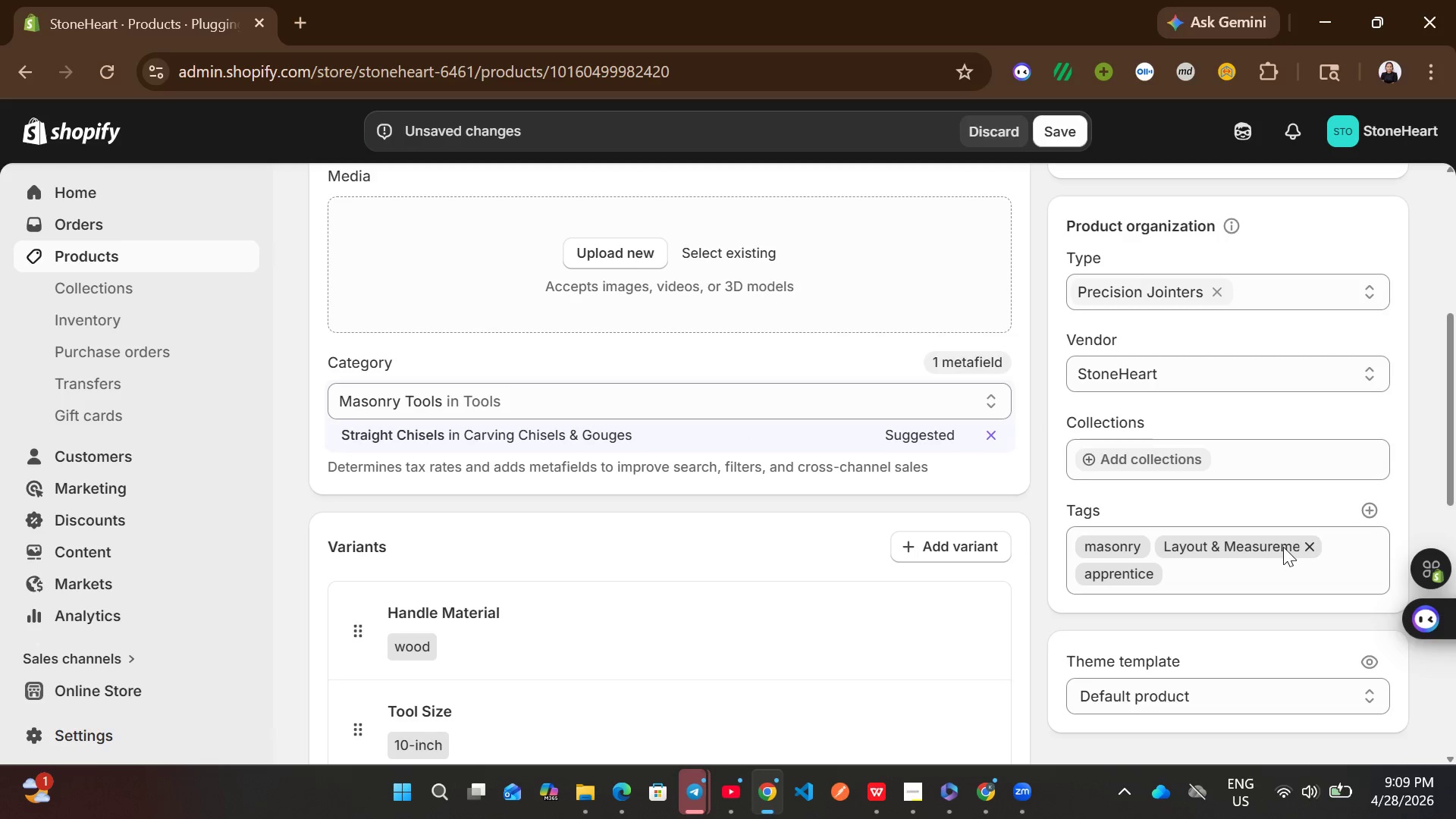 
left_click([1308, 546])
 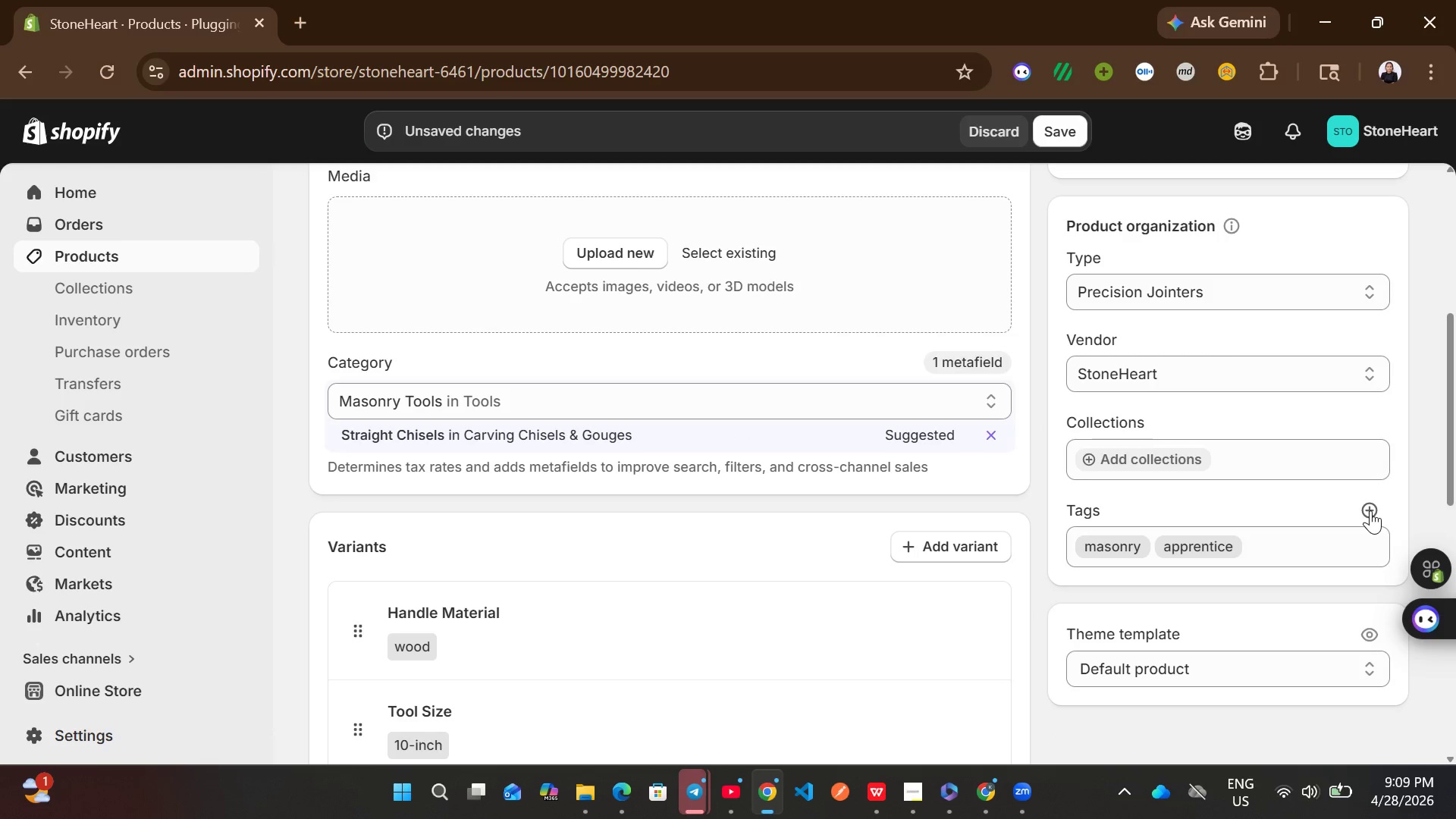 
left_click([1370, 510])
 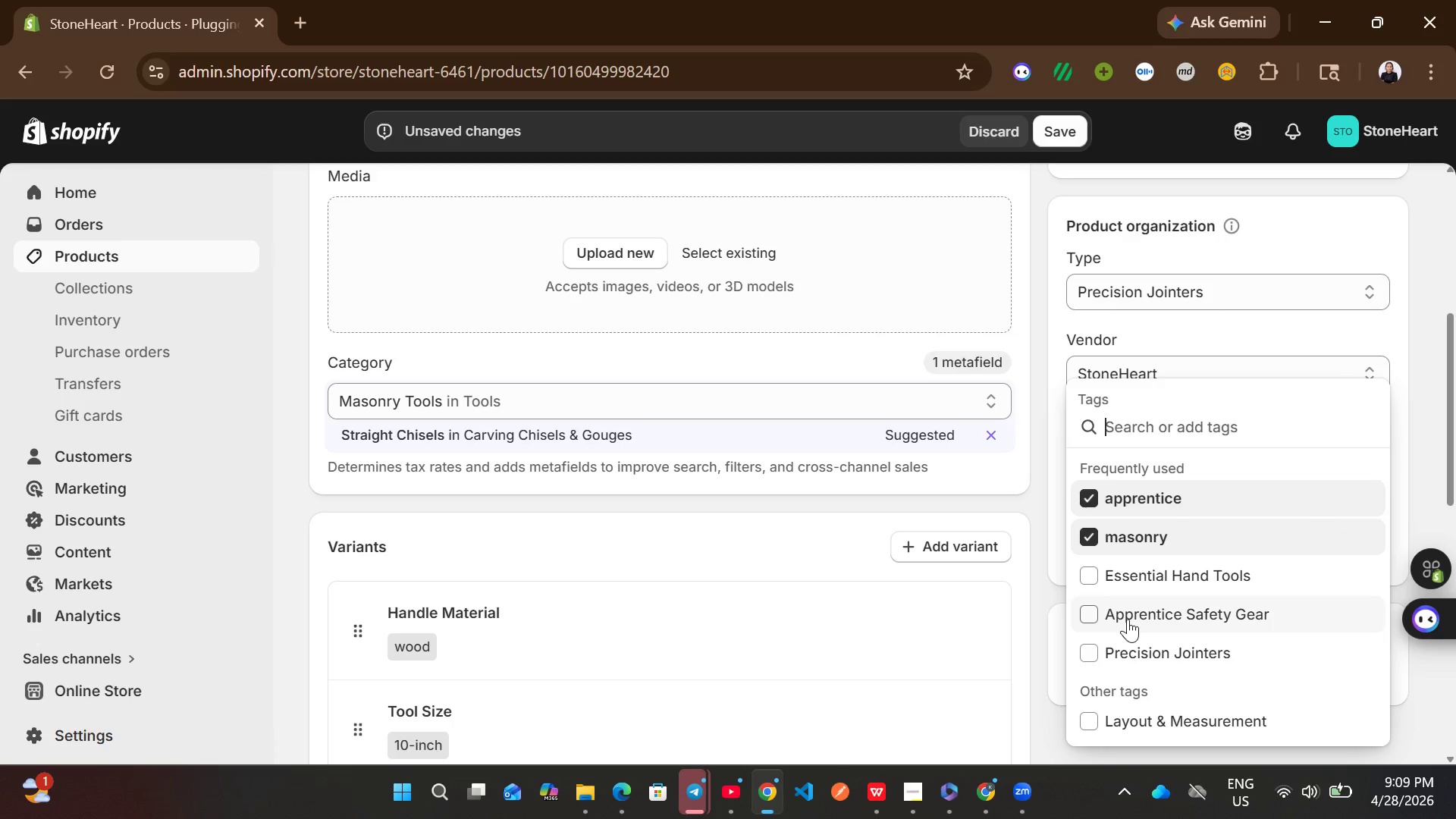 
left_click([1117, 648])
 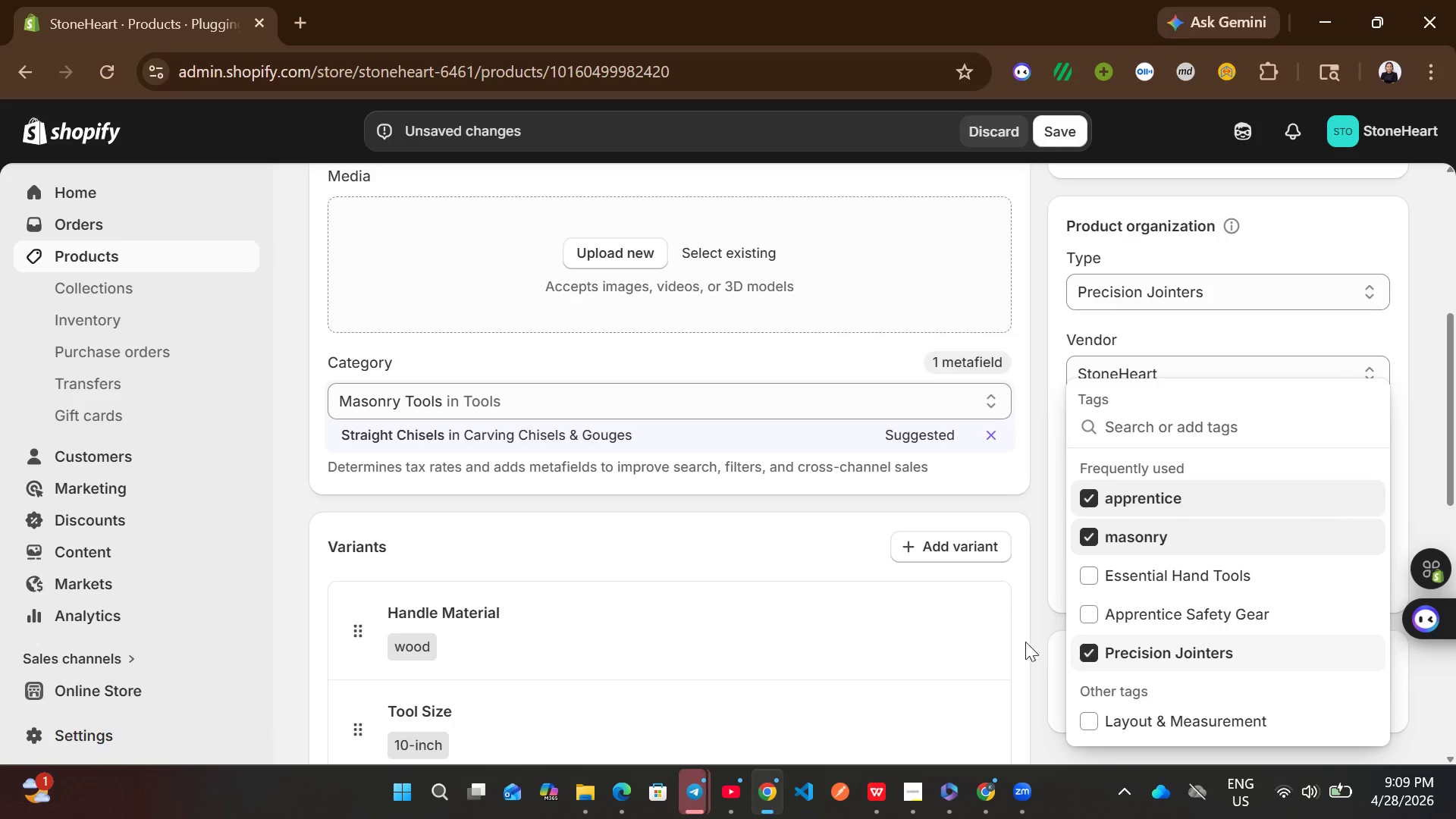 
left_click([1006, 642])
 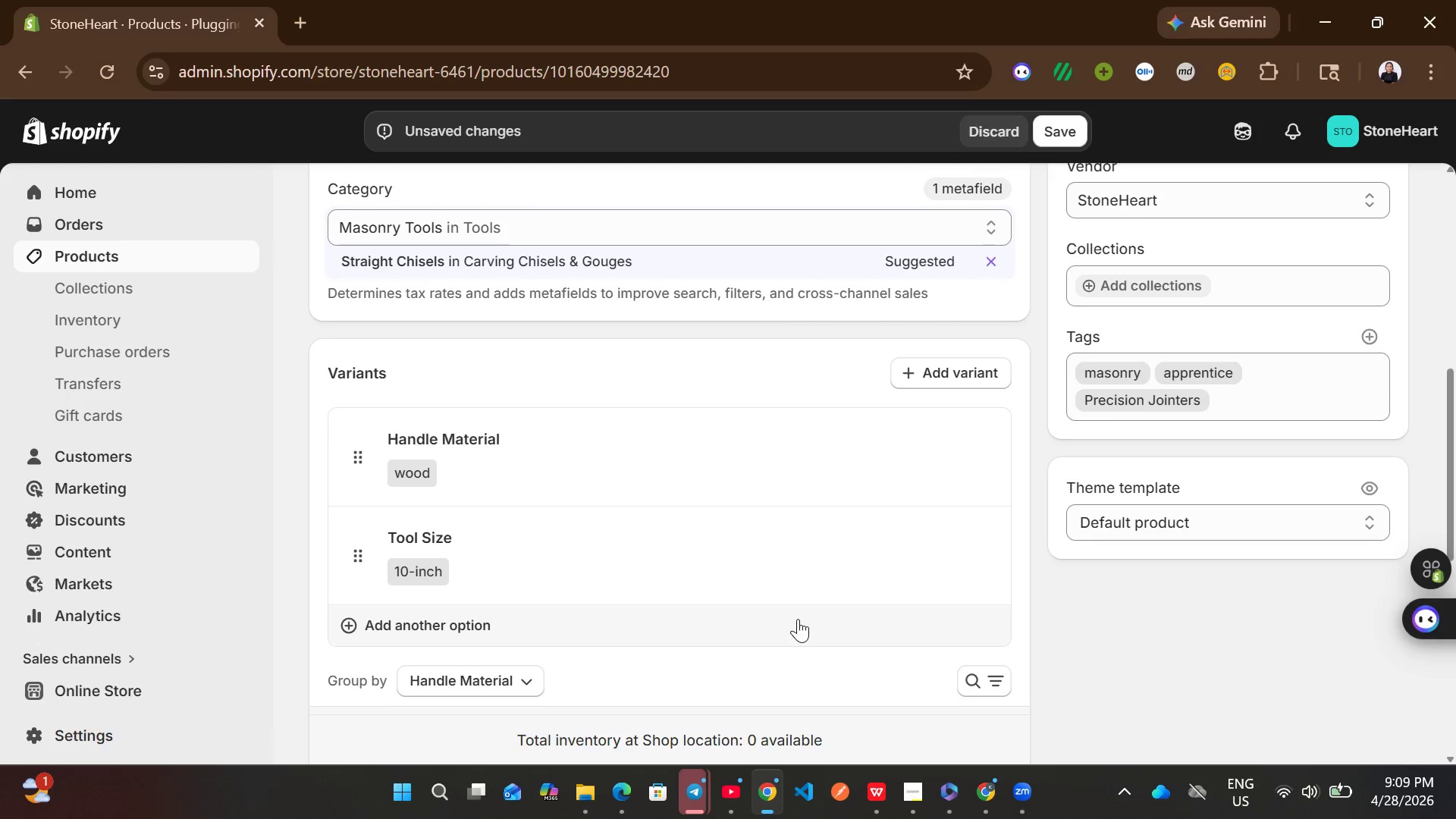 
wait(8.0)
 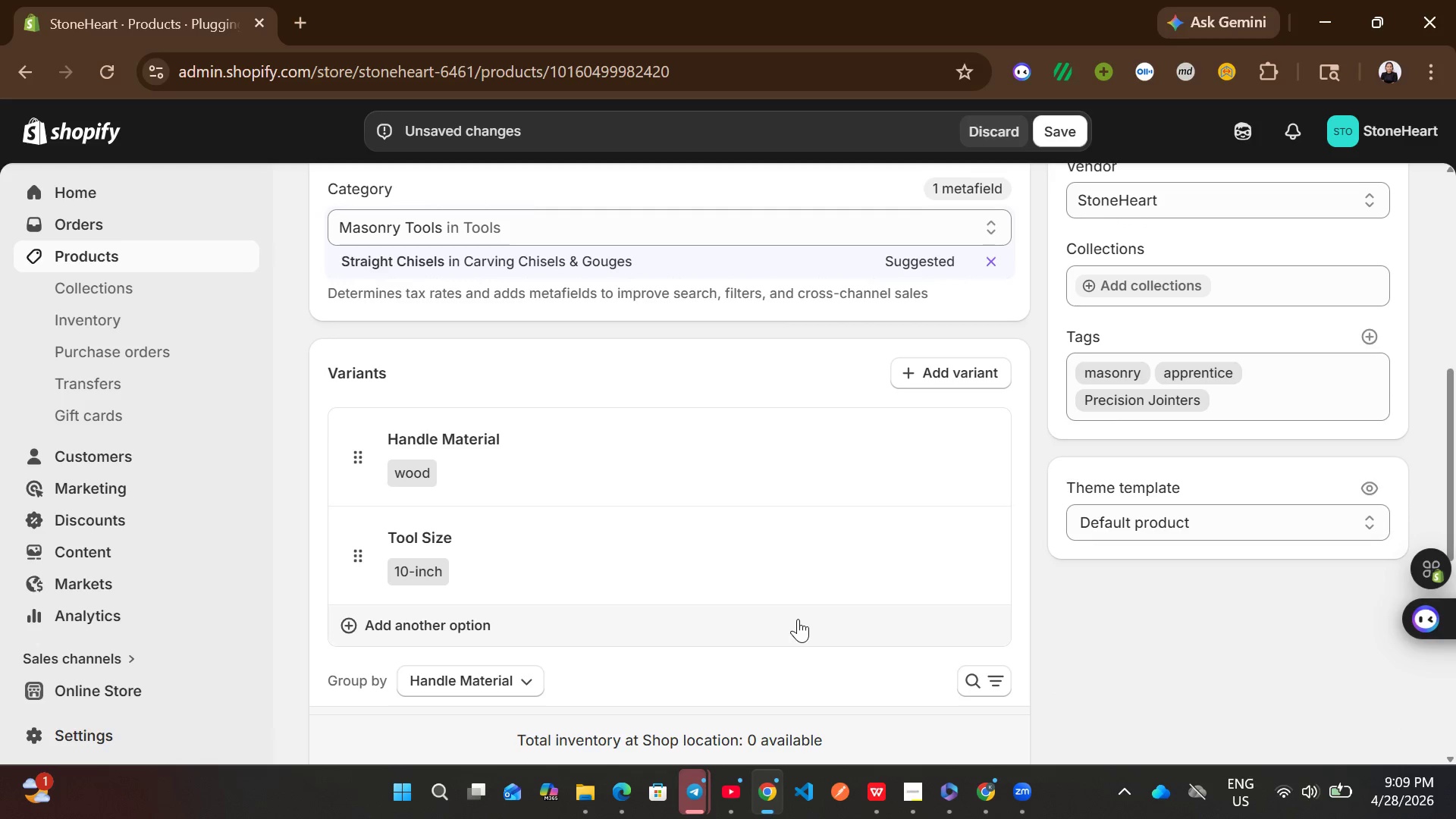 
left_click([430, 476])
 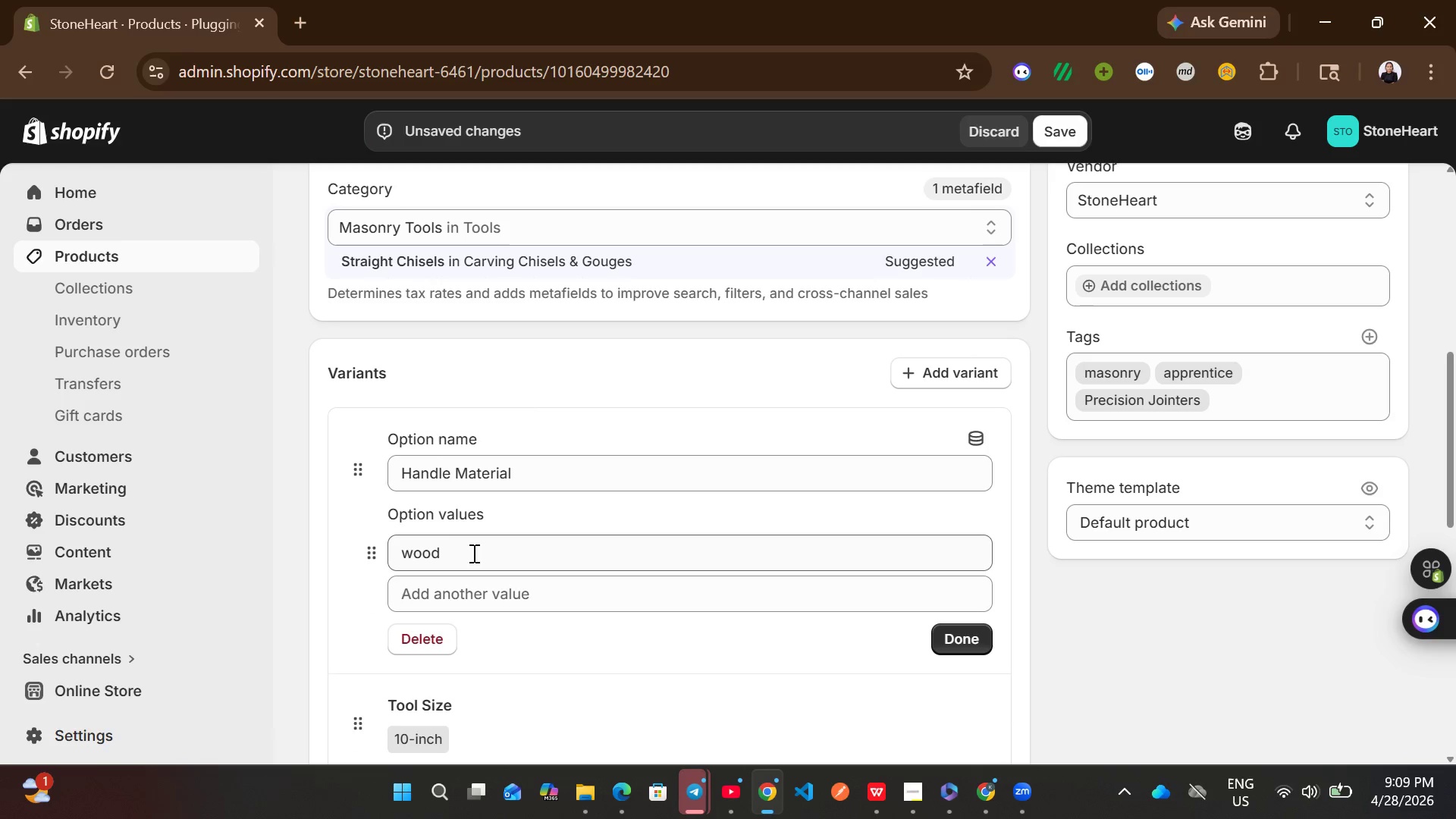 
left_click([473, 553])
 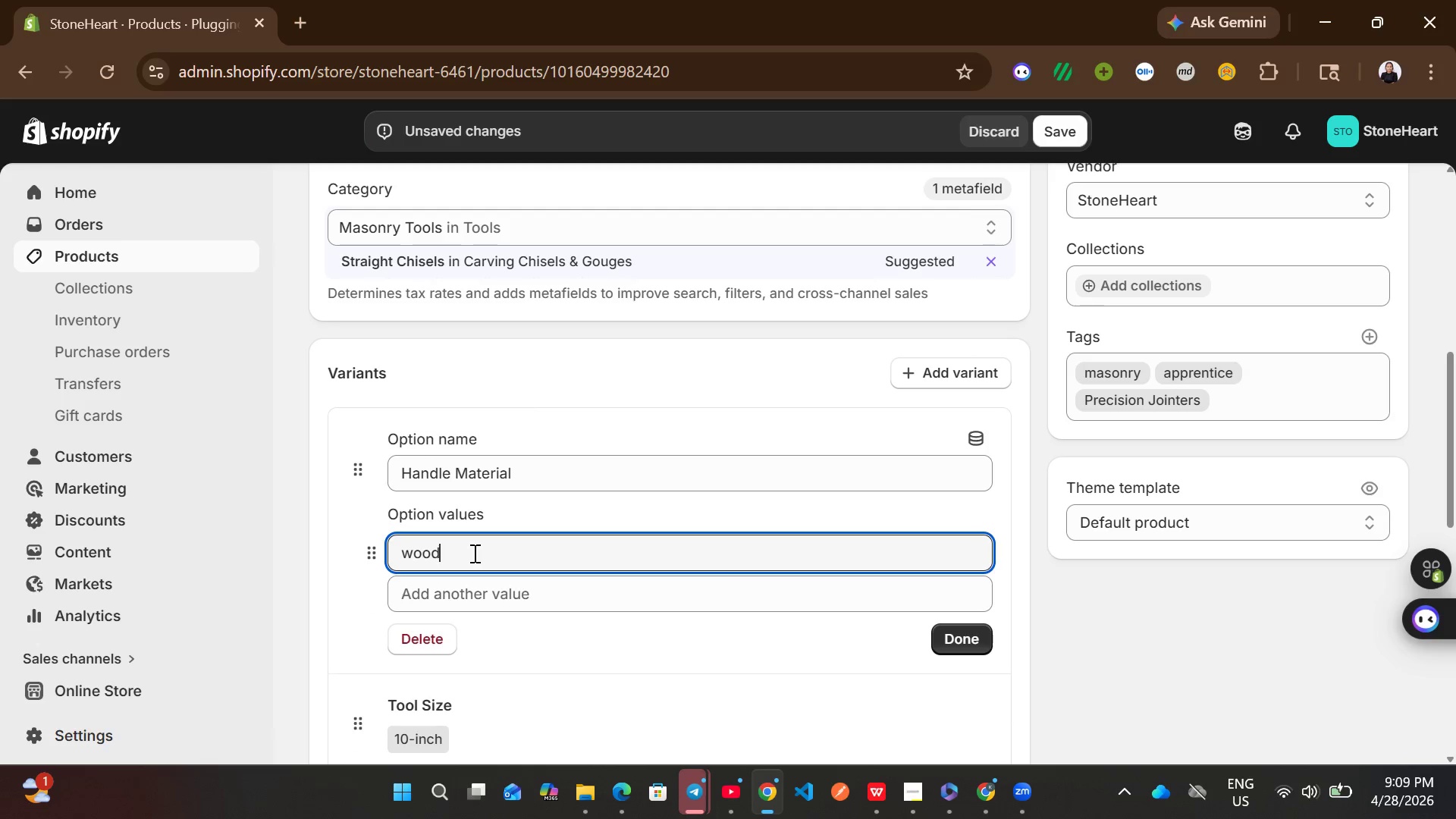 
key(Control+ControlLeft)
 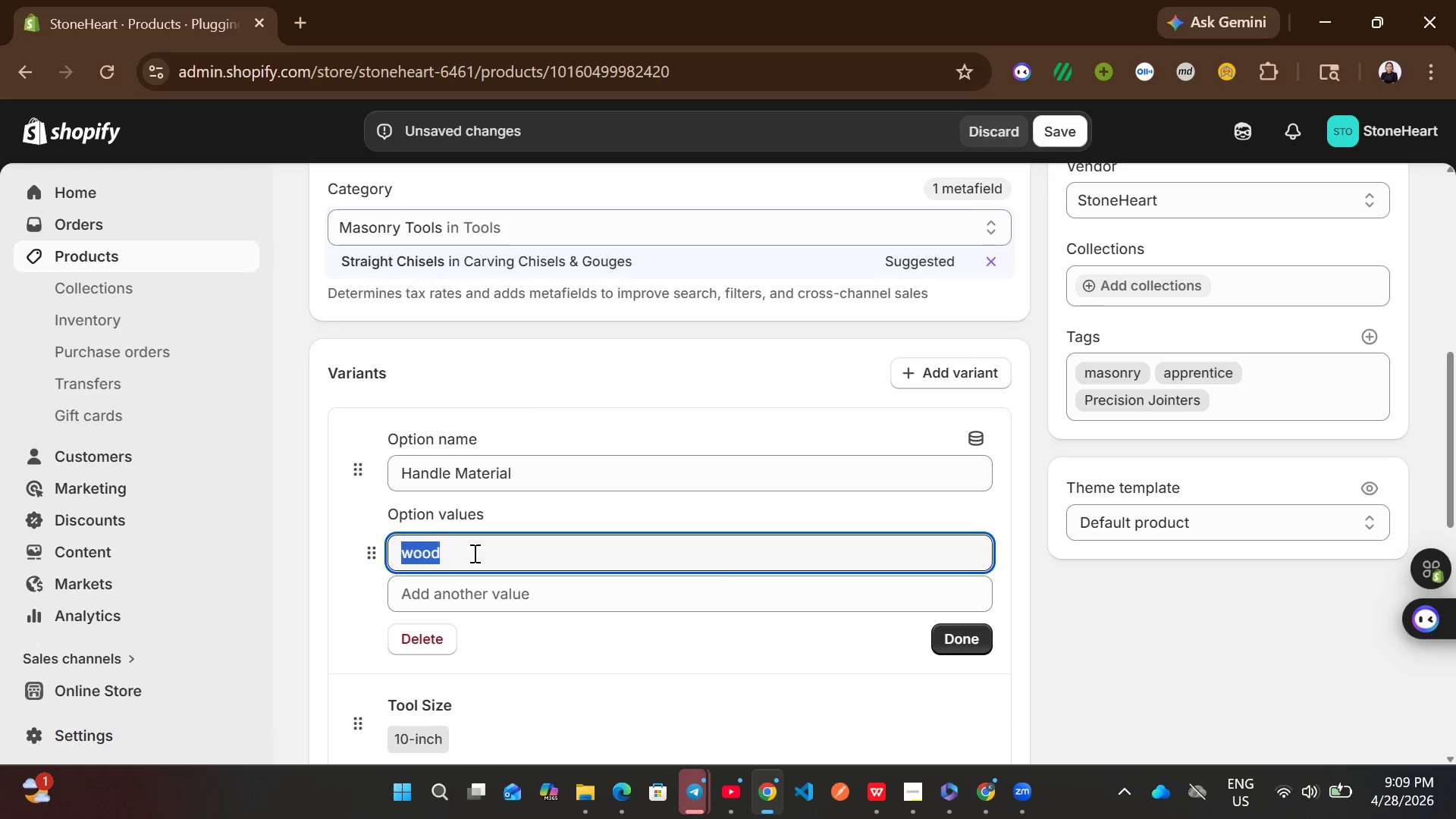 
key(Control+A)
 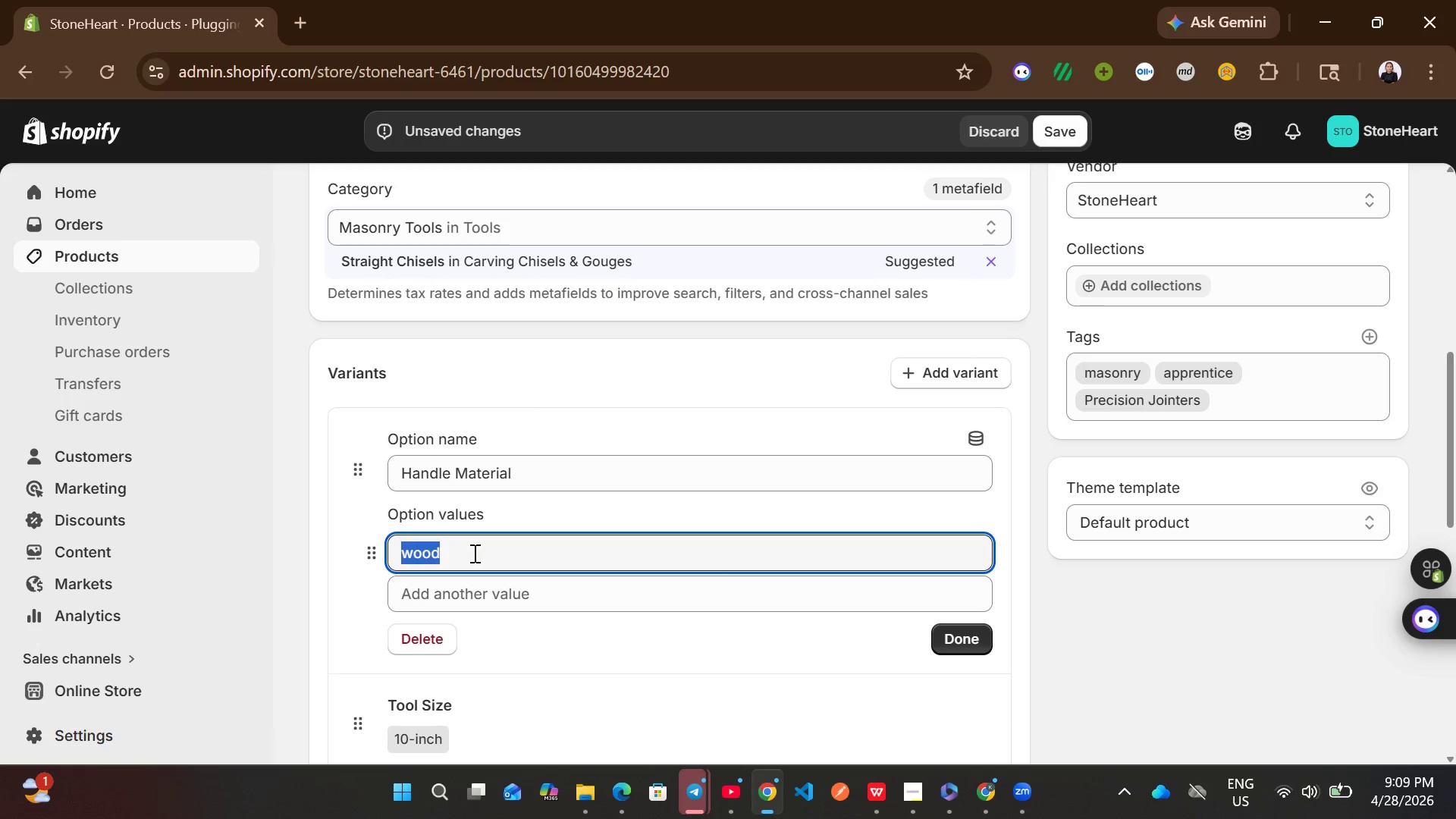 
type(leather)
 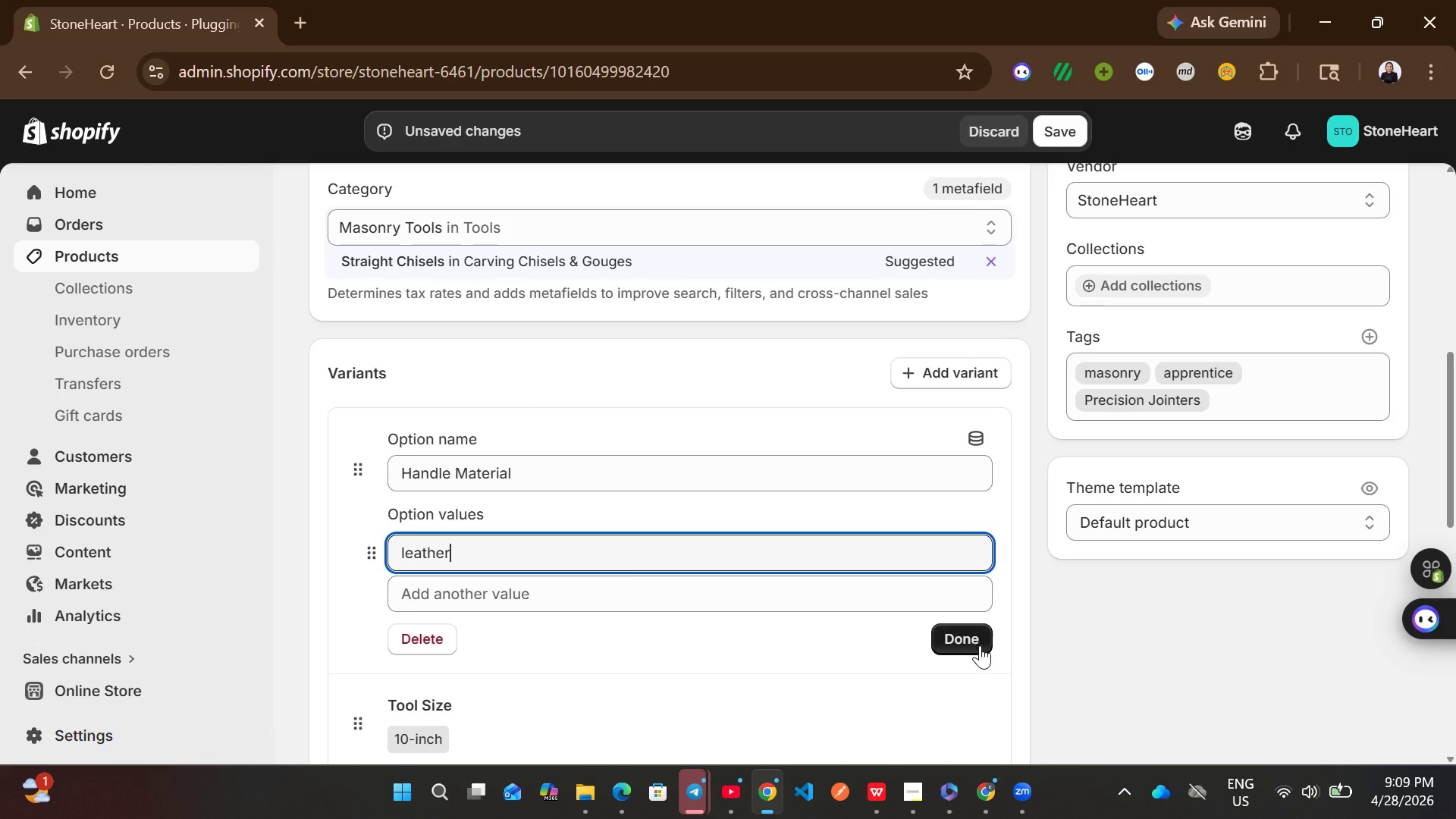 
left_click([981, 645])
 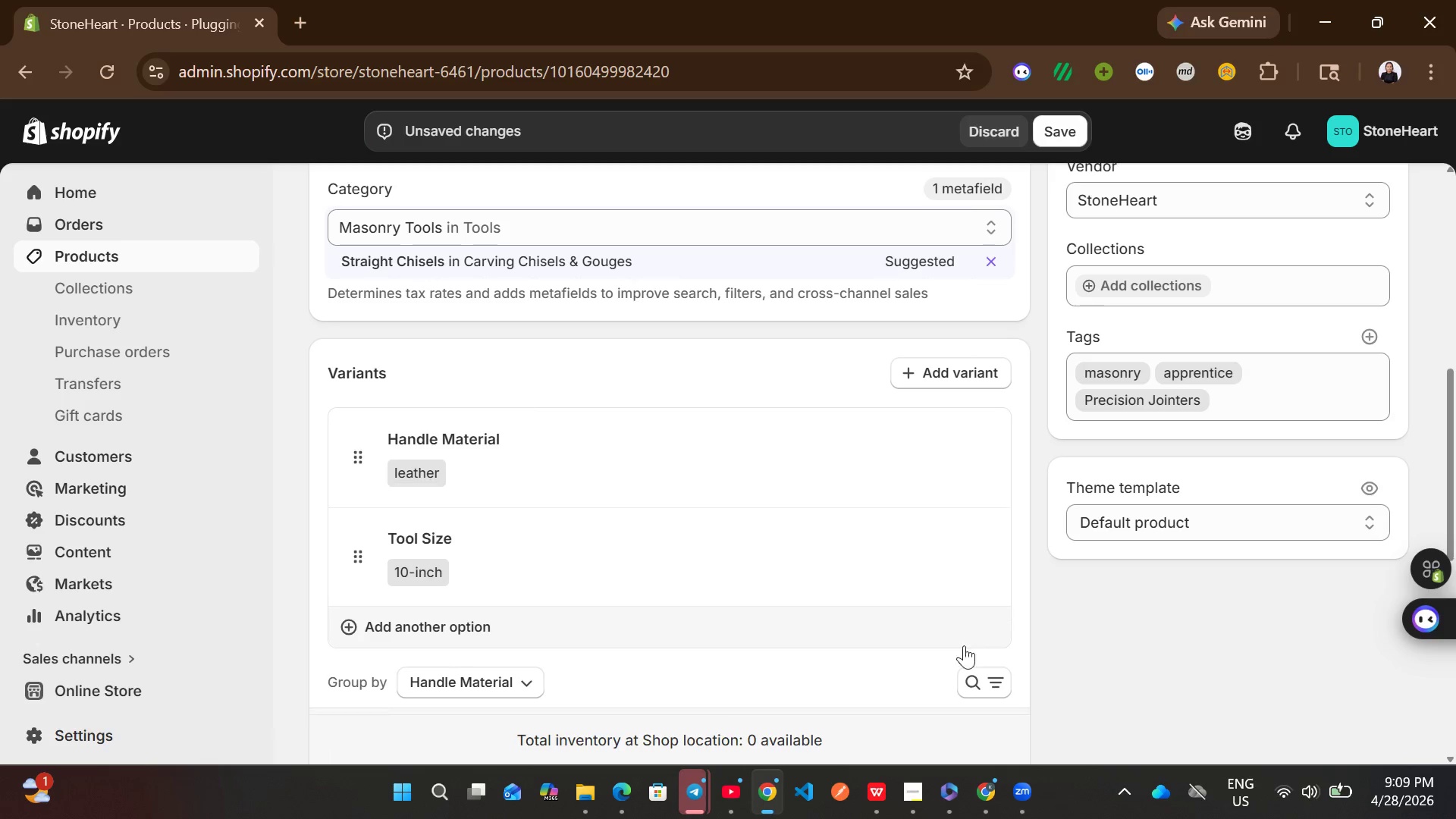 
mouse_move([840, 628])
 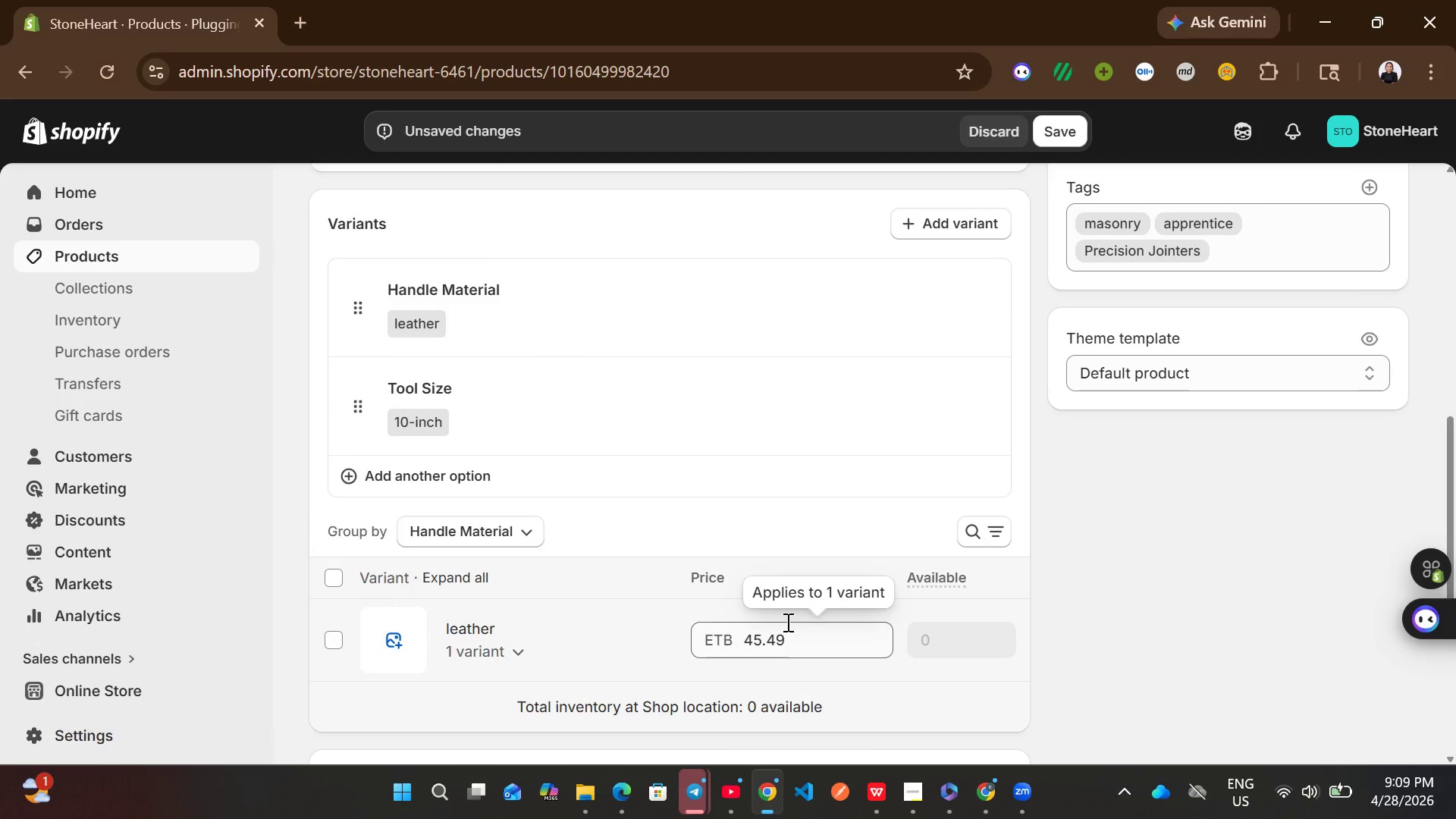 
left_click([786, 622])
 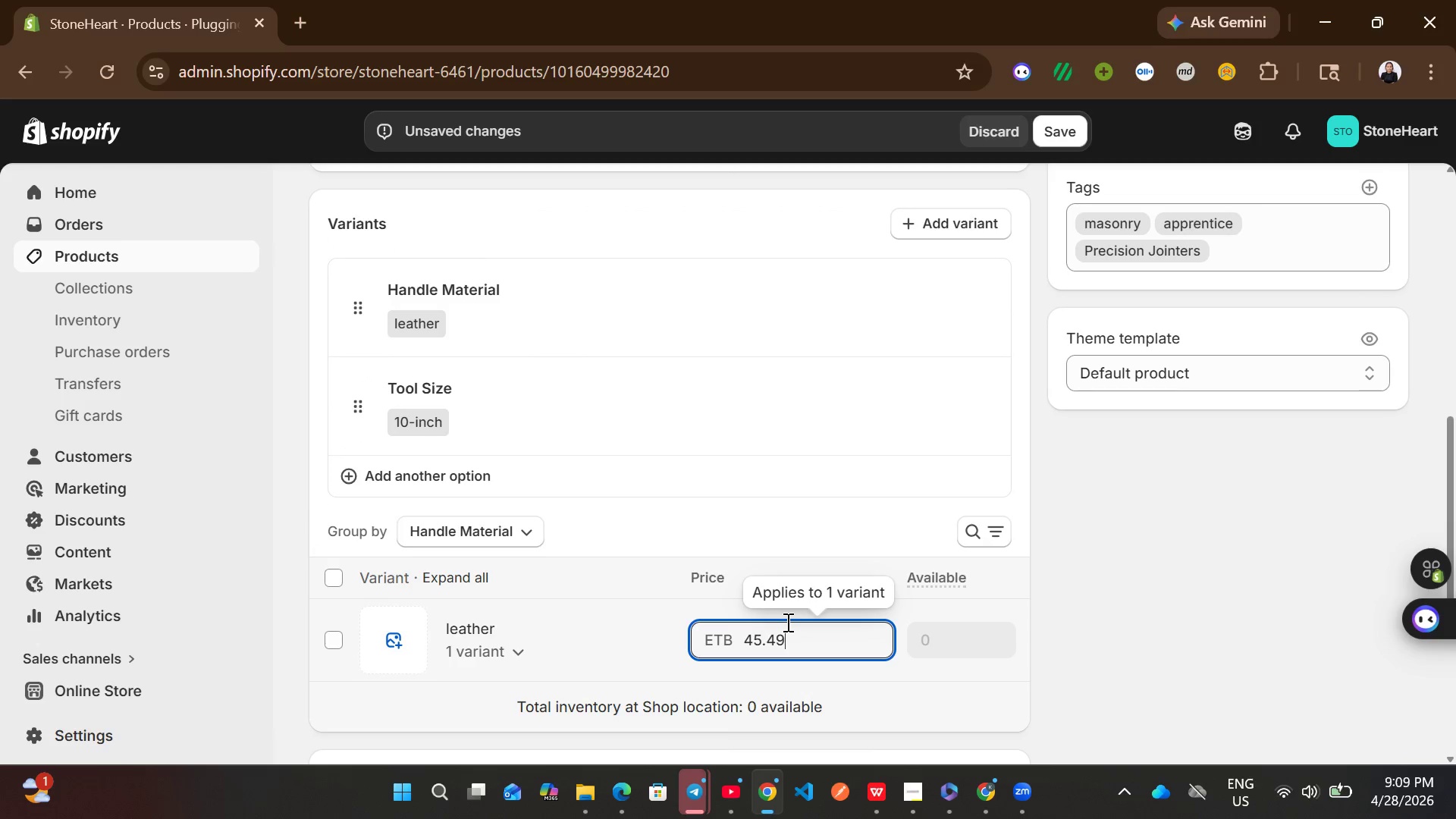 
key(Control+ControlLeft)
 